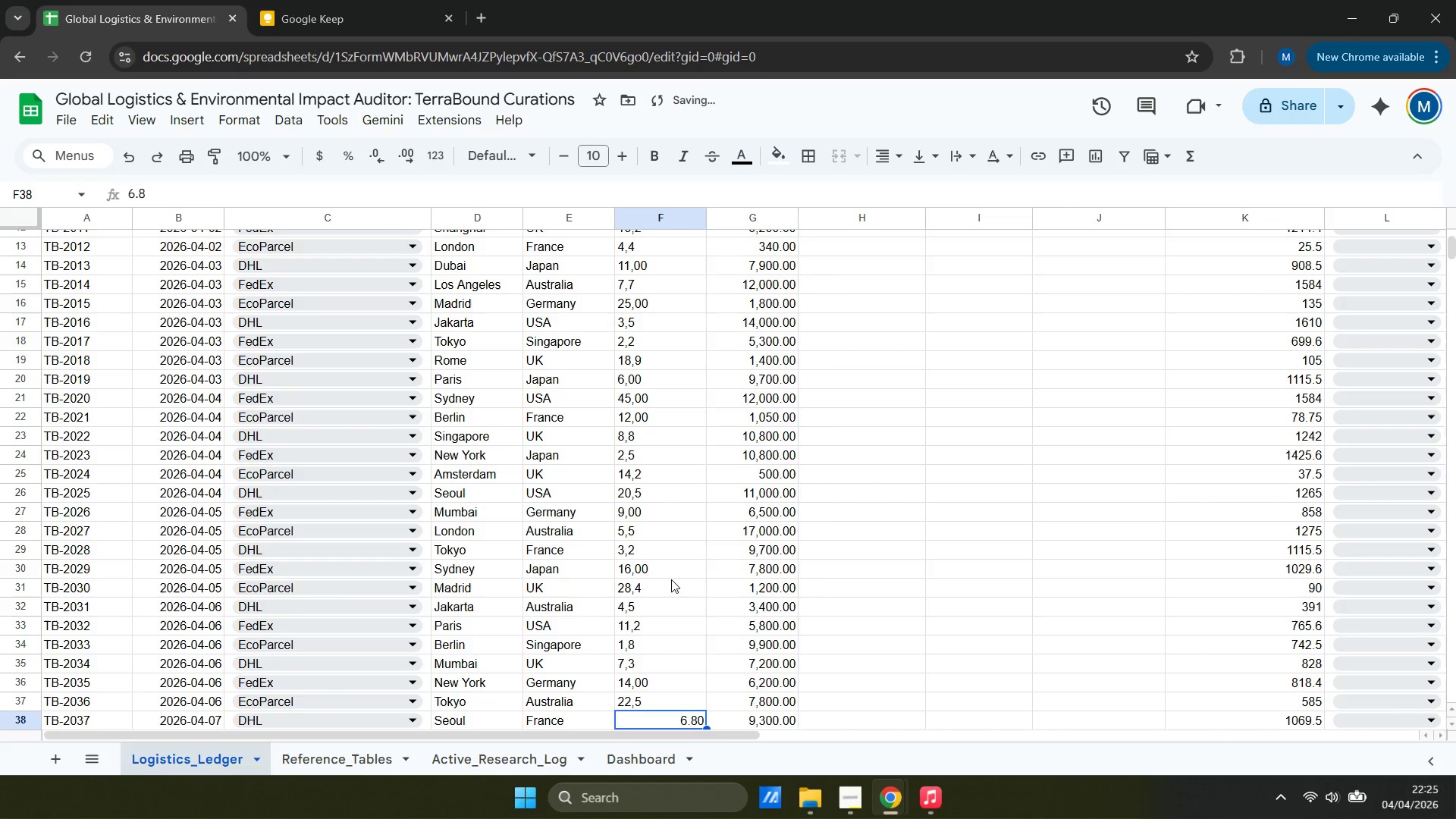 
key(6)
 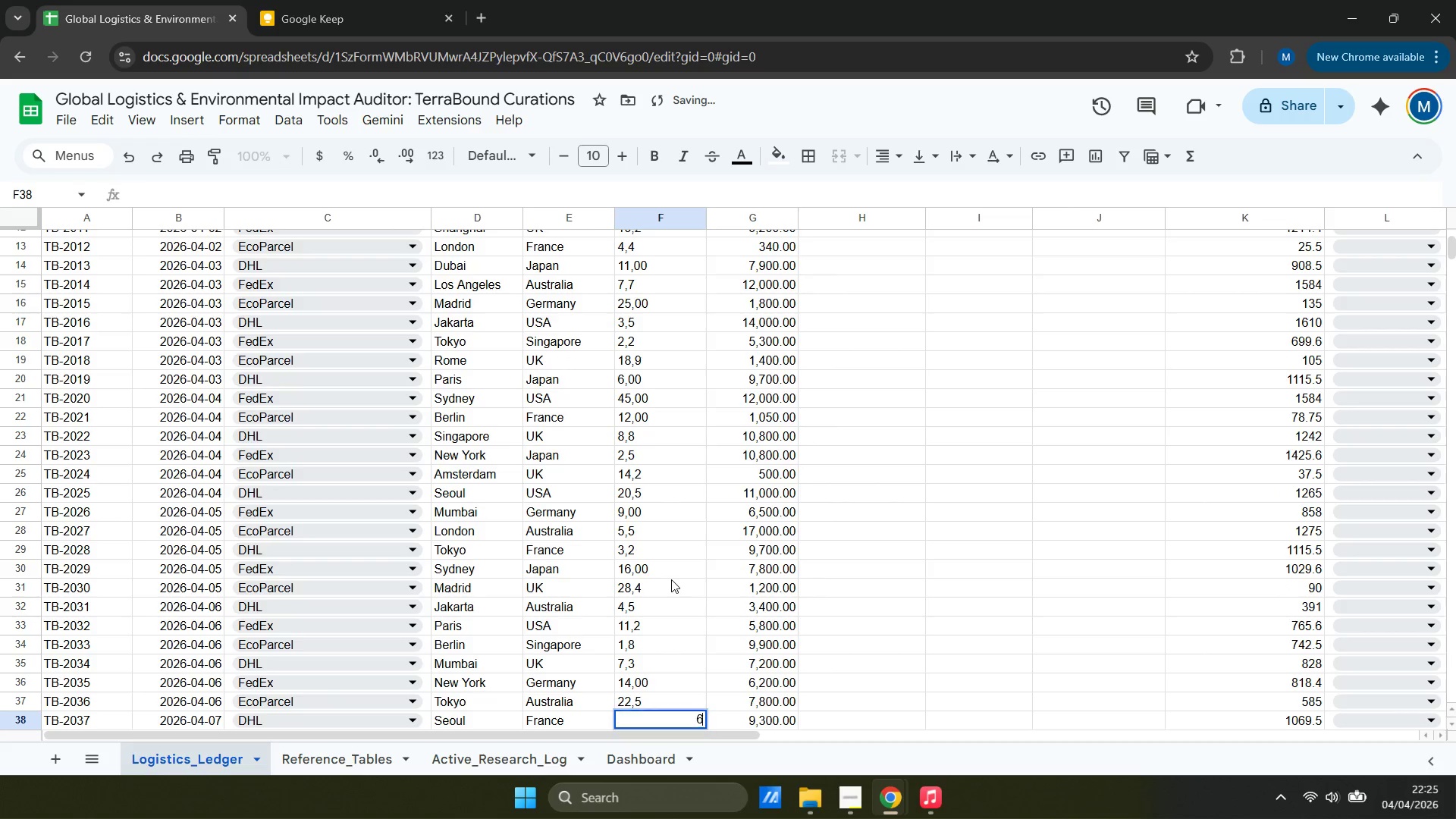 
key(Comma)
 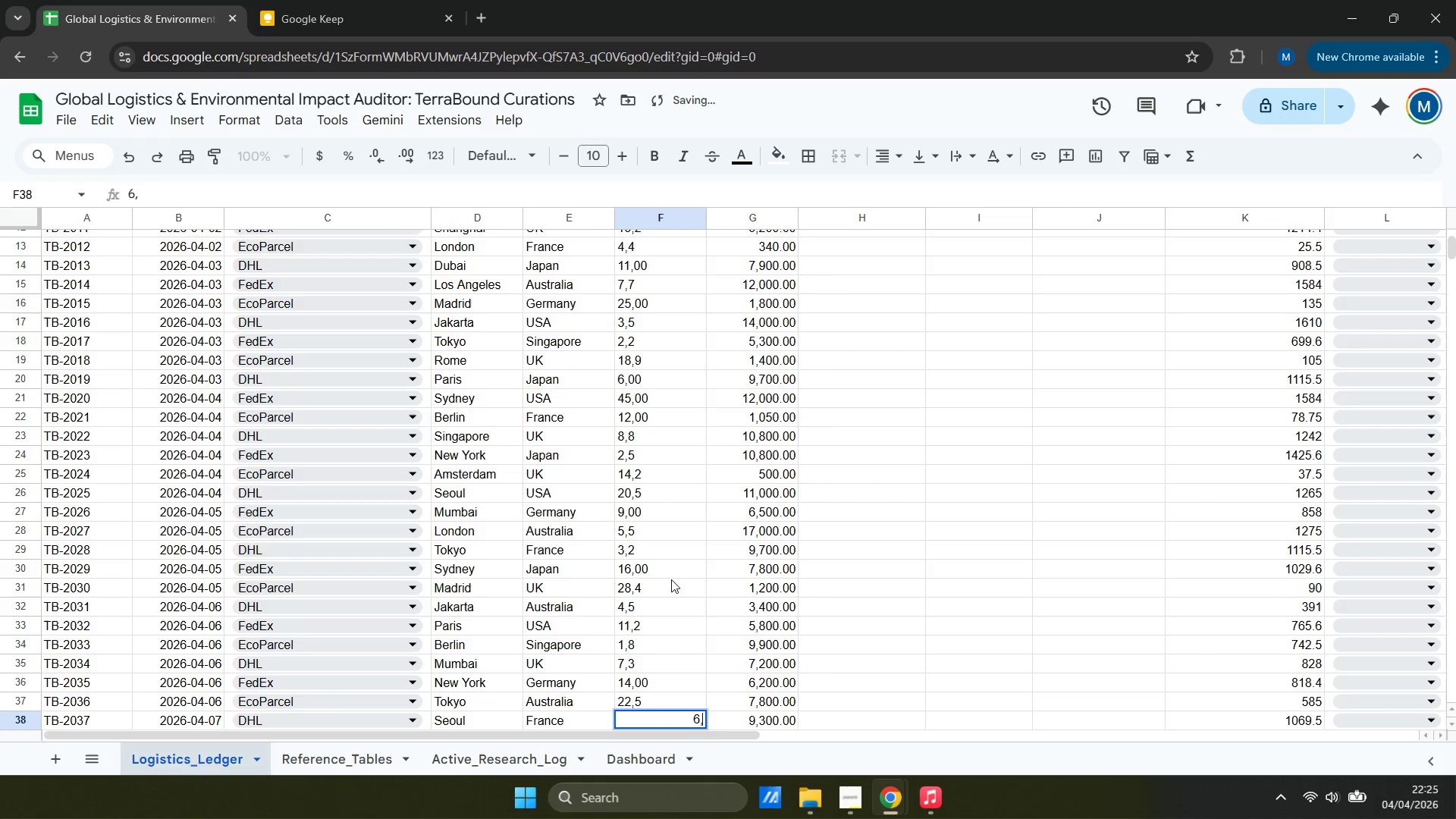 
key(8)
 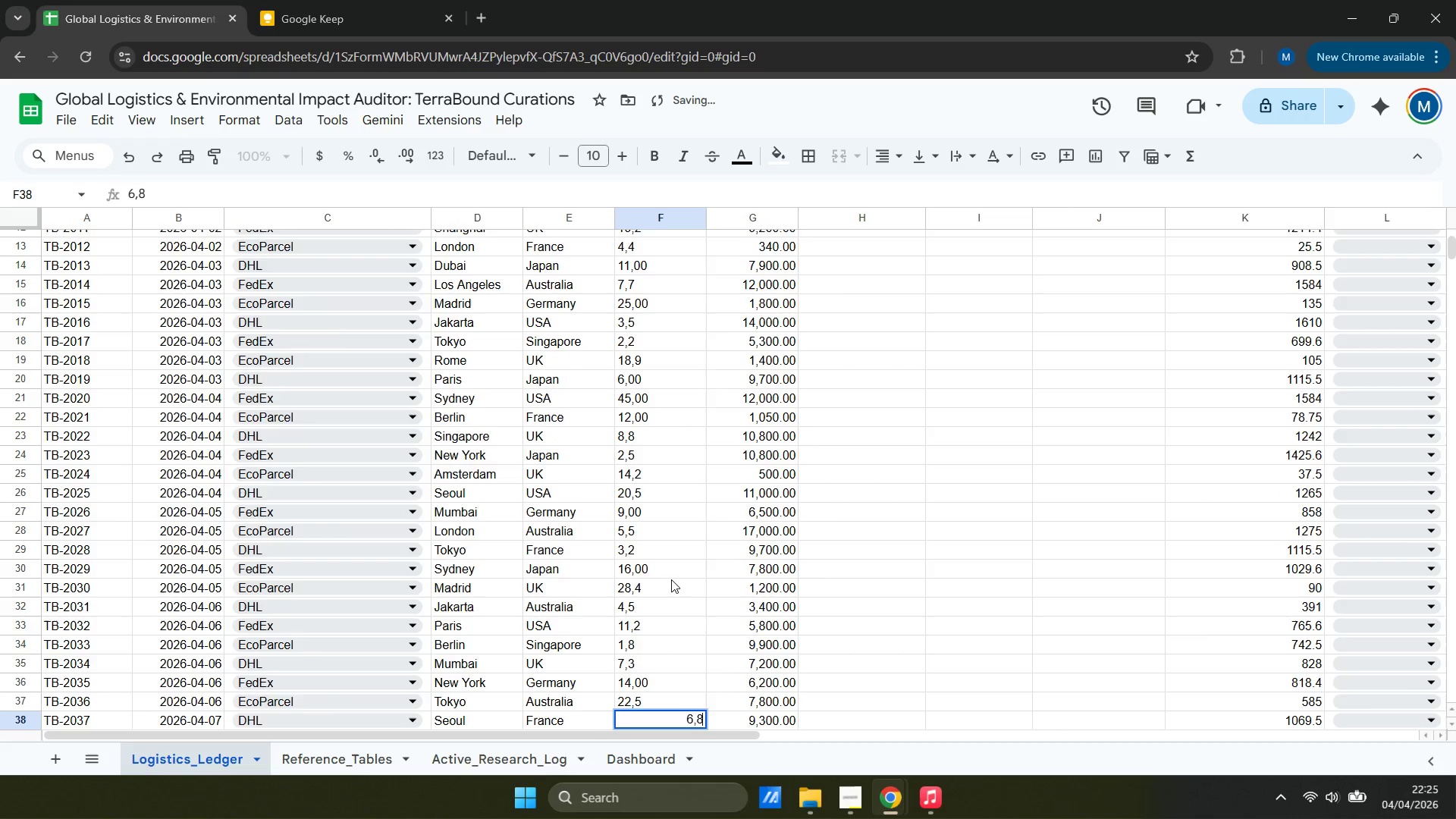 
key(Enter)
 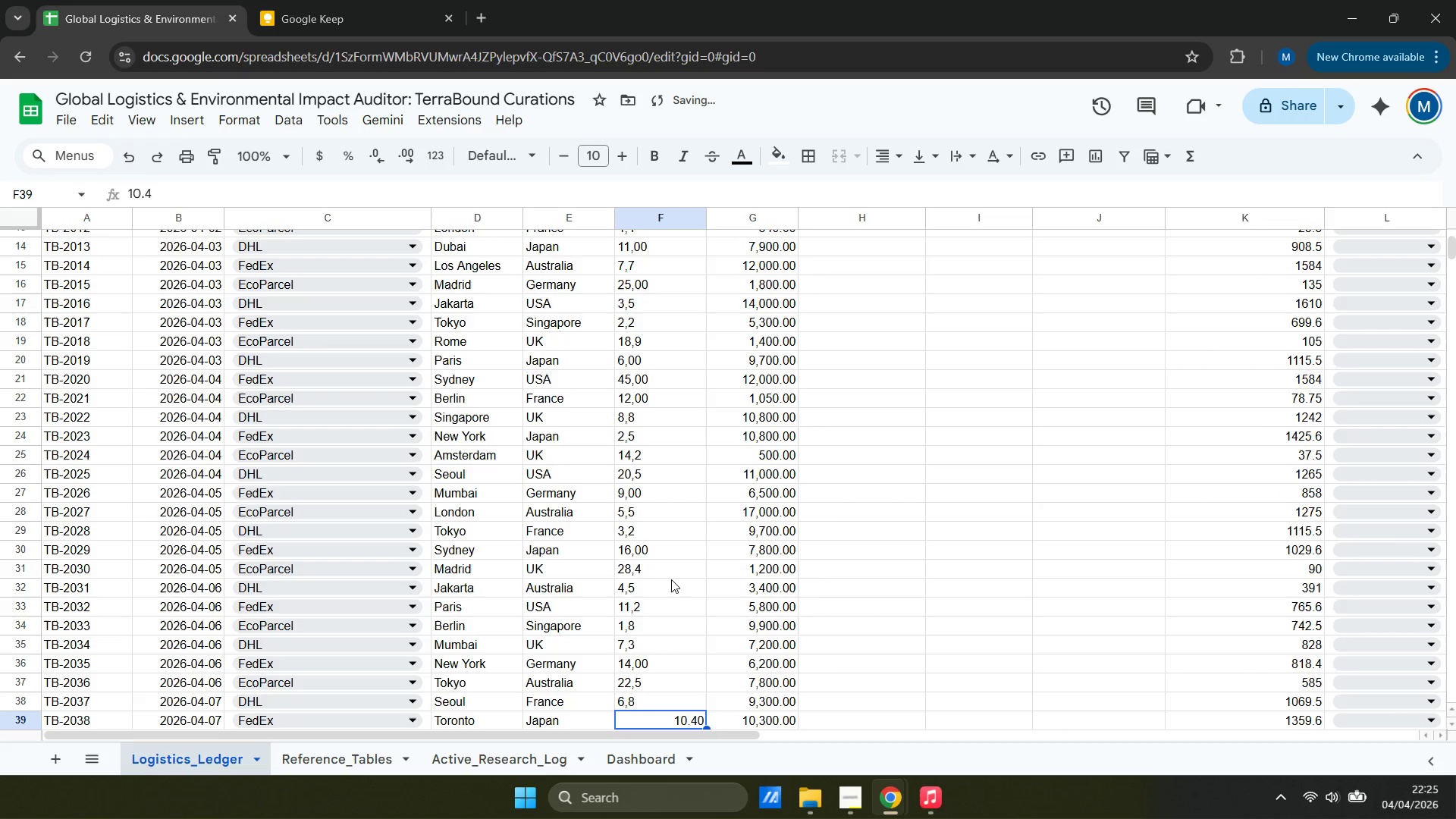 
type(10,4)
 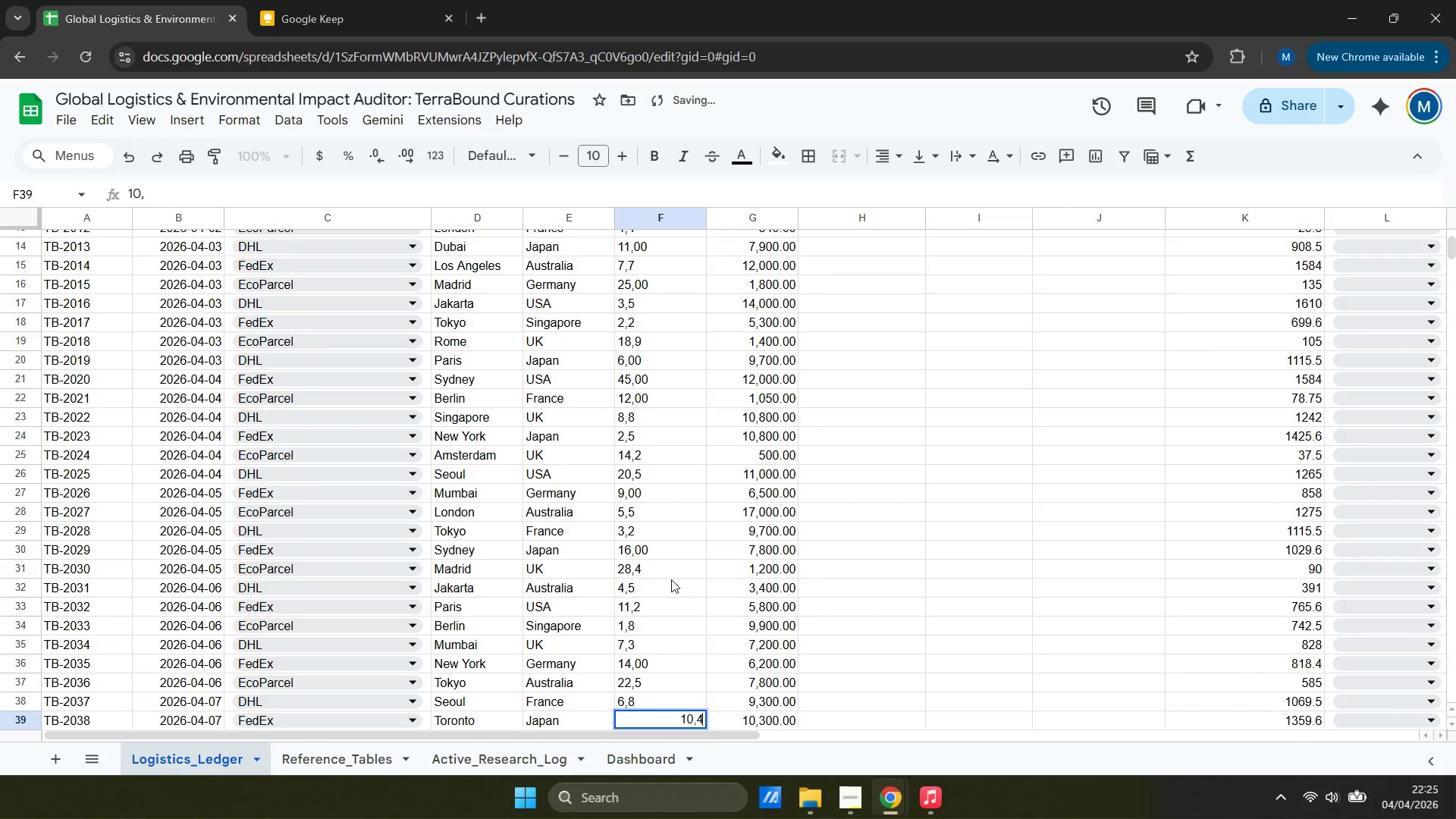 
key(Enter)
 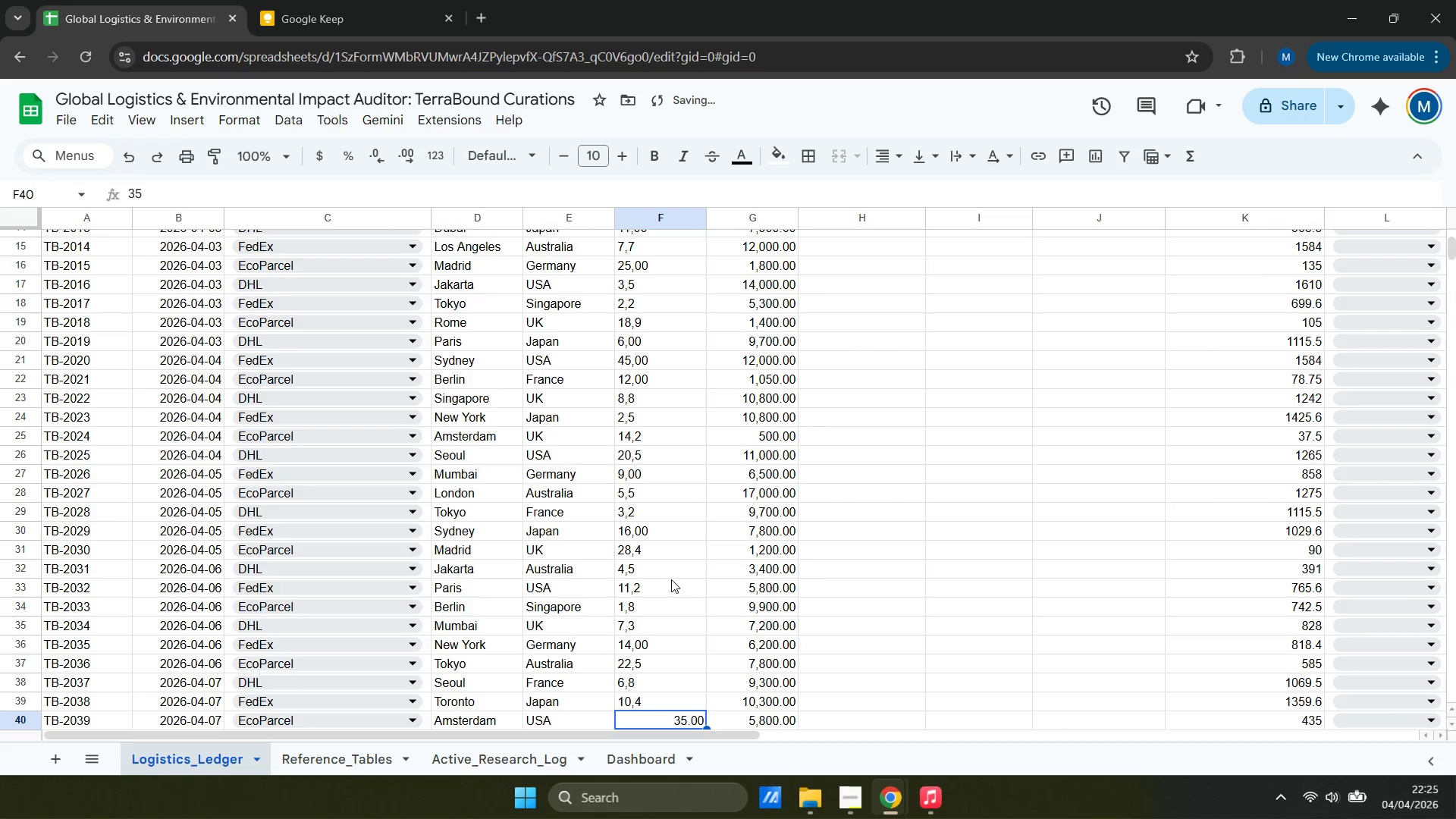 
type(35,00)
 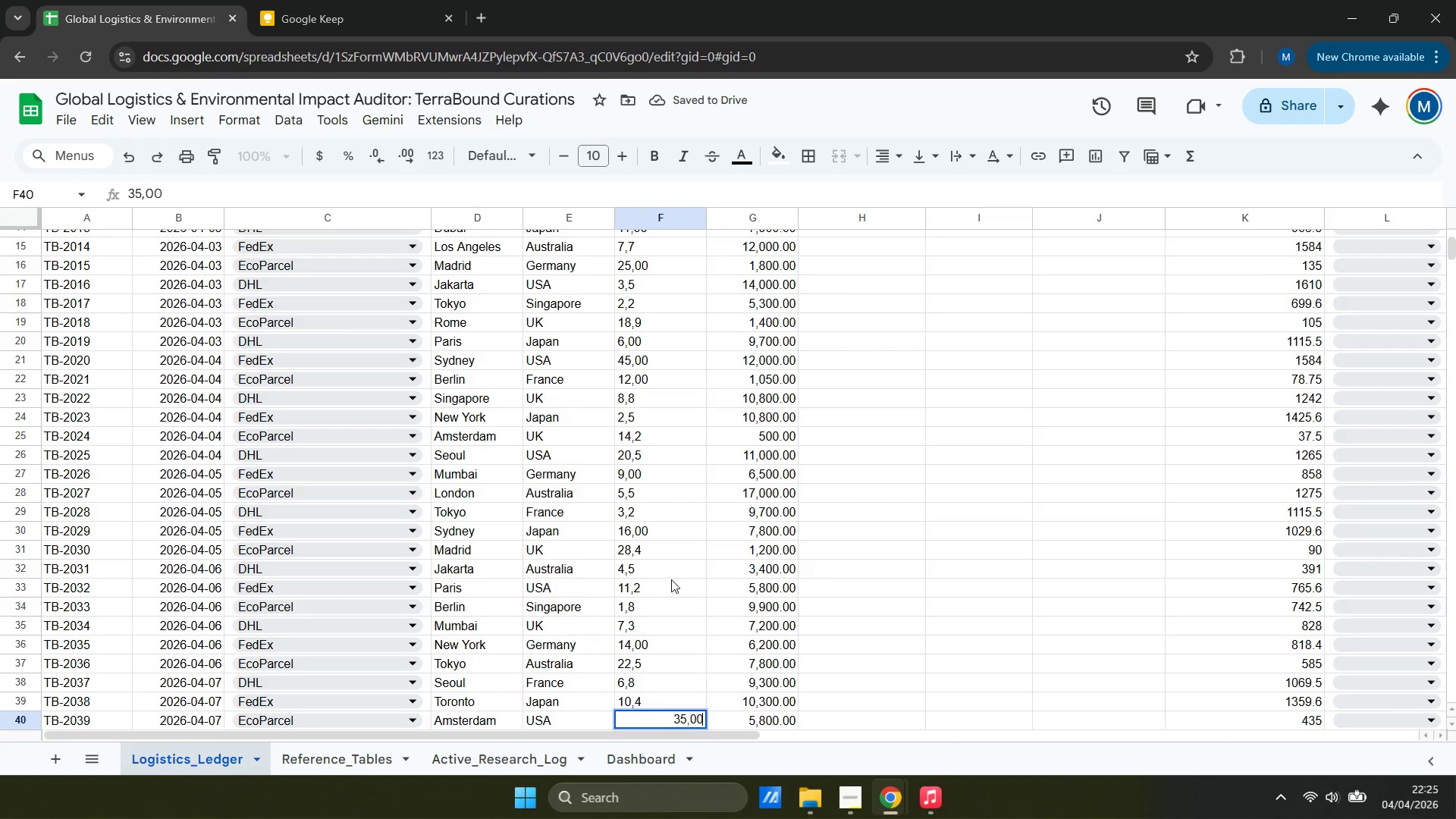 
key(Enter)
 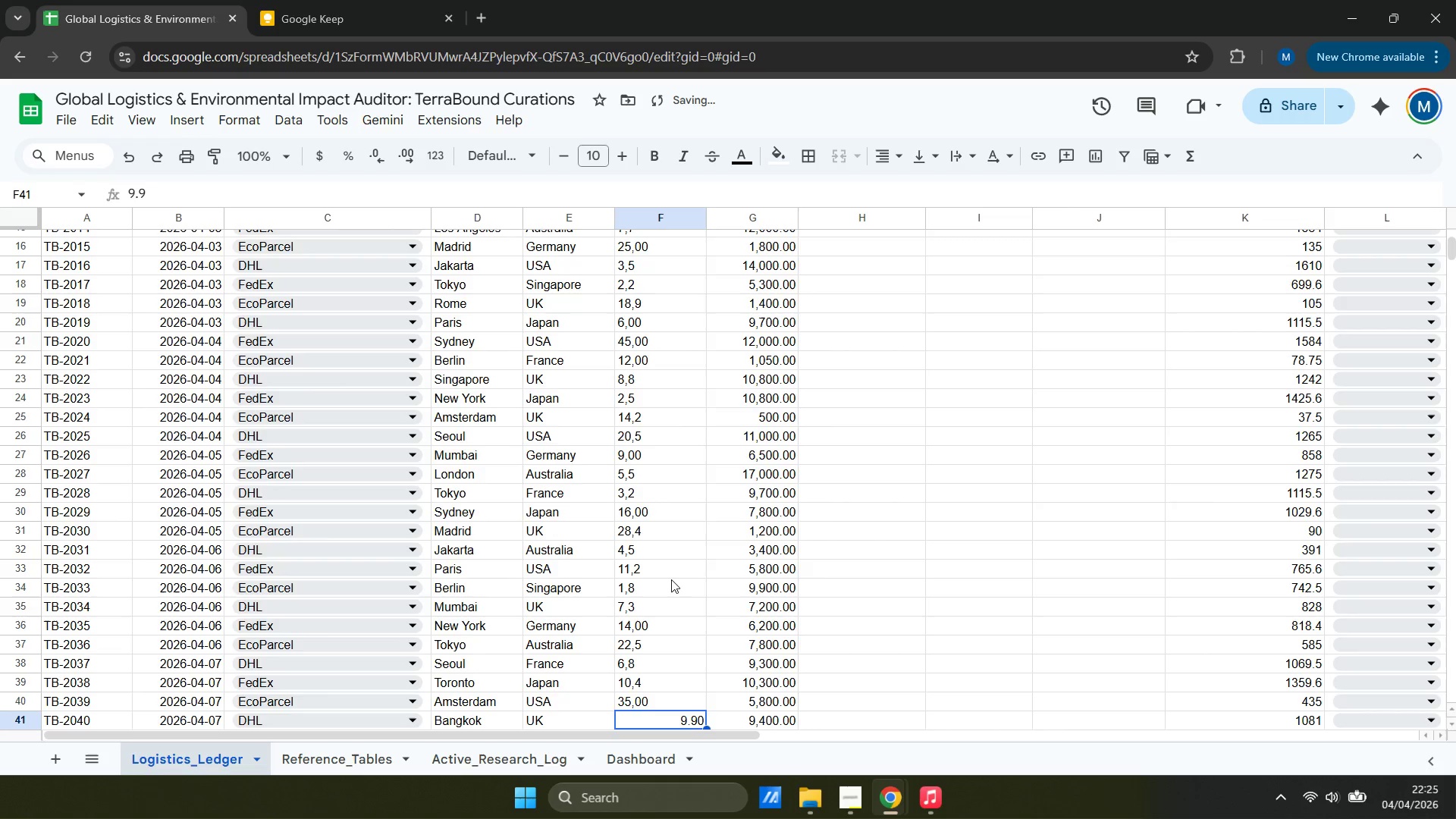 
key(9)
 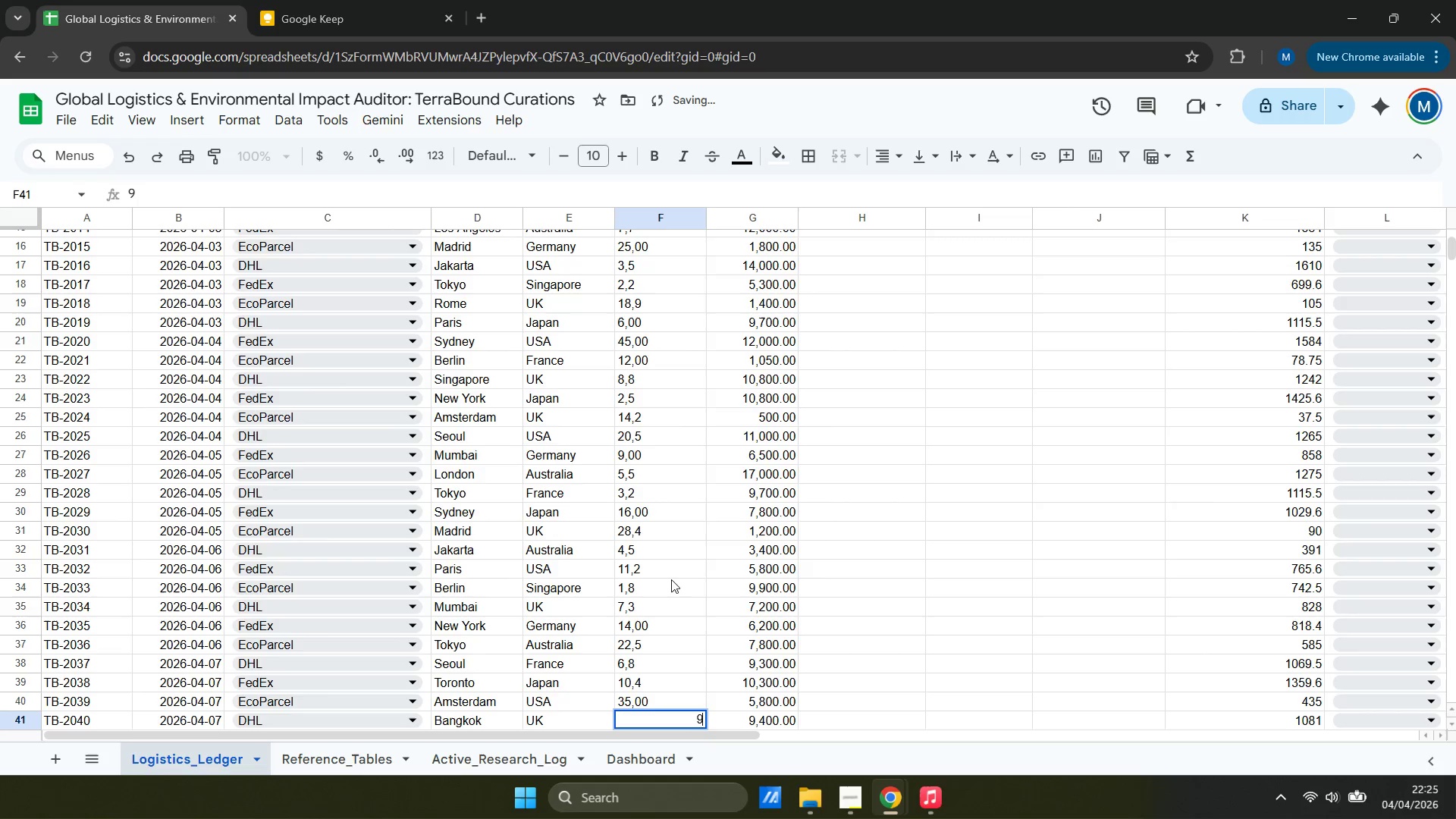 
key(Comma)
 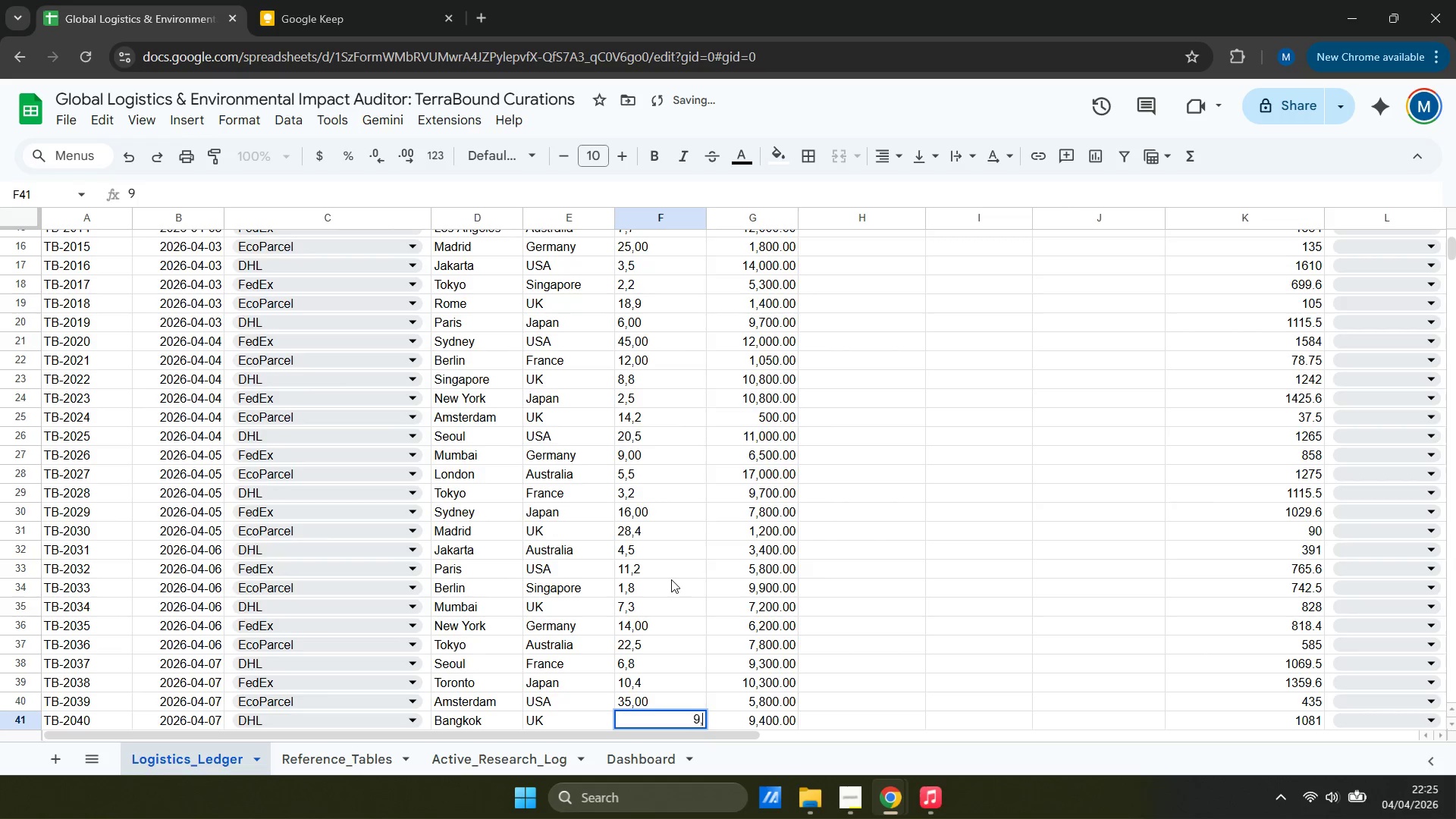 
key(9)
 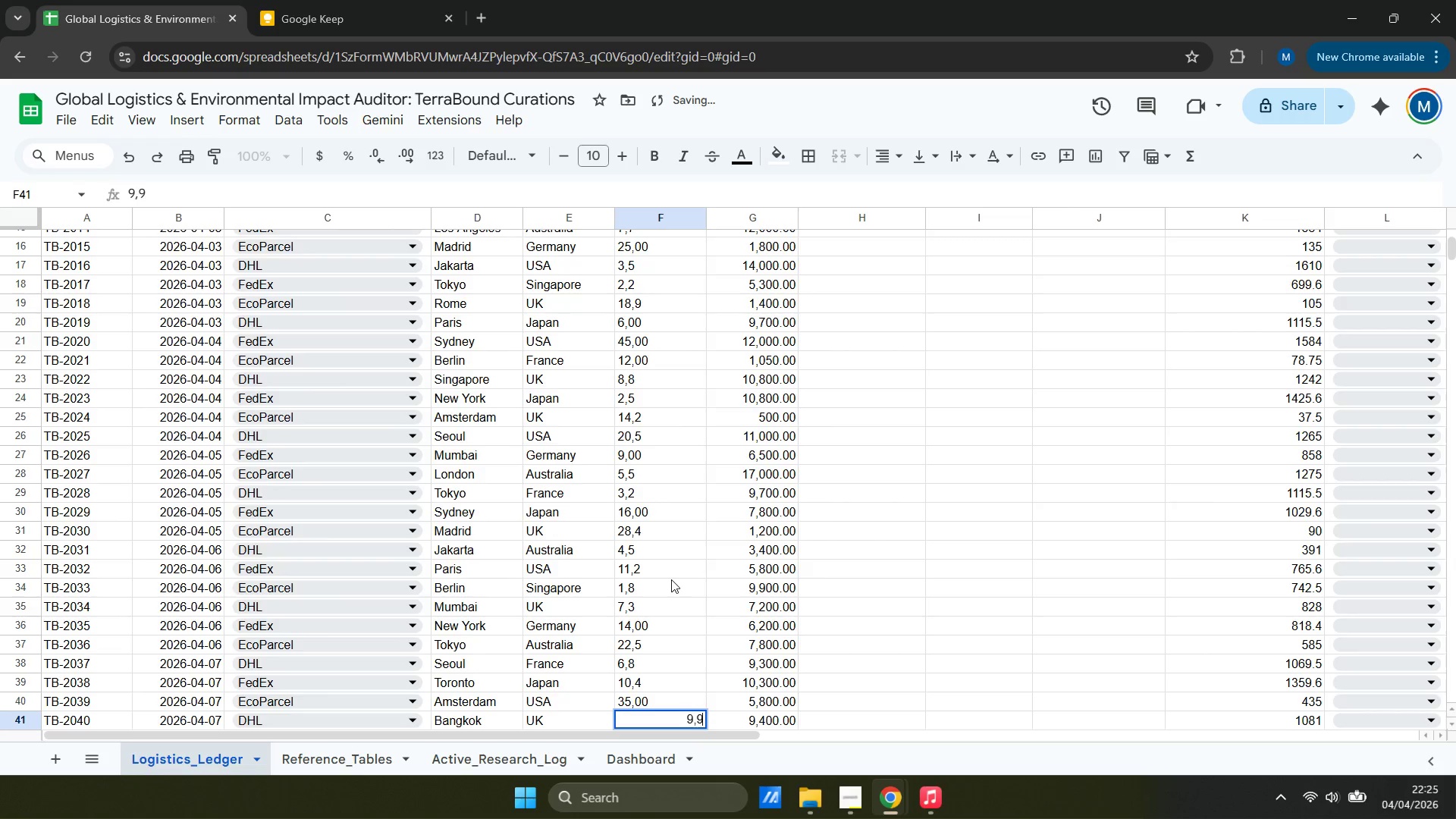 
key(Enter)
 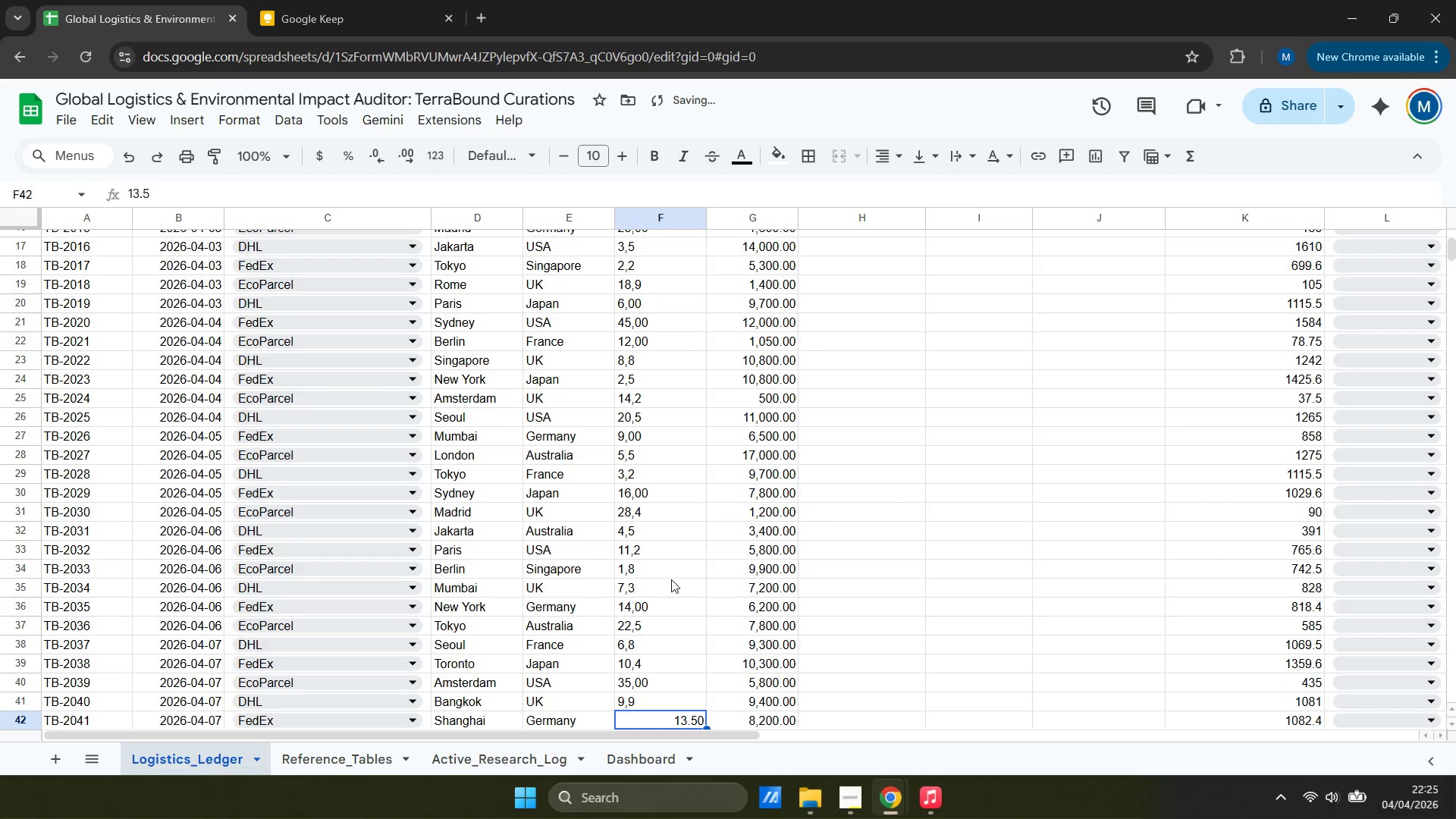 
type(13,5)
 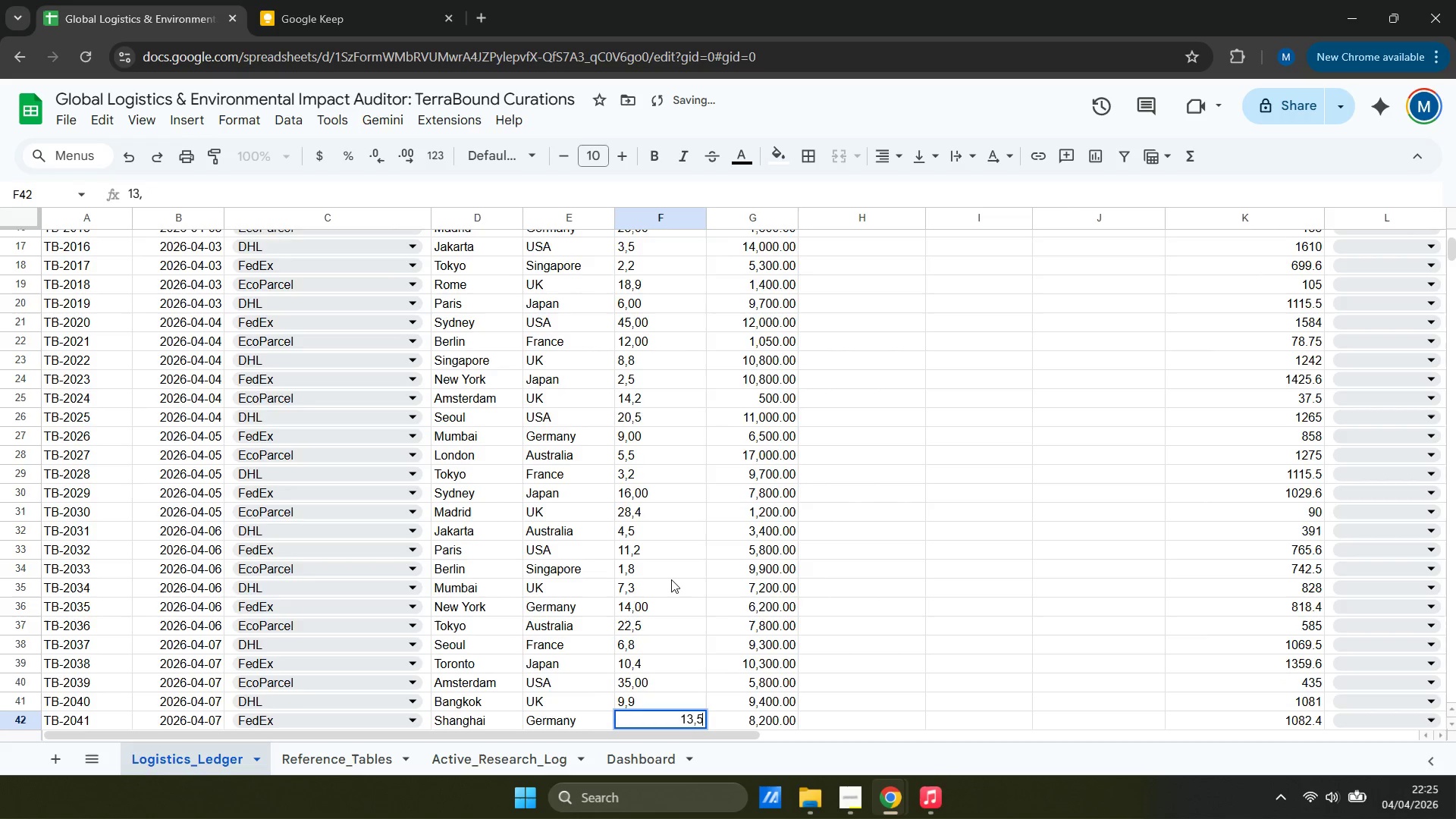 
key(Enter)
 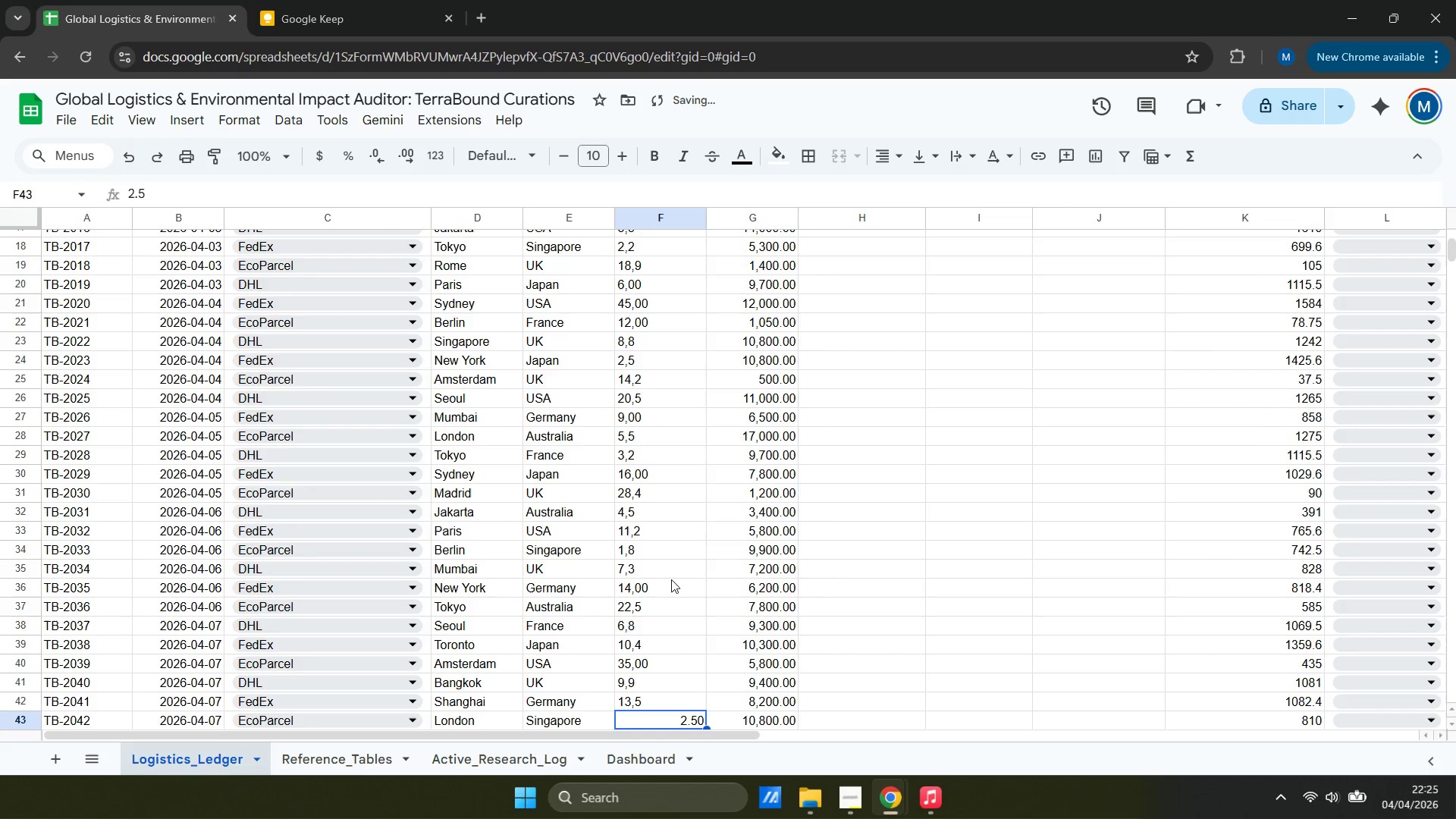 
key(2)
 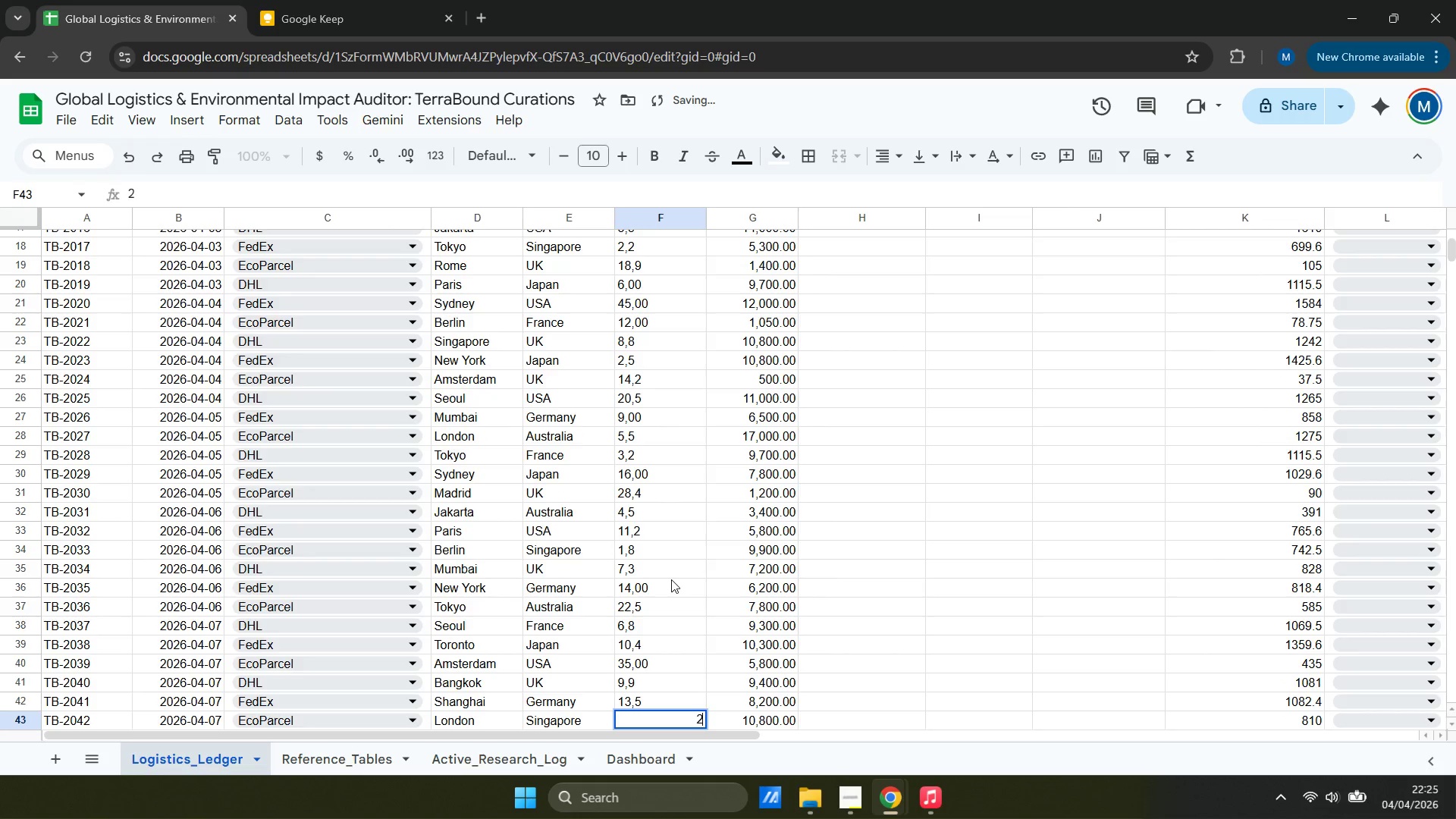 
key(Comma)
 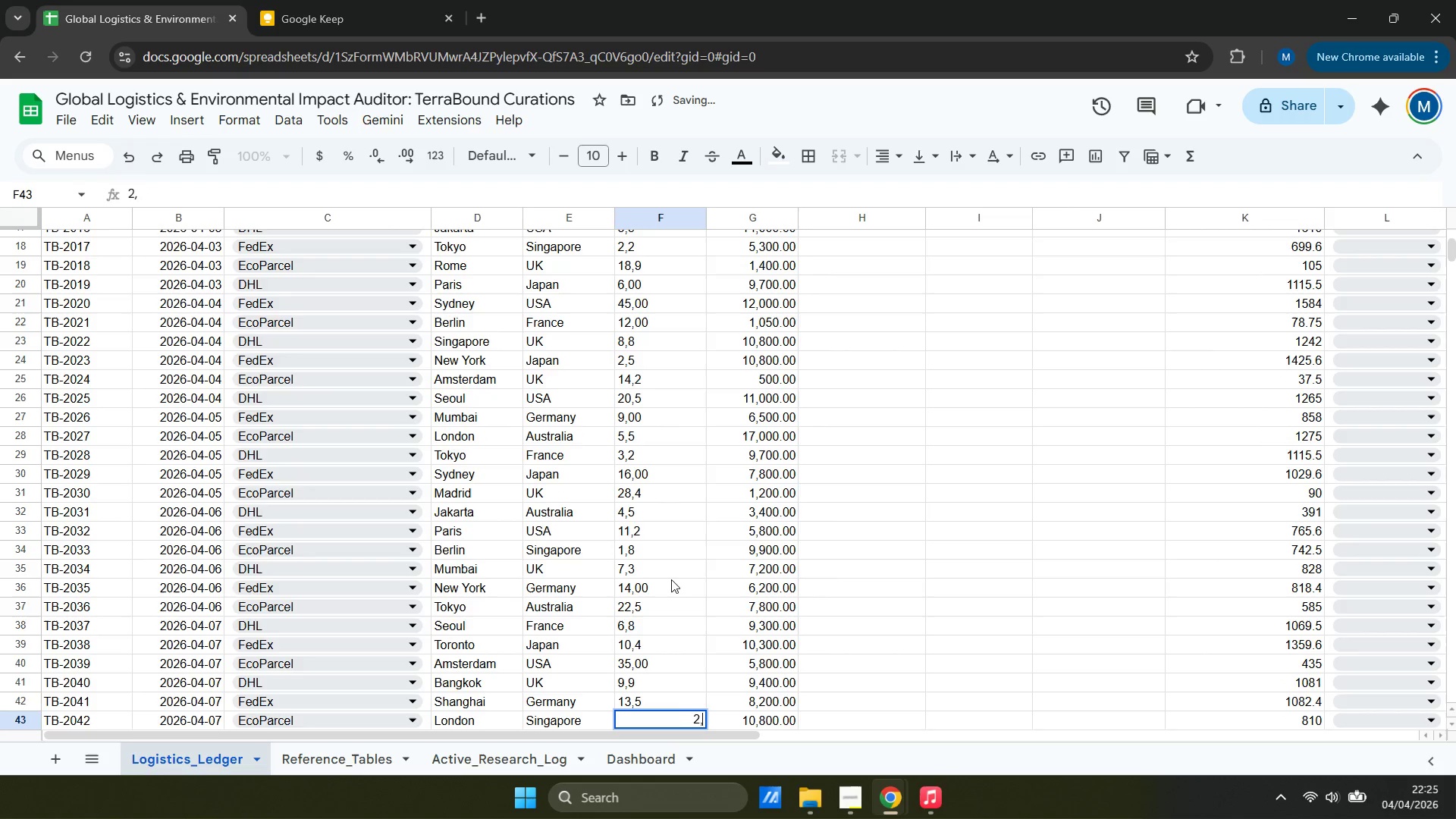 
key(5)
 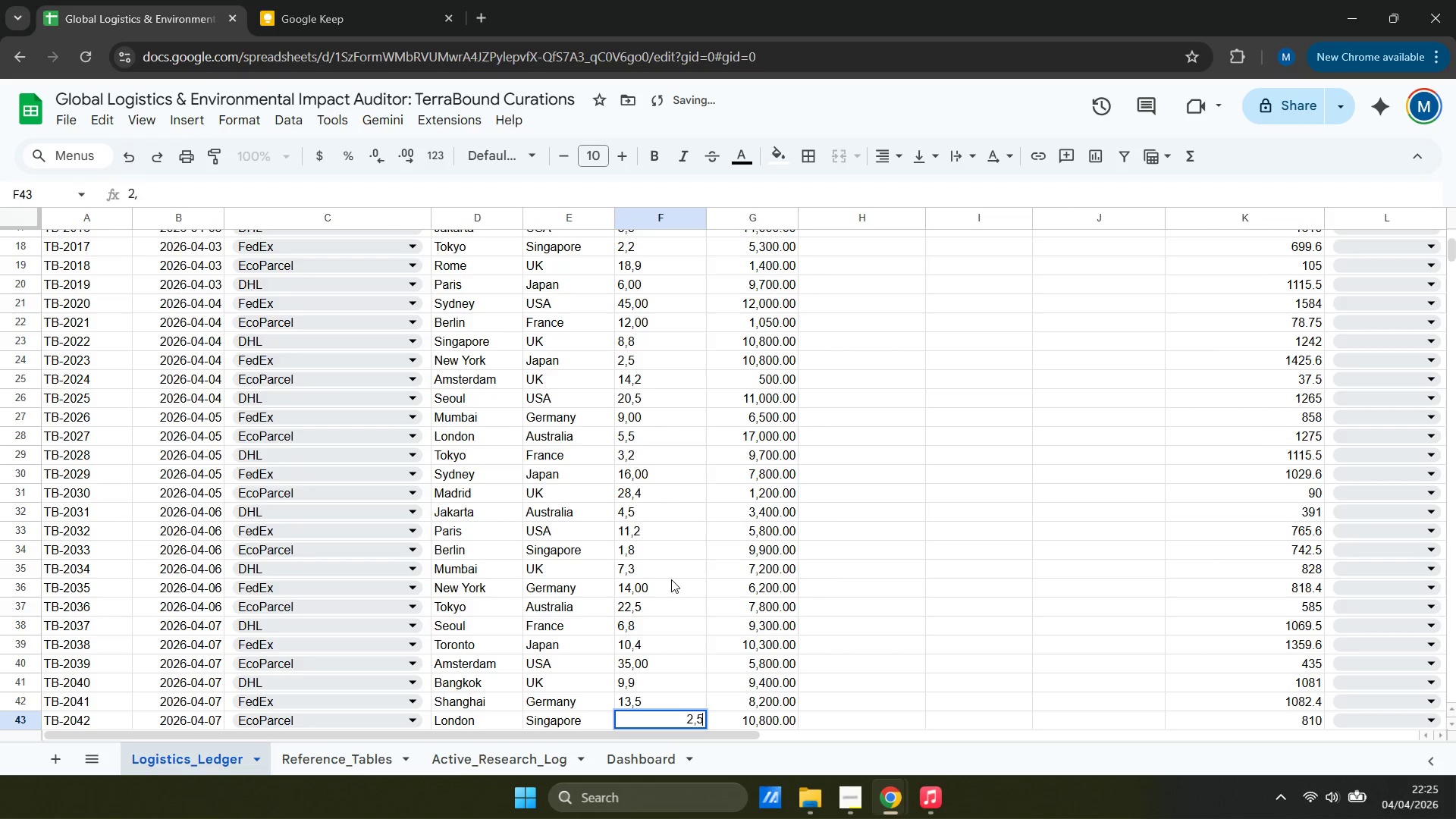 
key(Enter)
 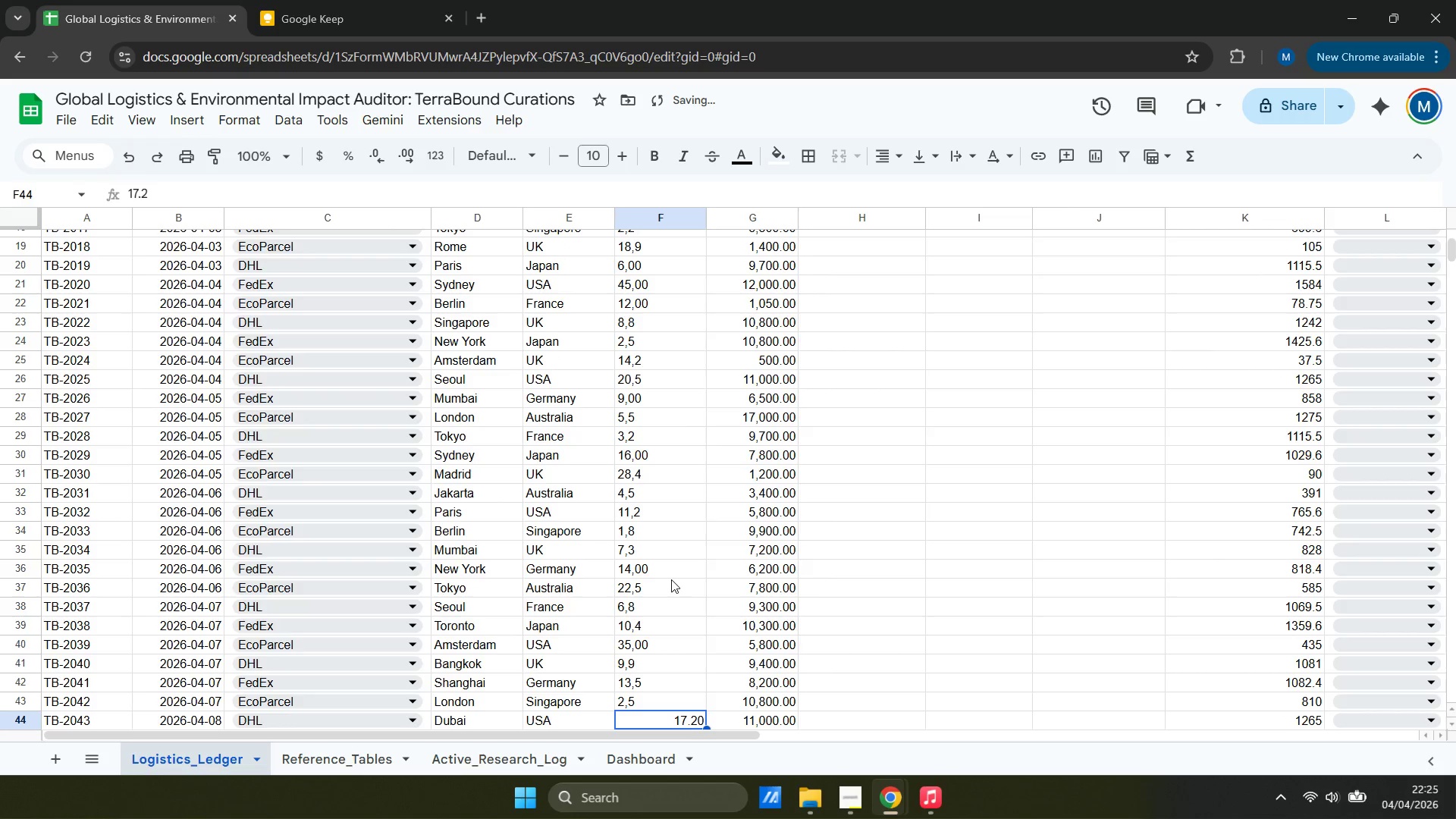 
type(17,2)
 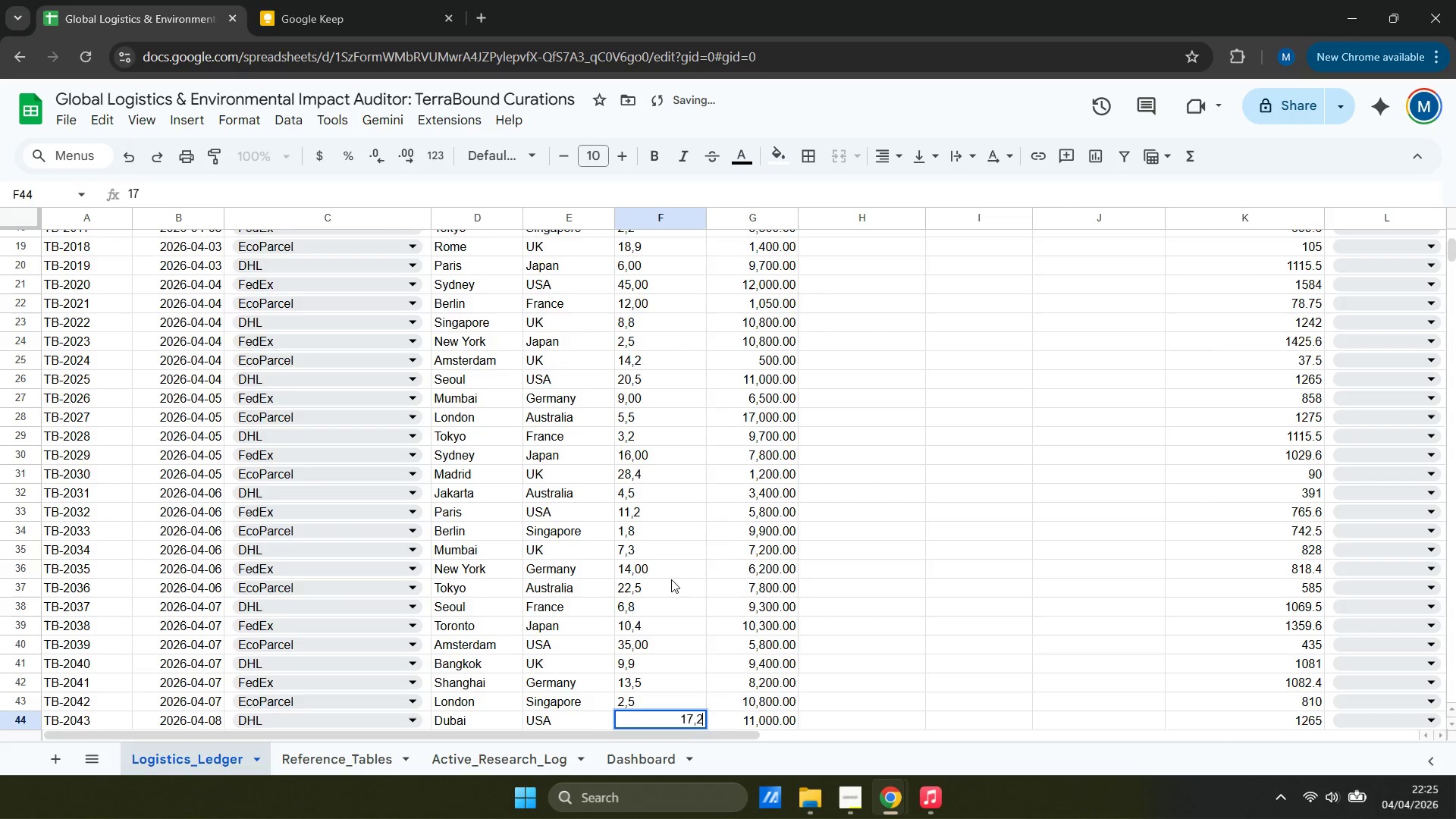 
key(Enter)
 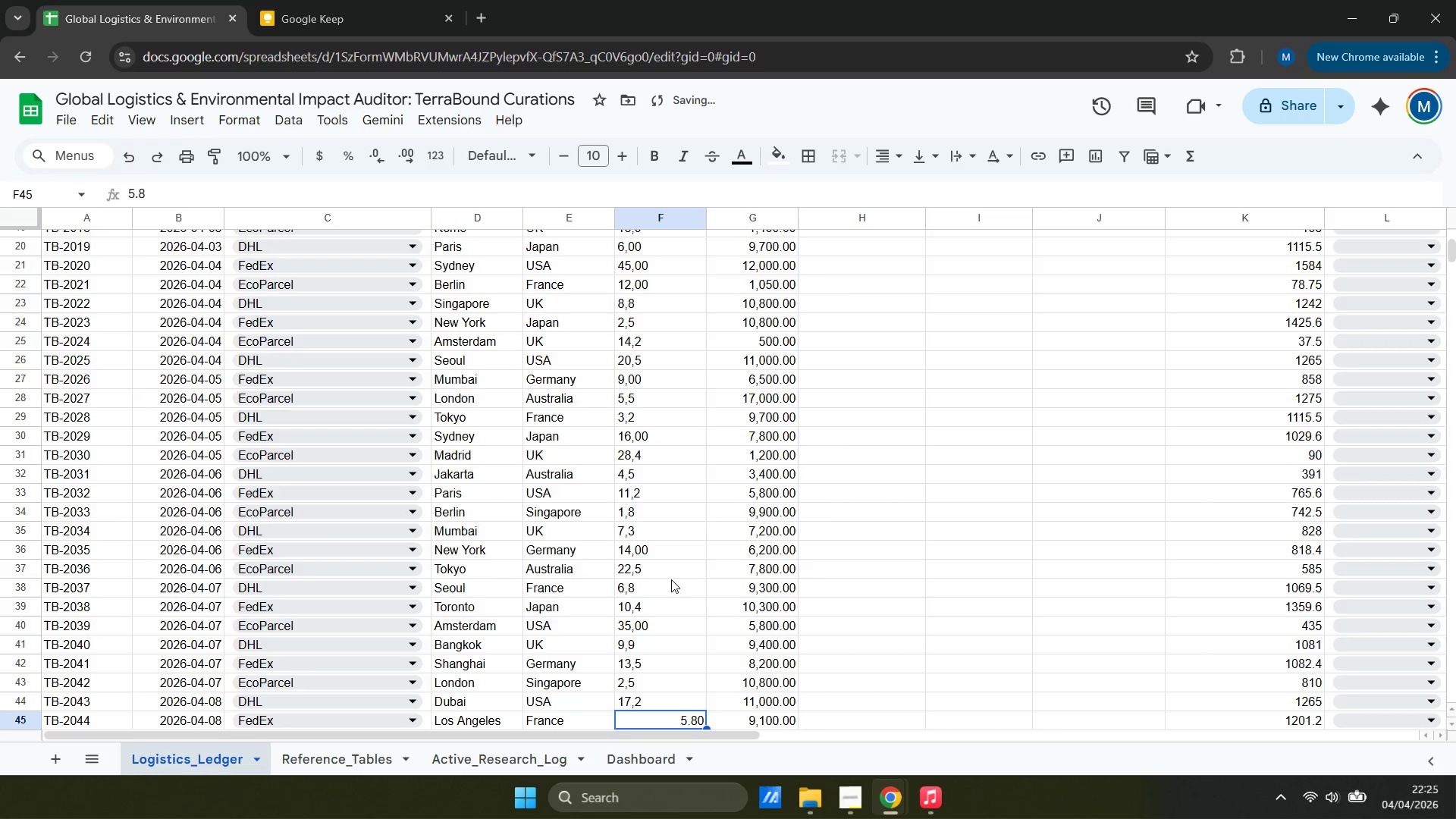 
key(5)
 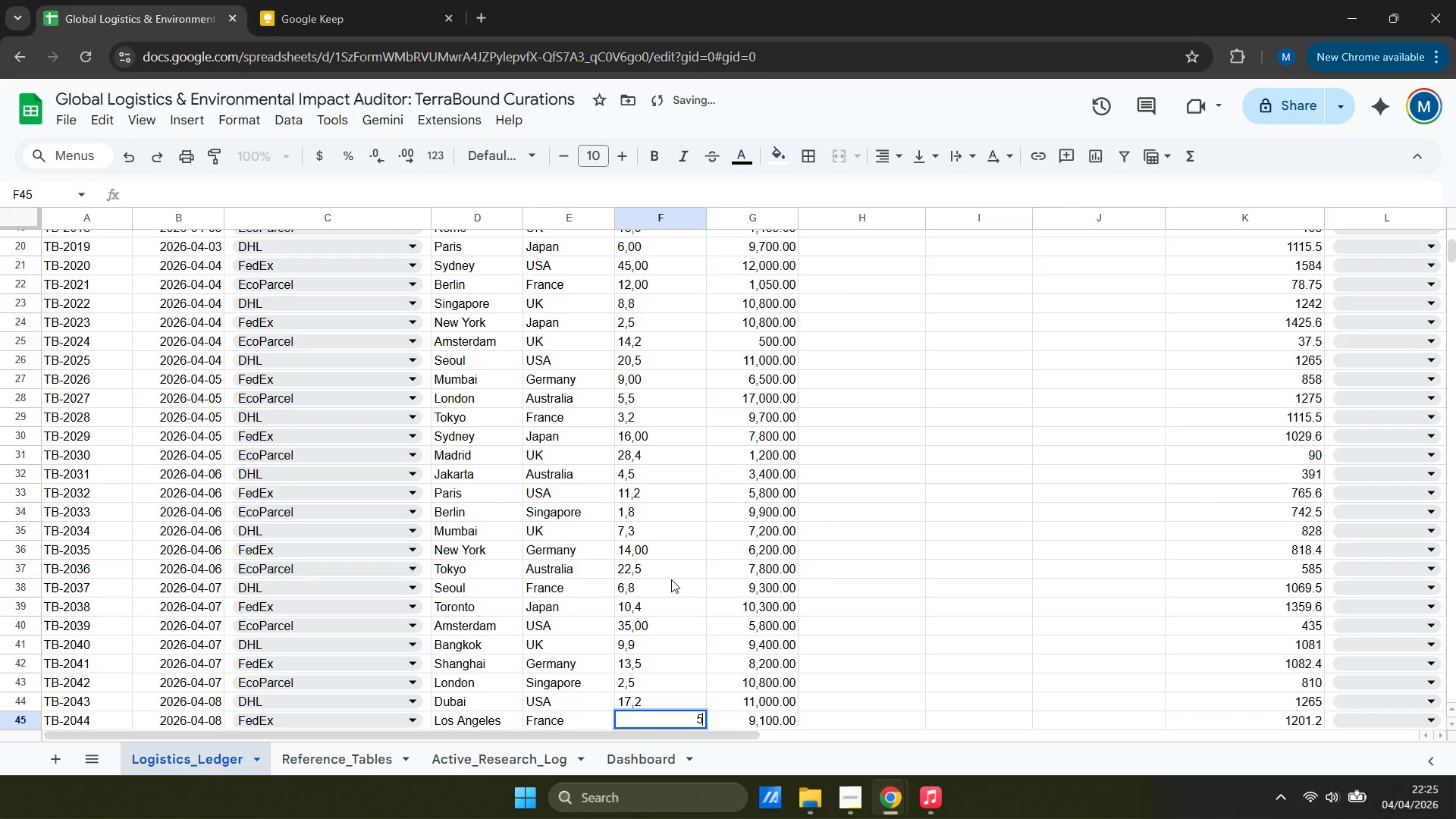 
key(Comma)
 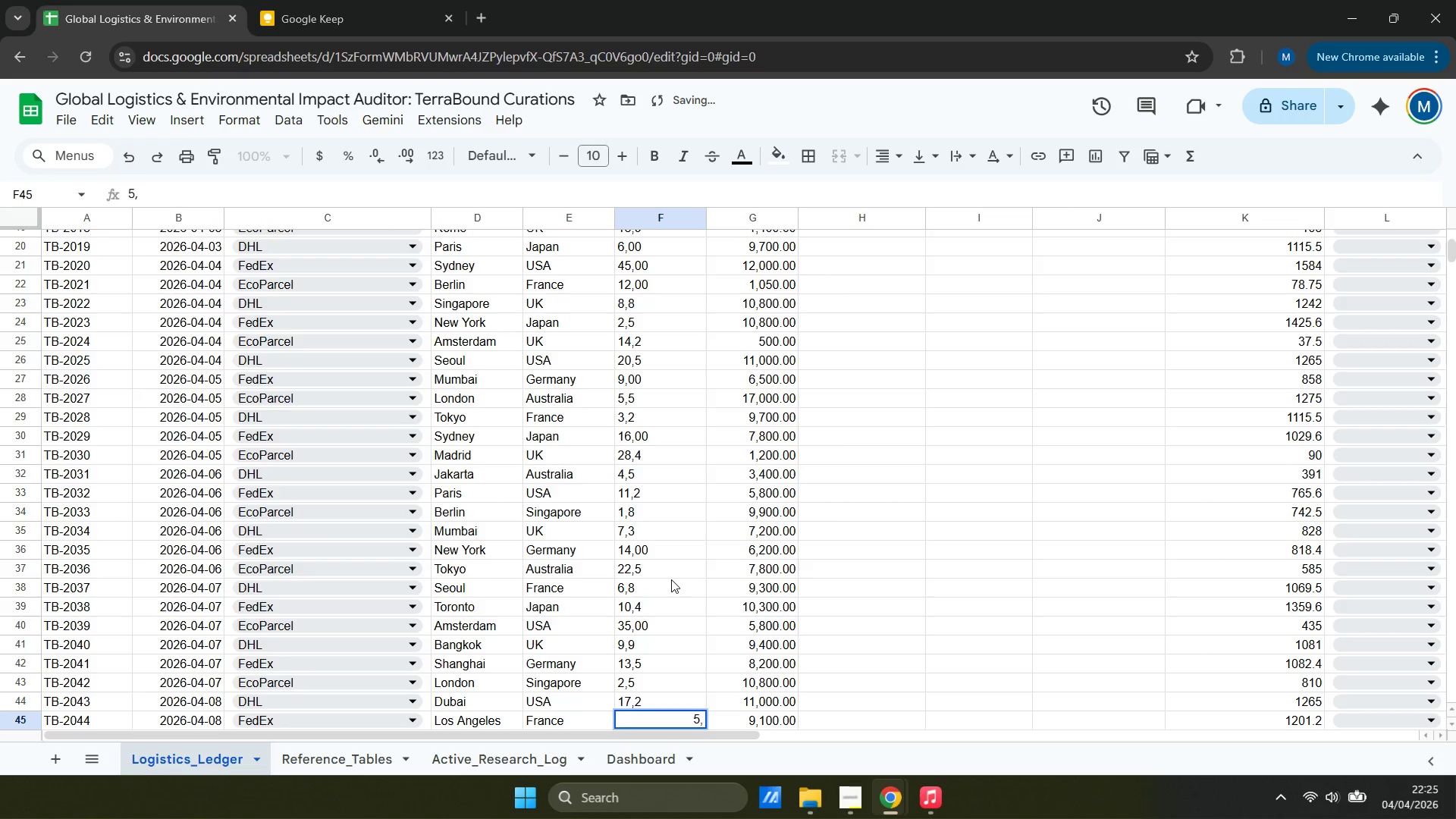 
key(8)
 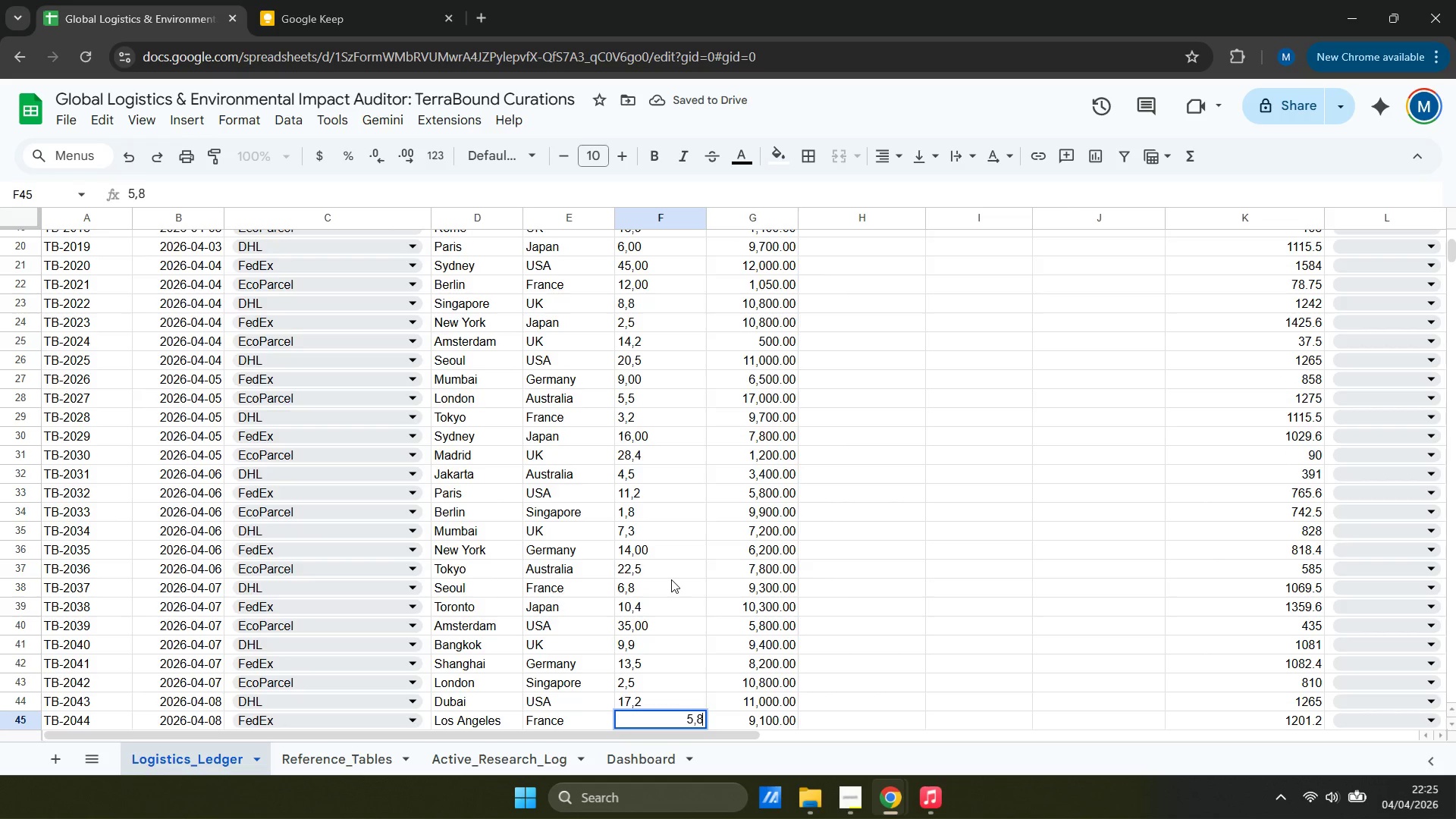 
key(Enter)
 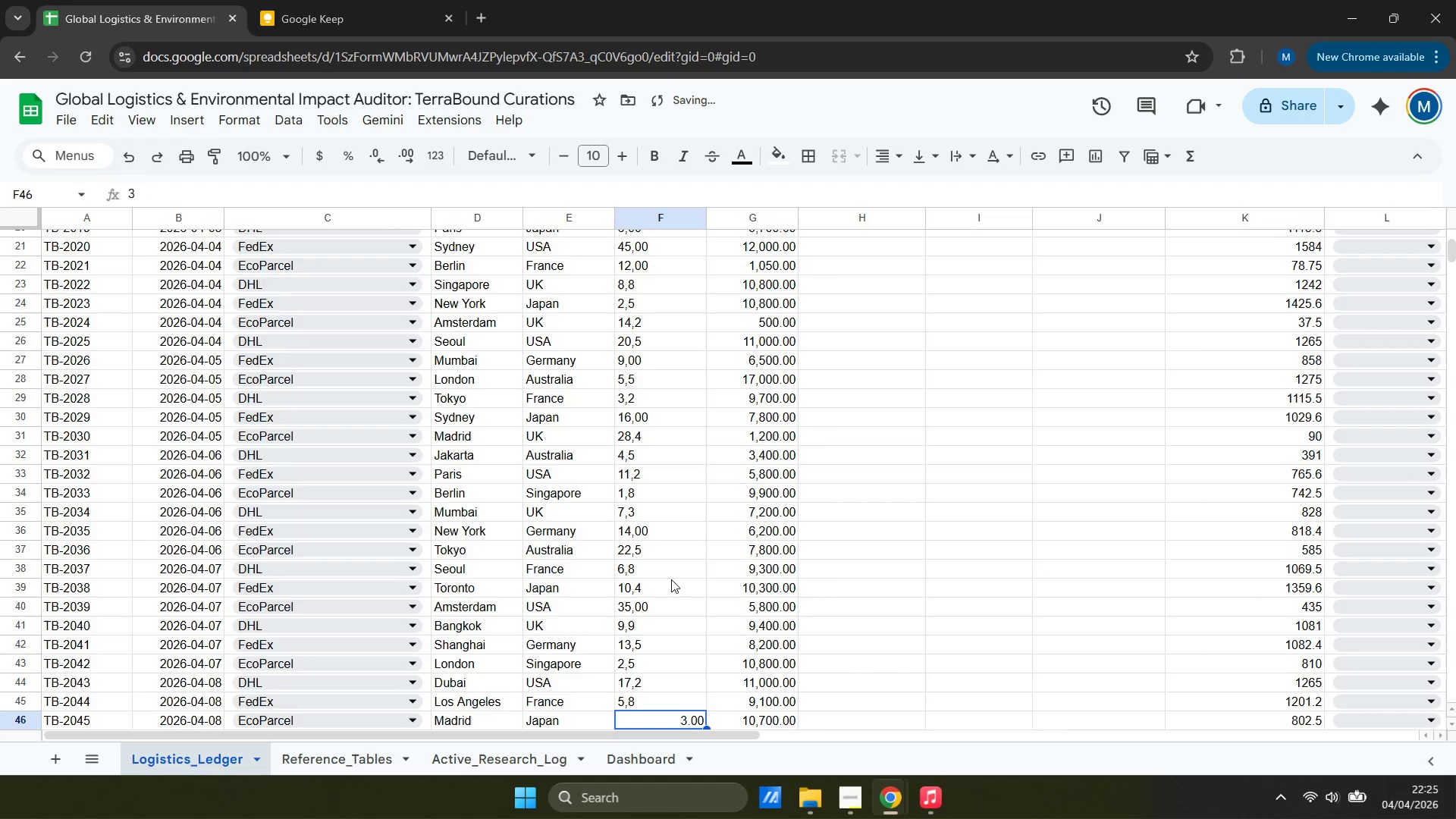 
type(3,00)
 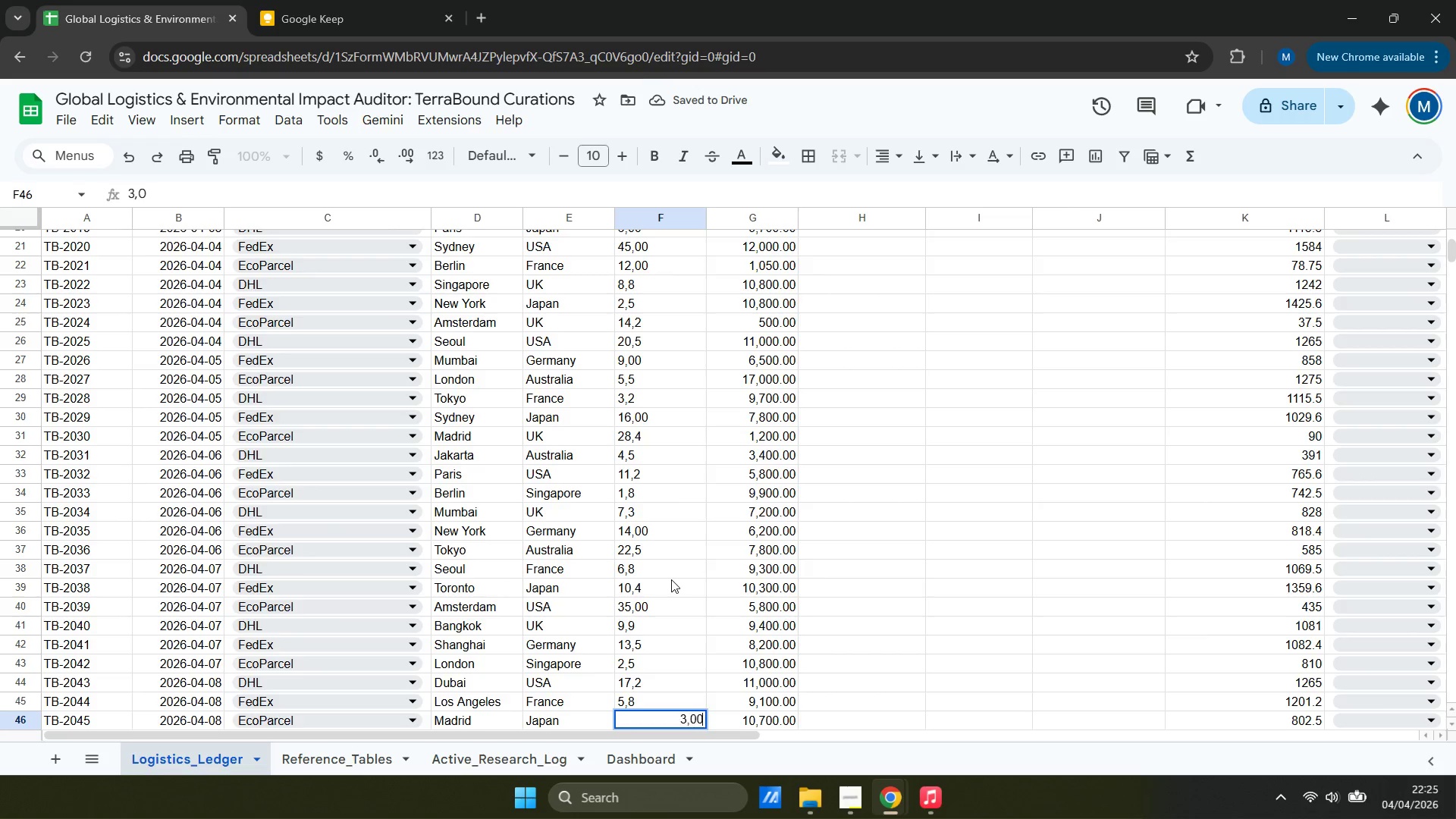 
key(Enter)
 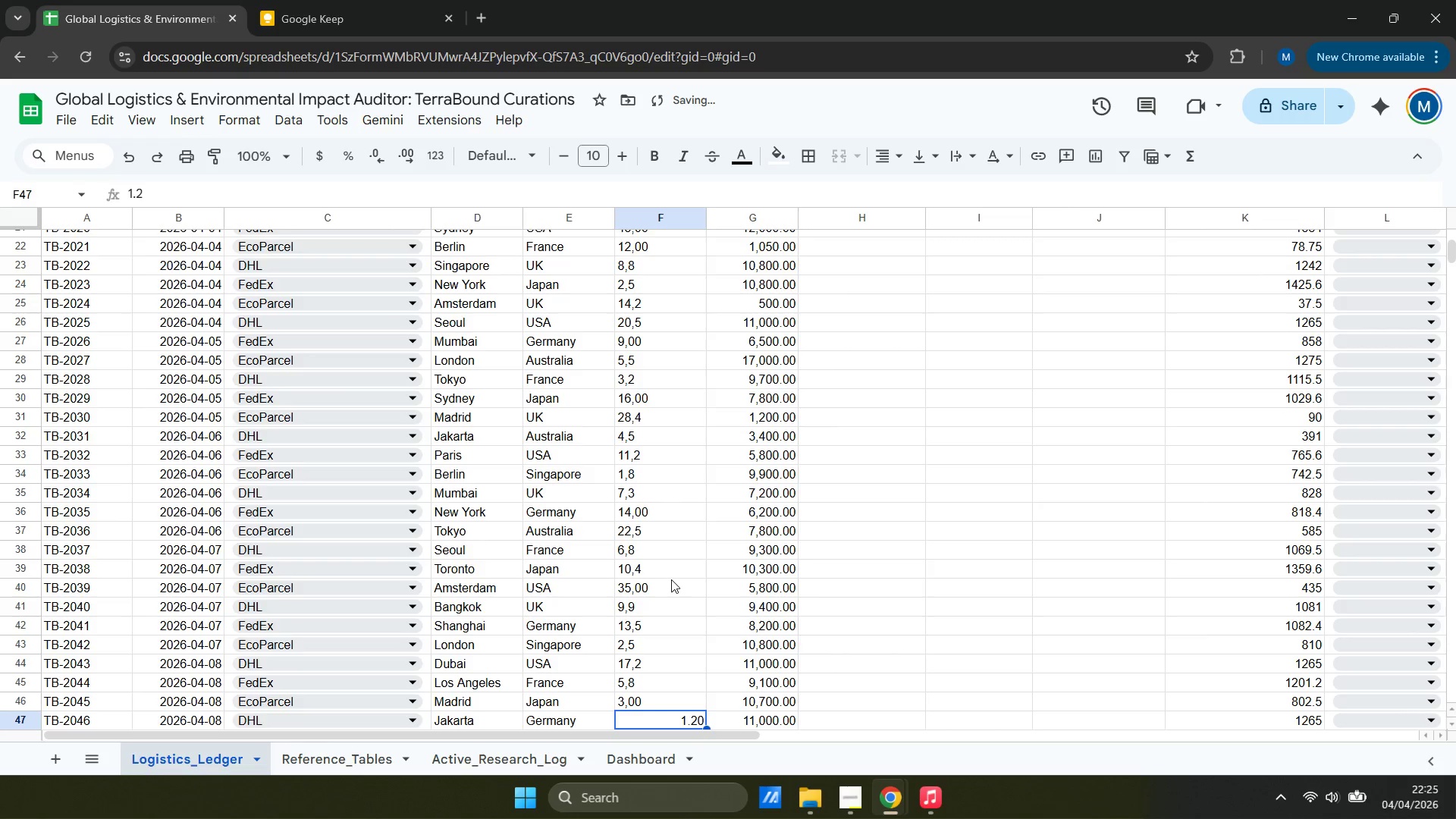 
key(Comma)
 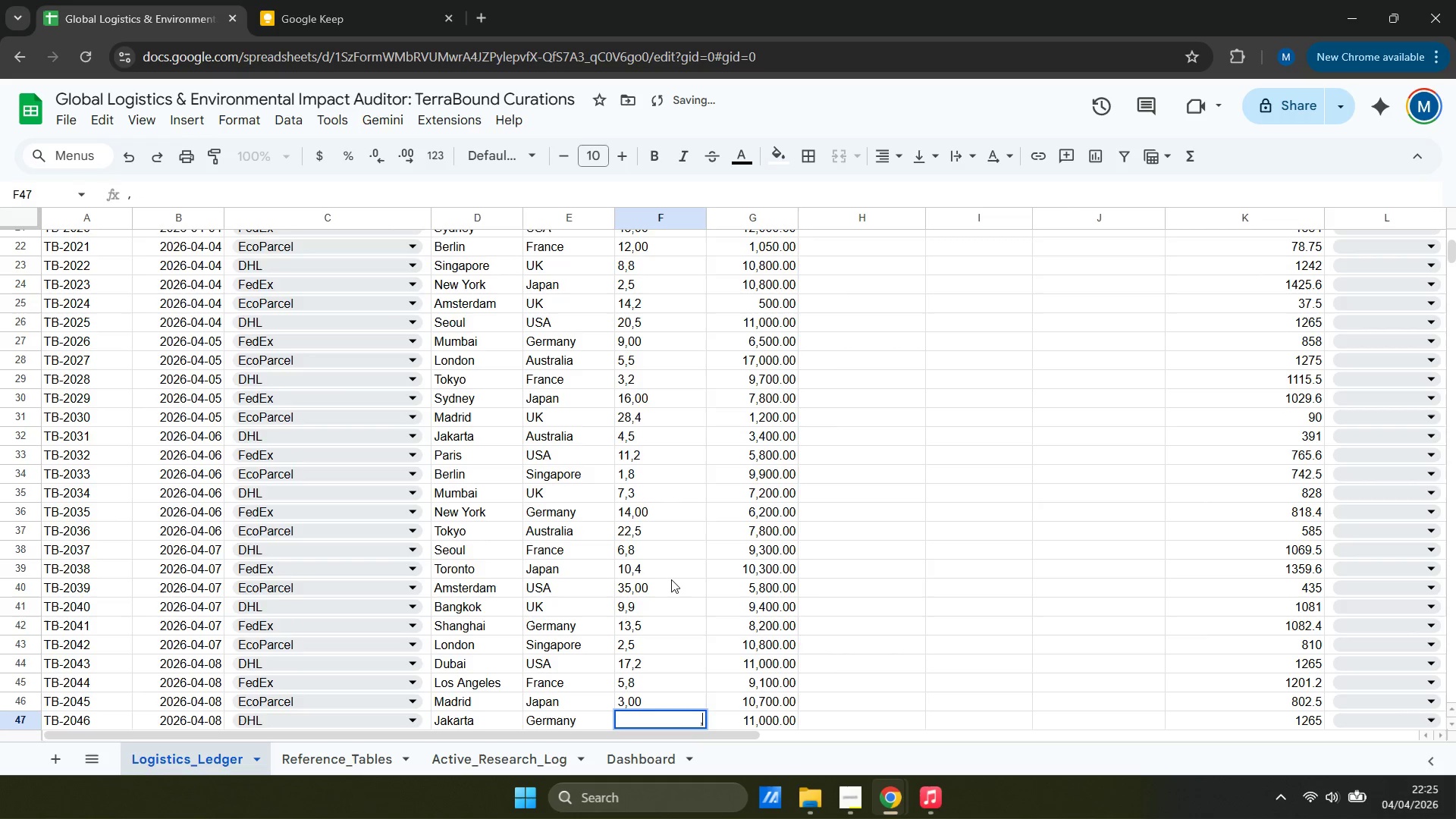 
key(Backspace)
 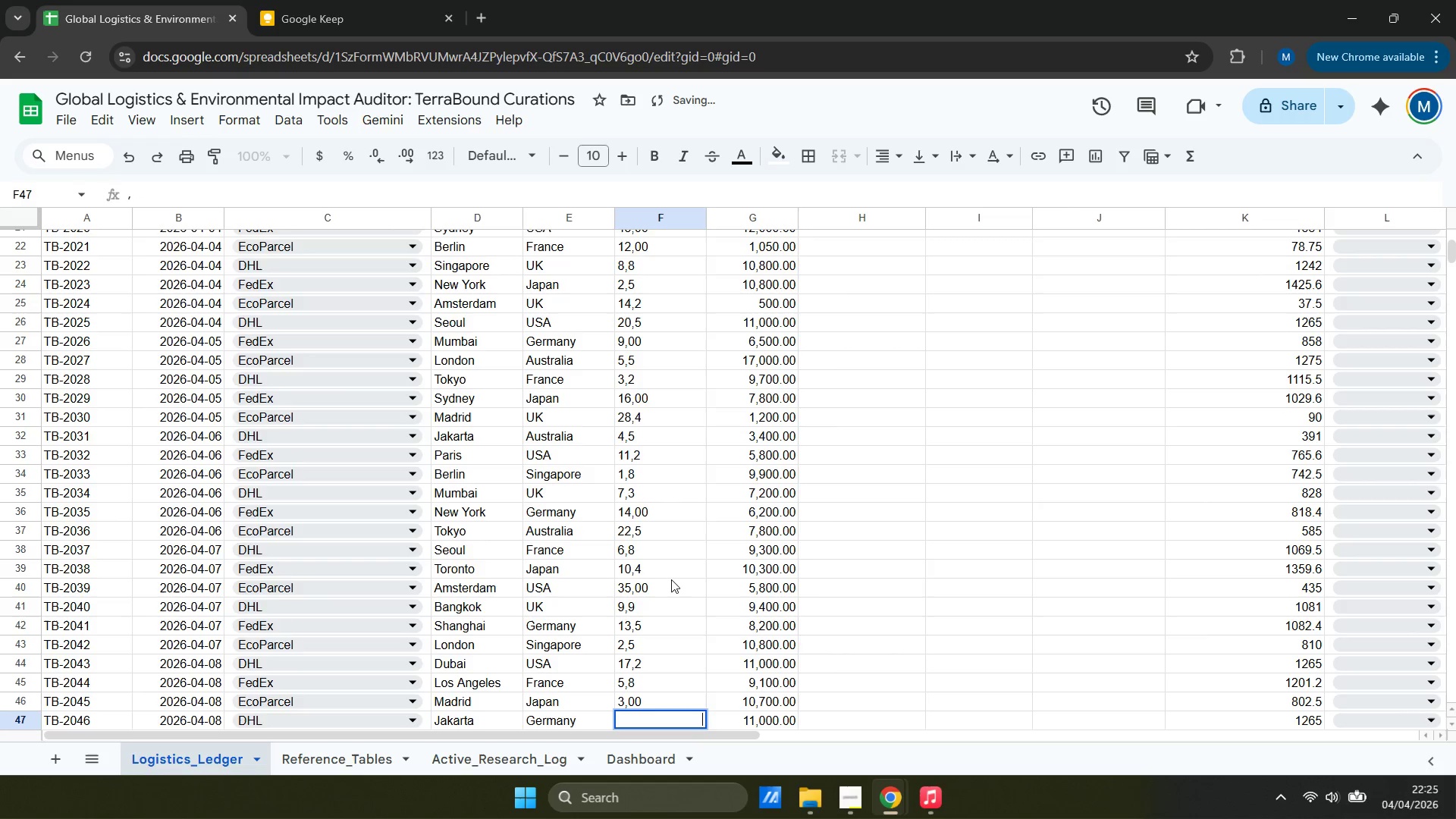 
key(1)
 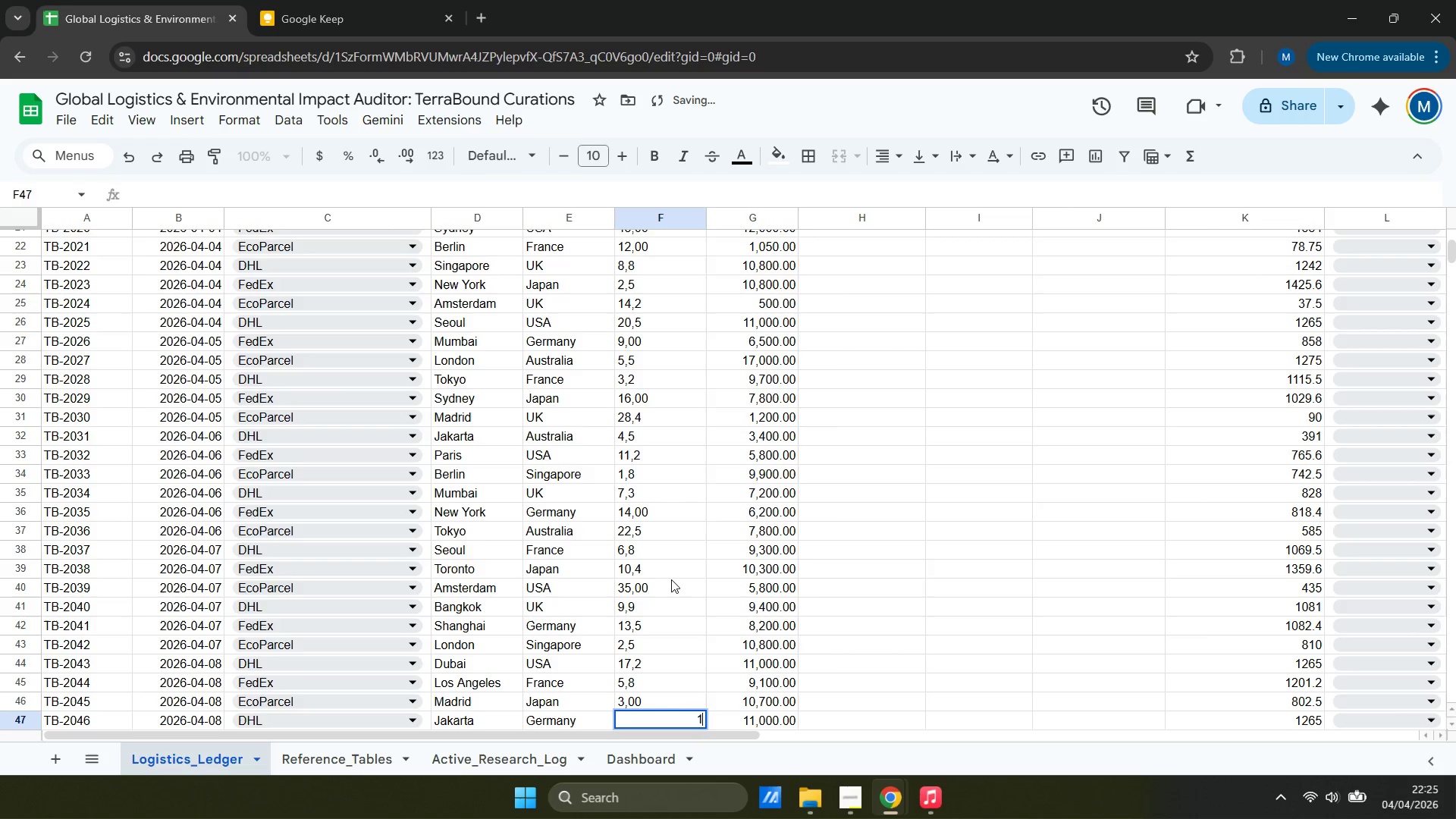 
key(Comma)
 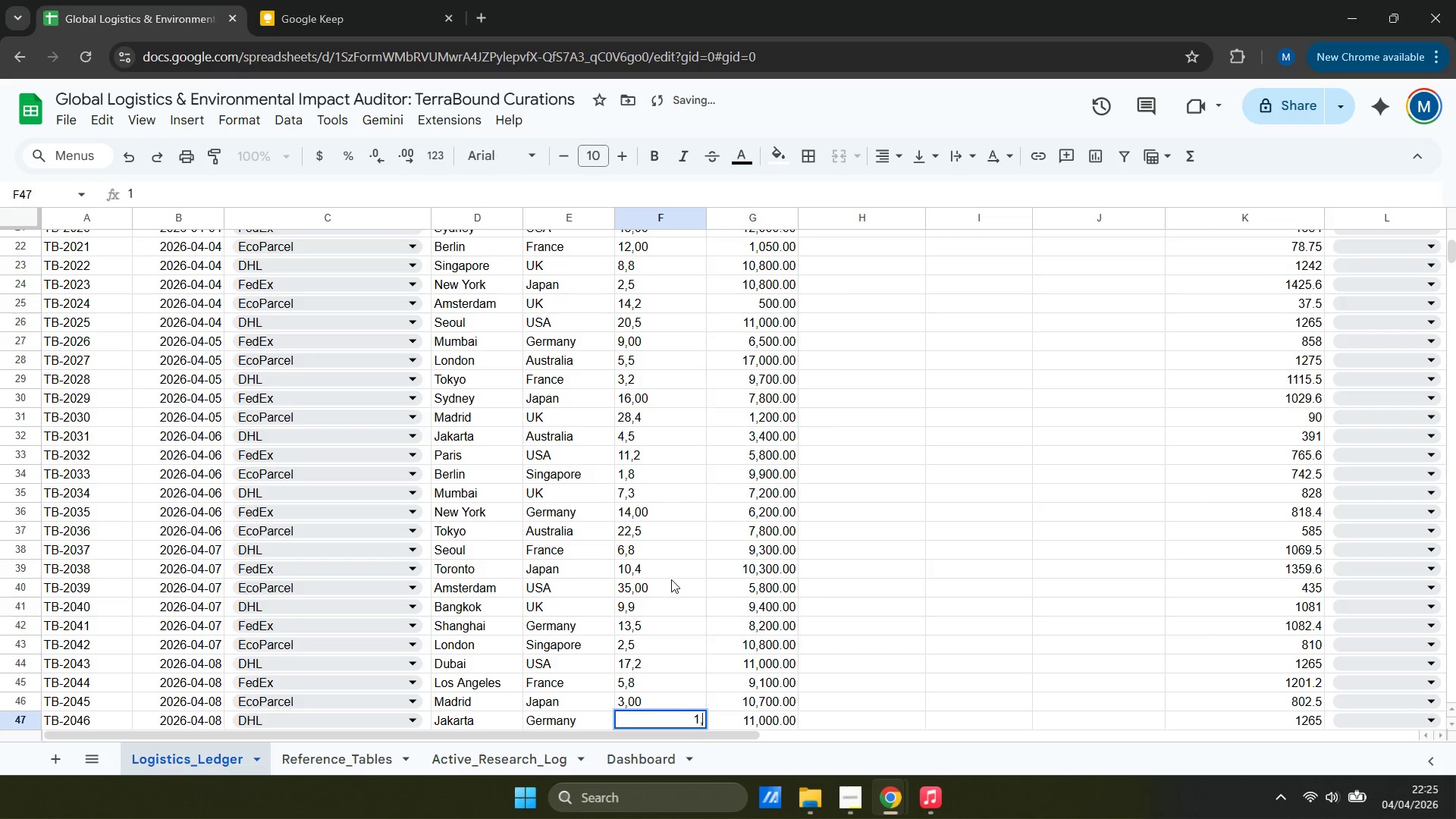 
key(2)
 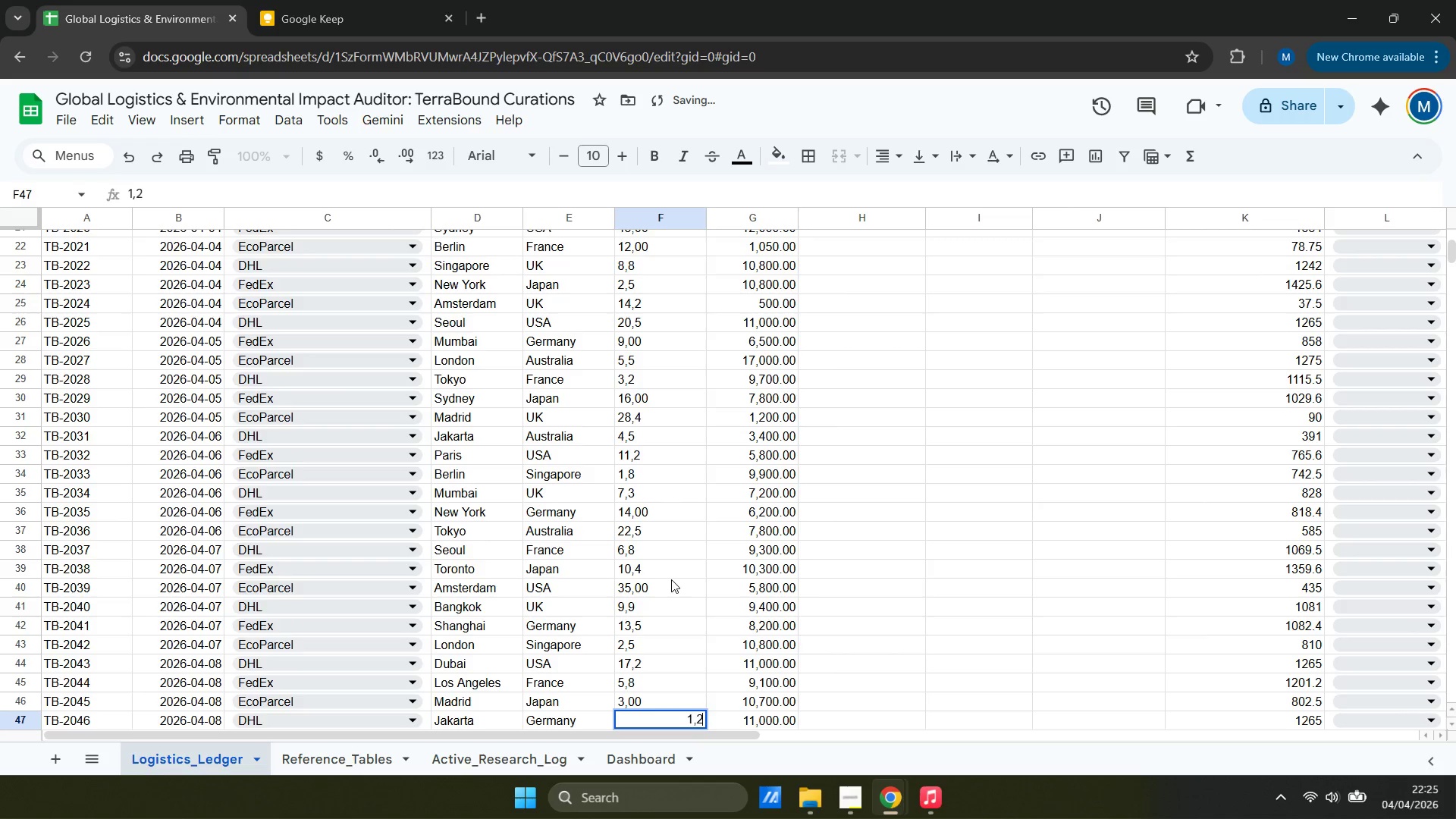 
key(Enter)
 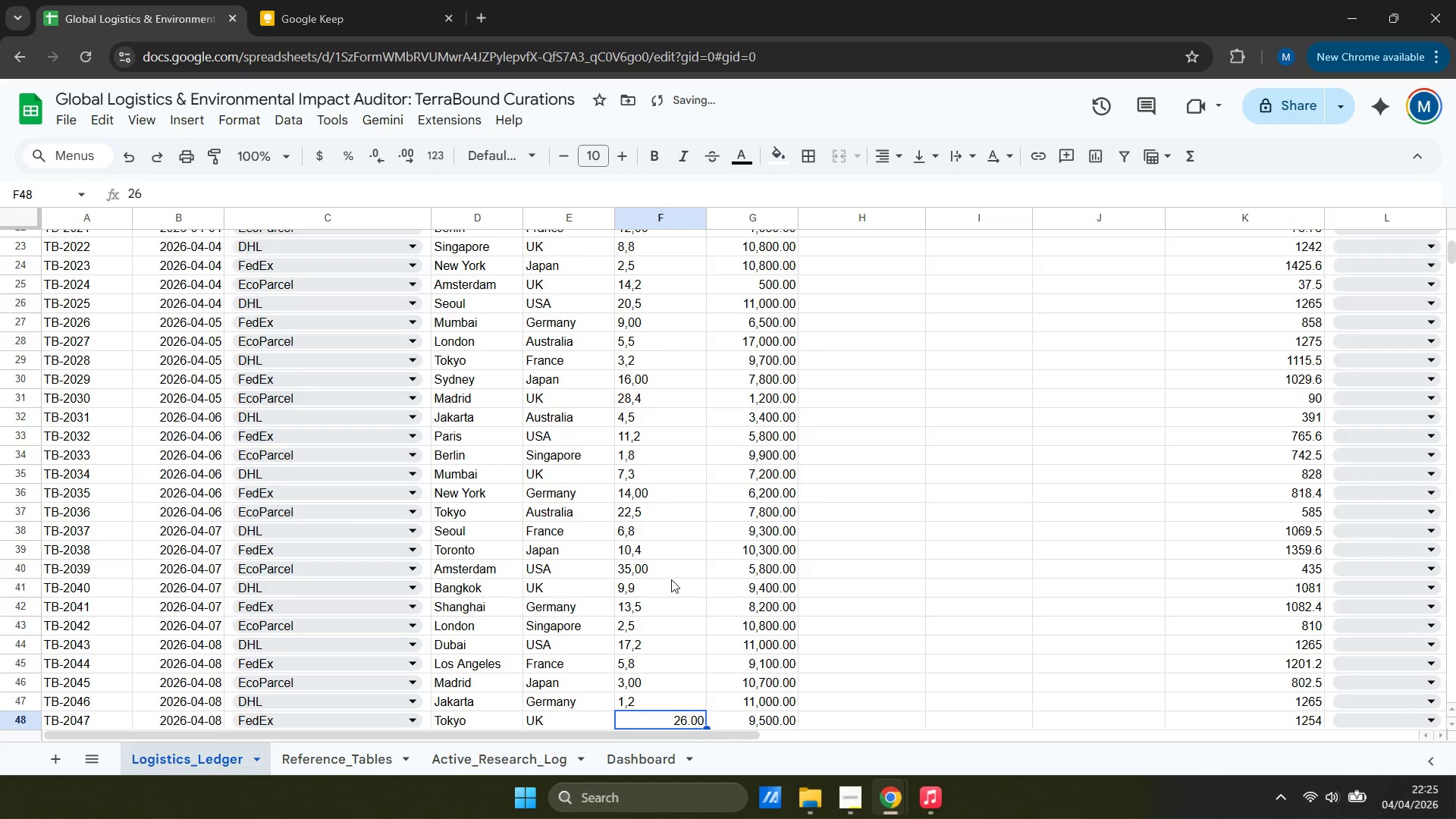 
type(26)
 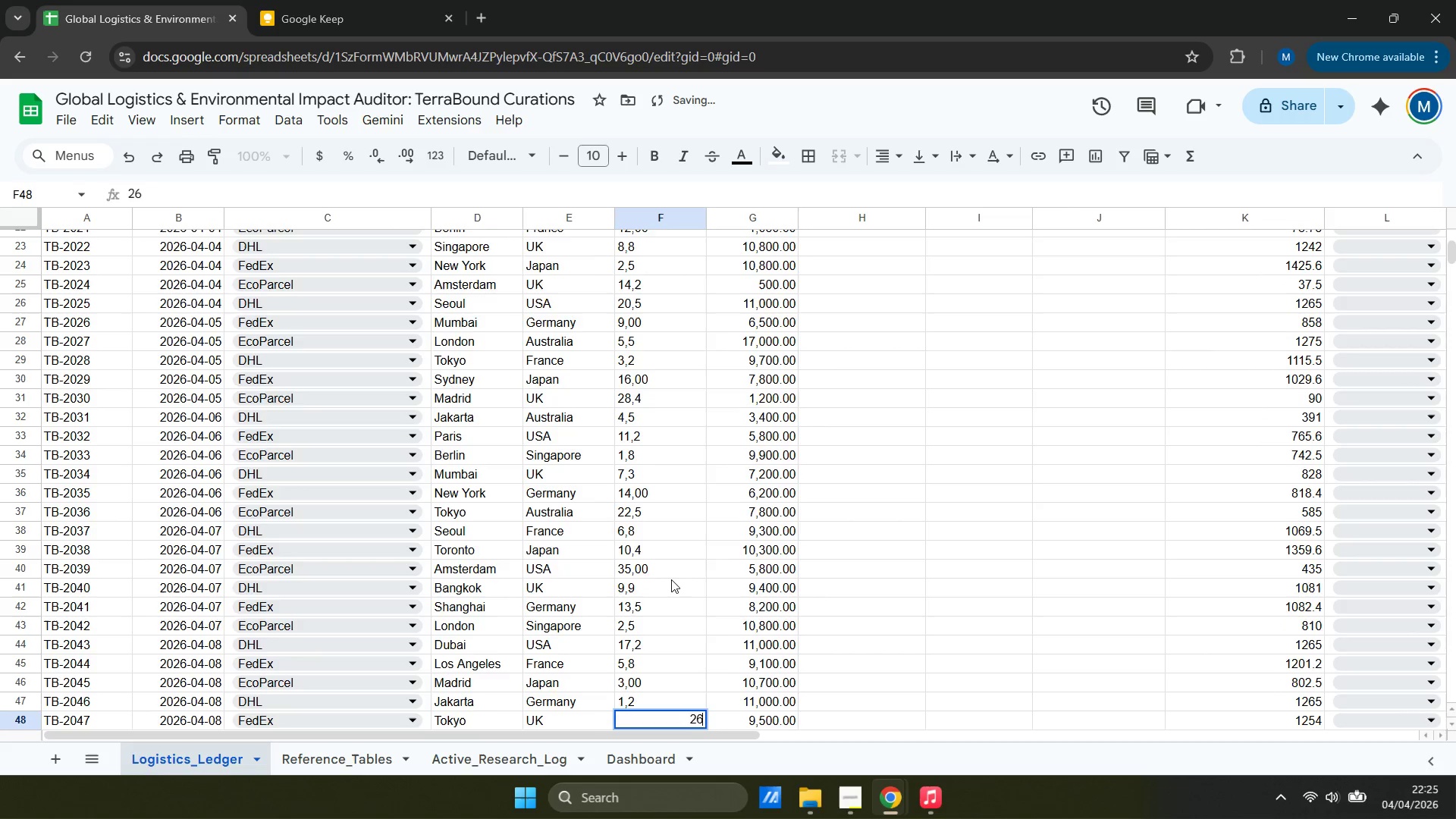 
key(Enter)
 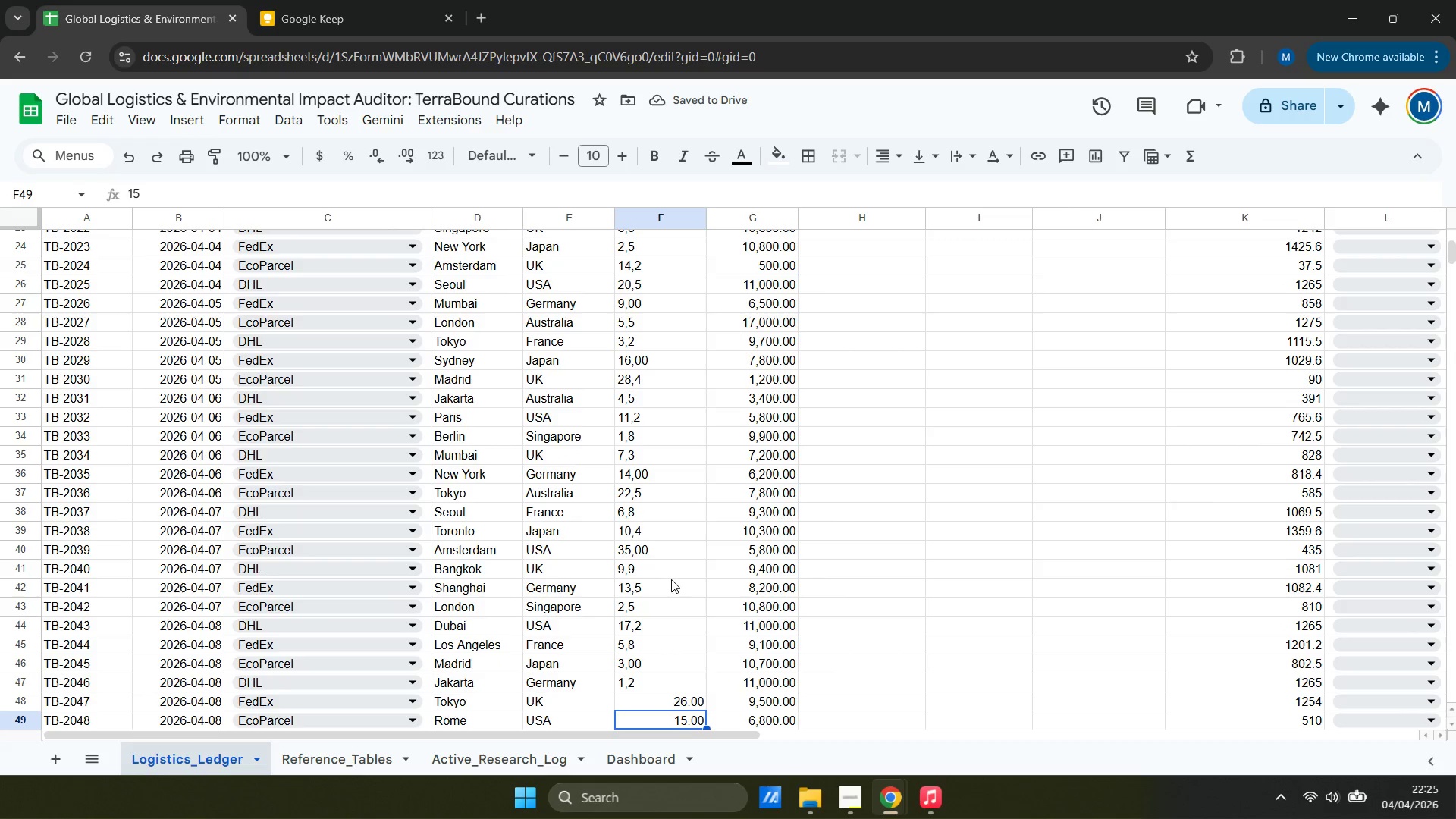 
type(15)
 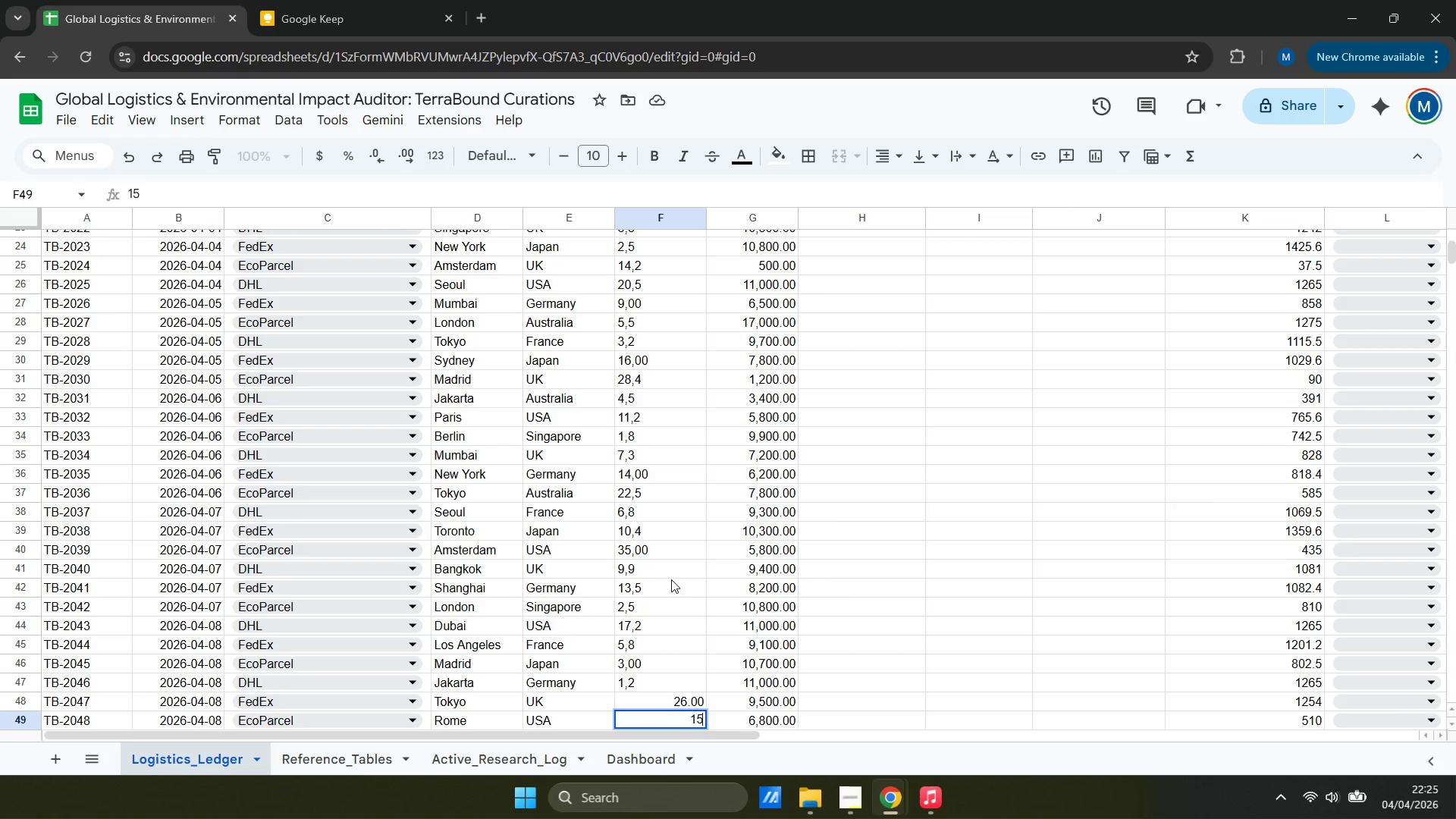 
key(Enter)
 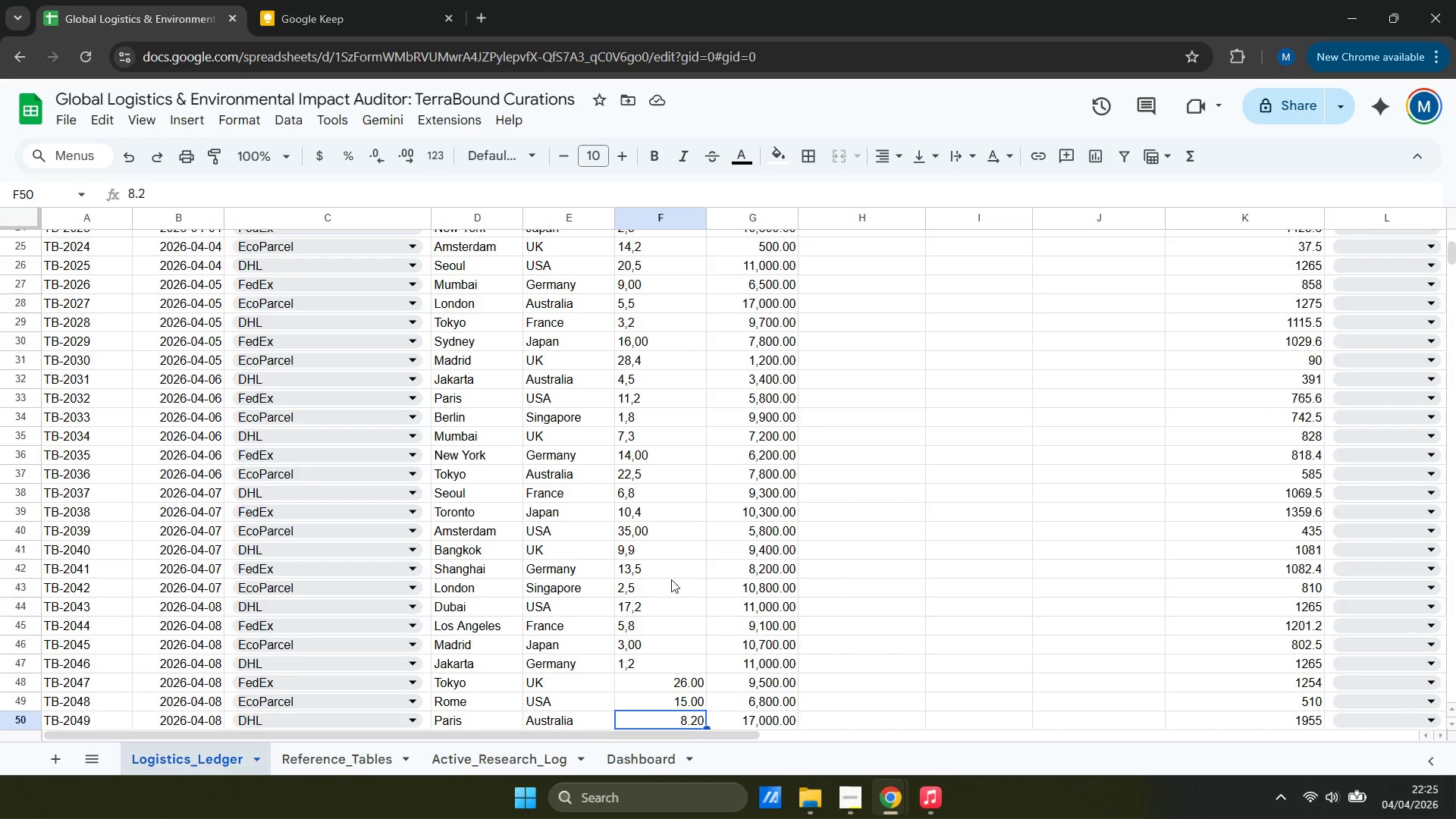 
type(82)
 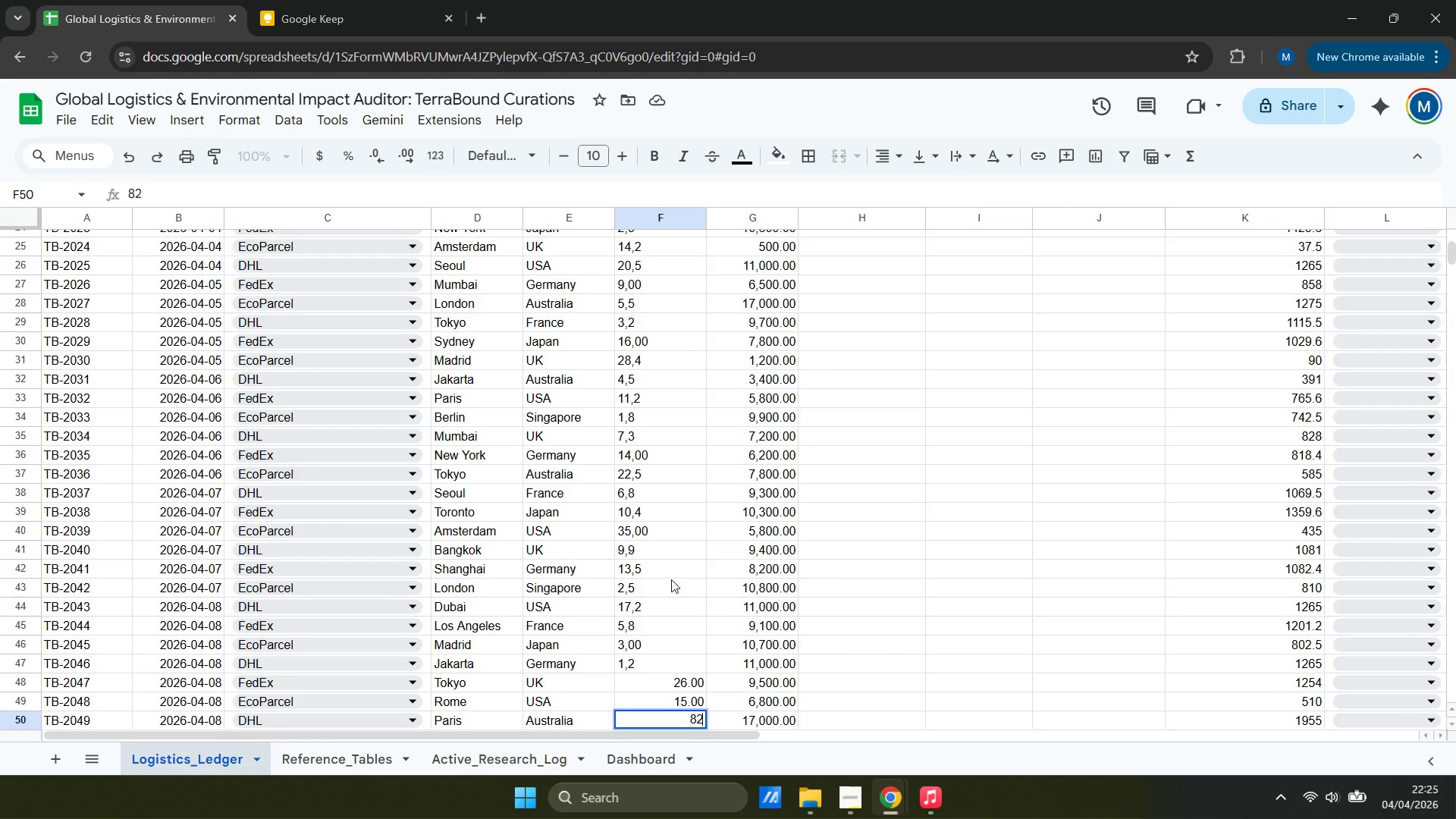 
key(Enter)
 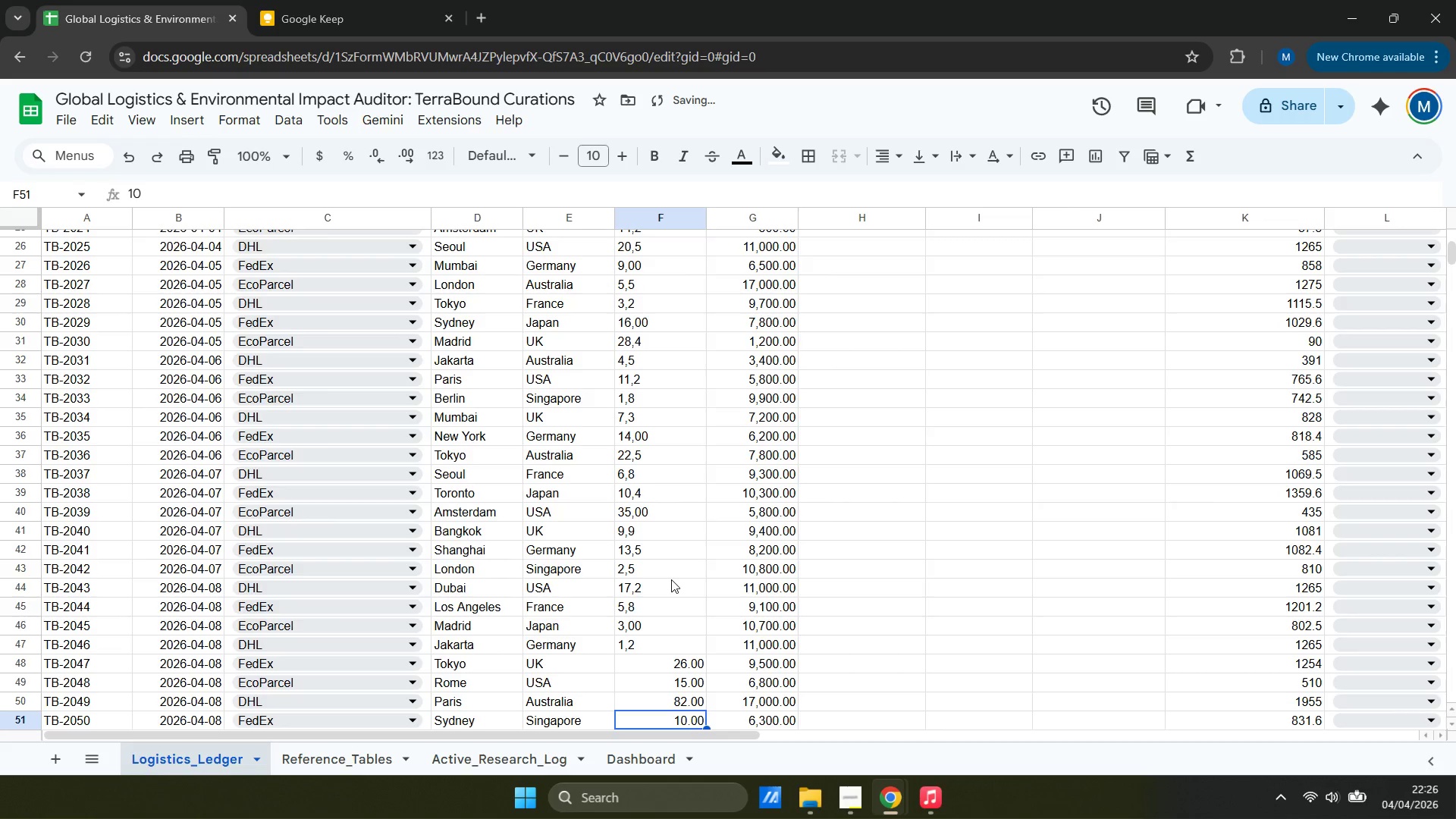 
key(Control+Z)
 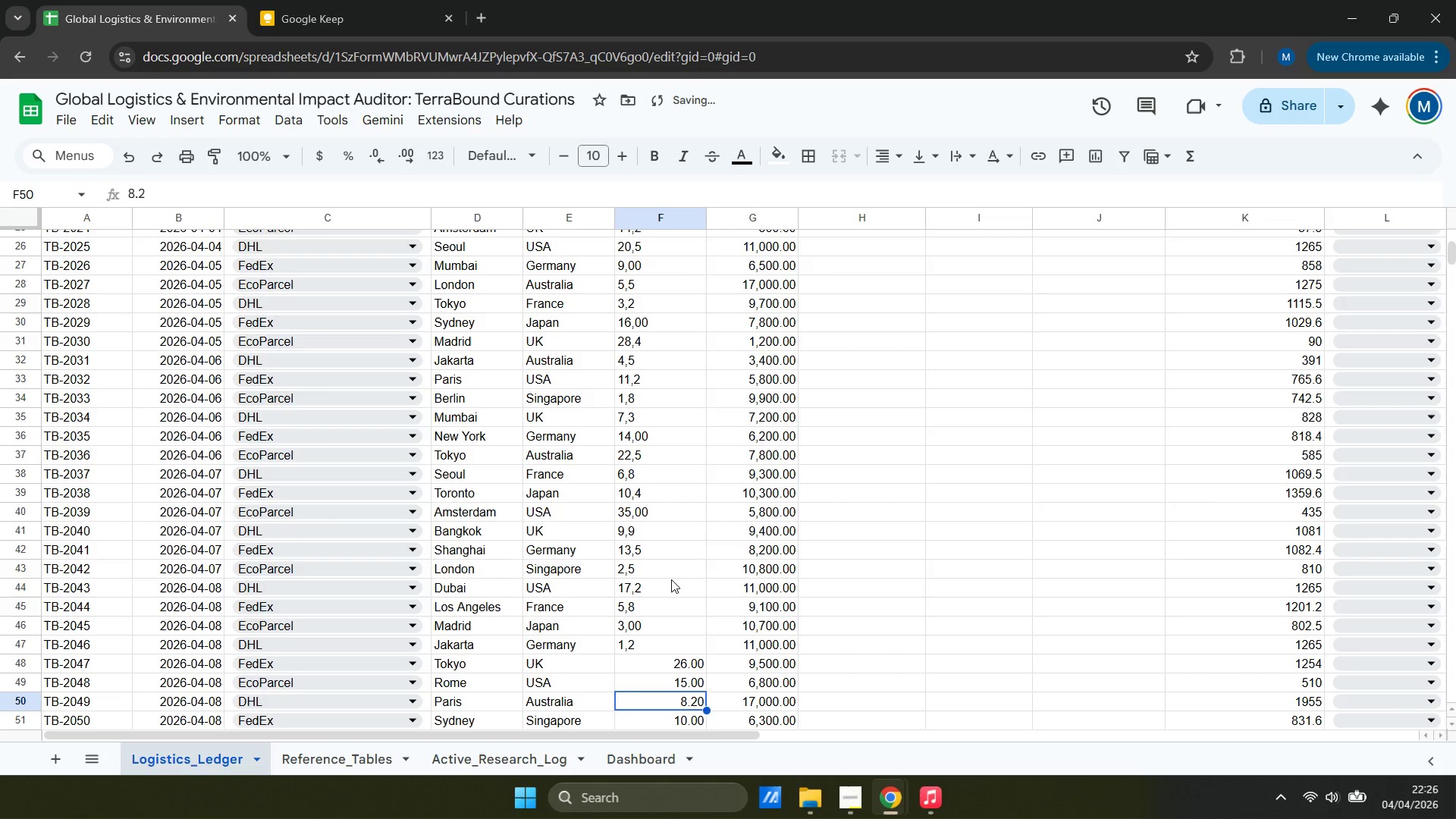 
type(82)
key(Backspace)
type(,2)
 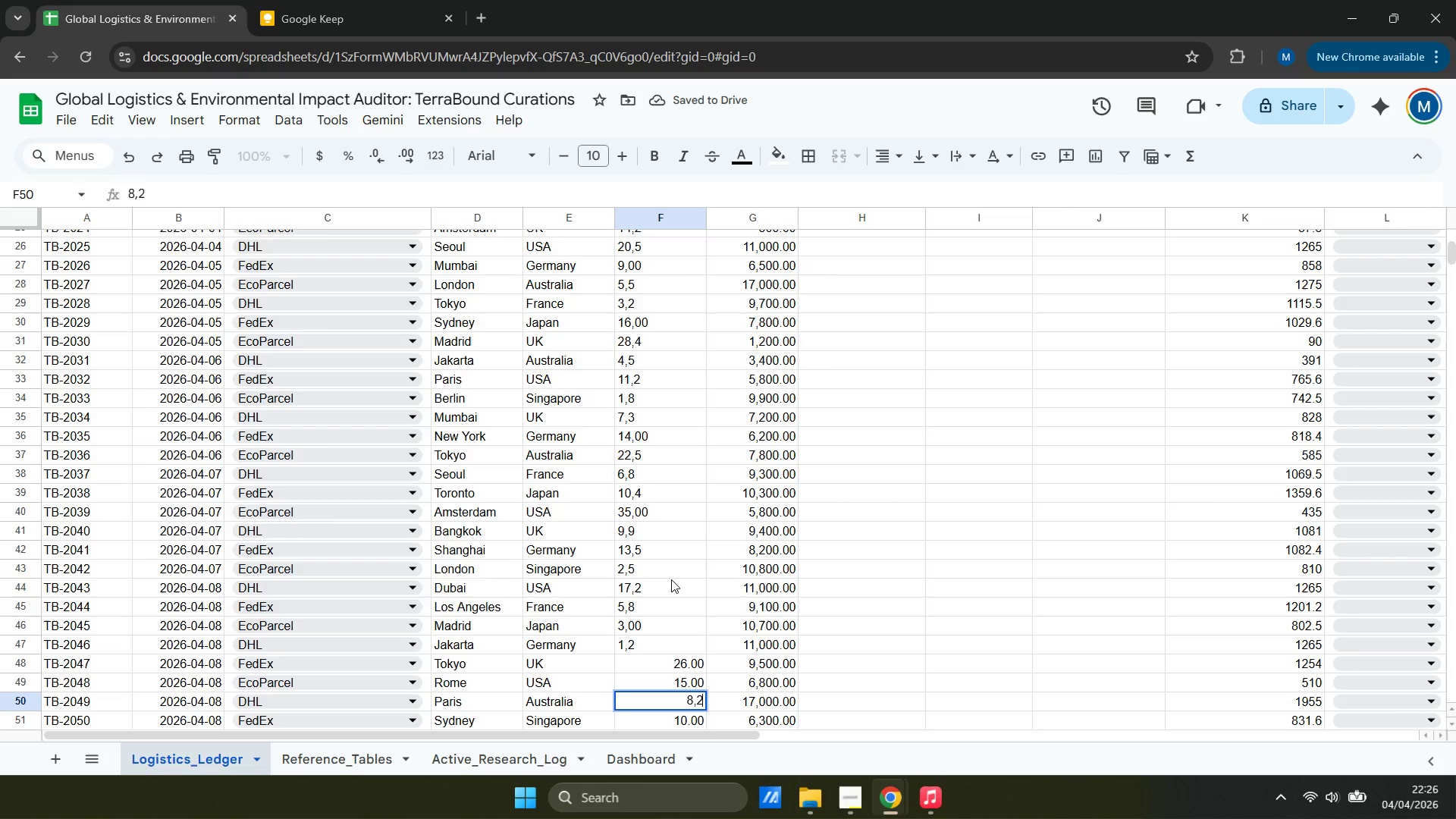 
key(Enter)
 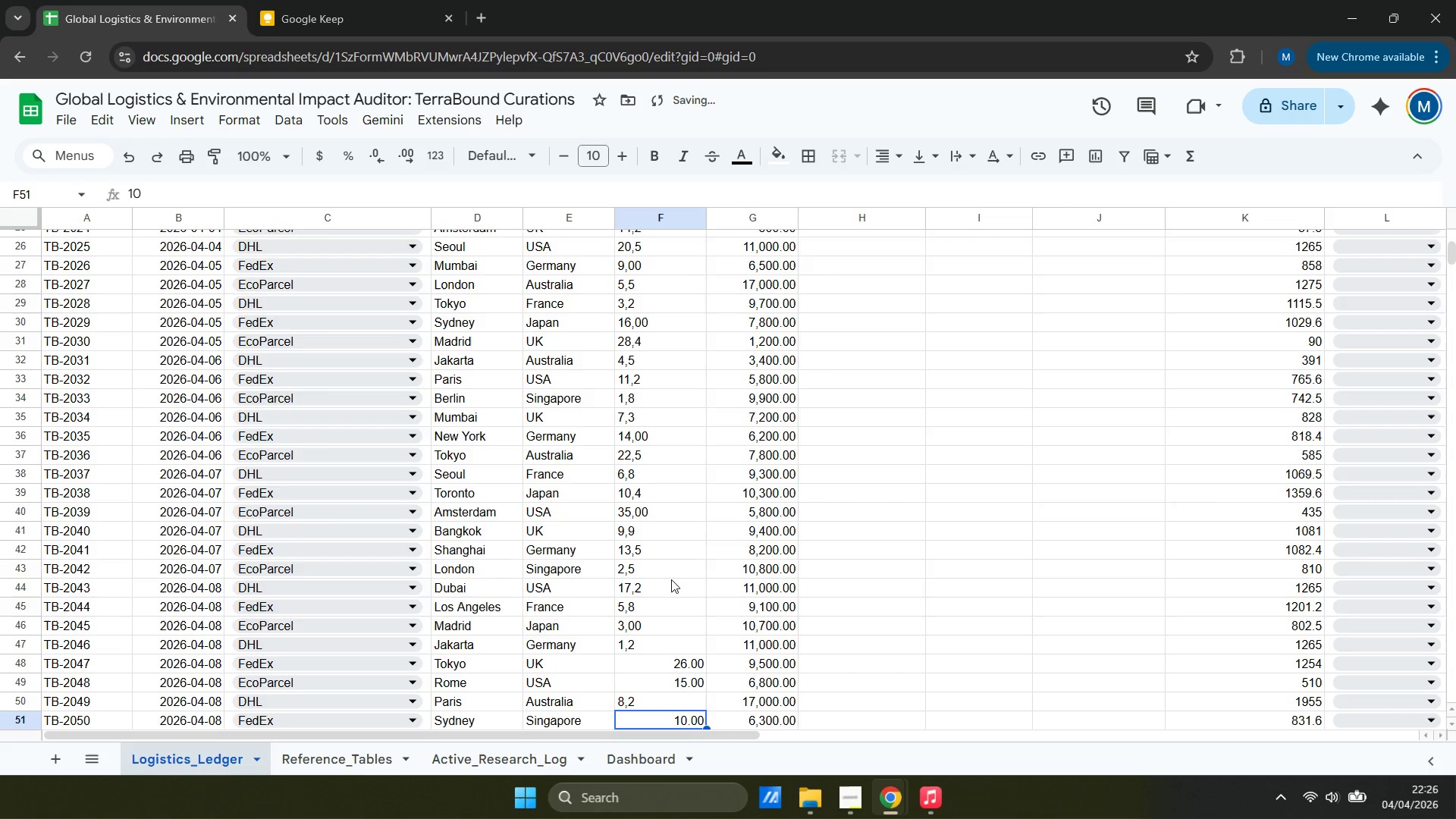 
type(10)
 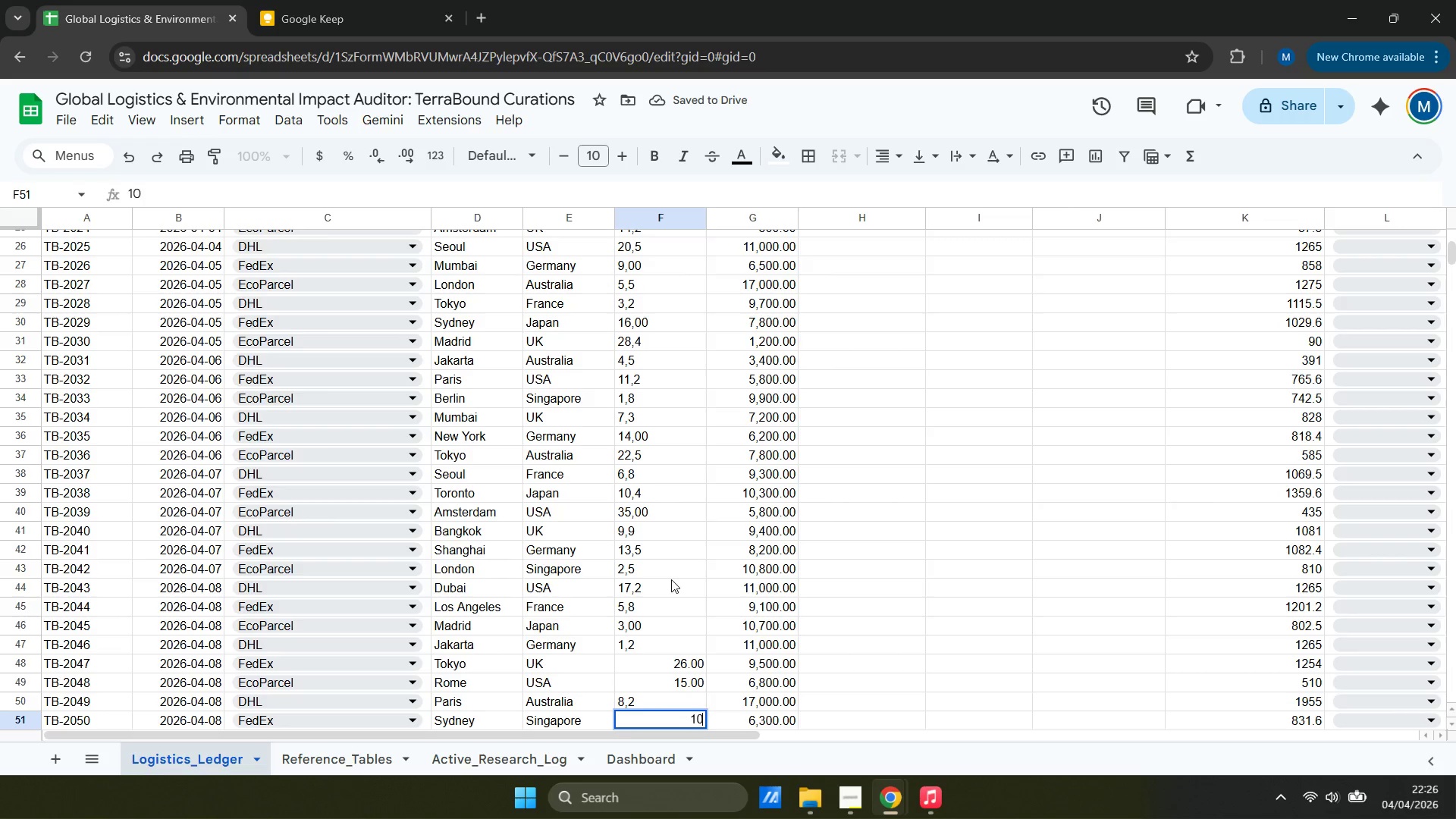 
key(Enter)
 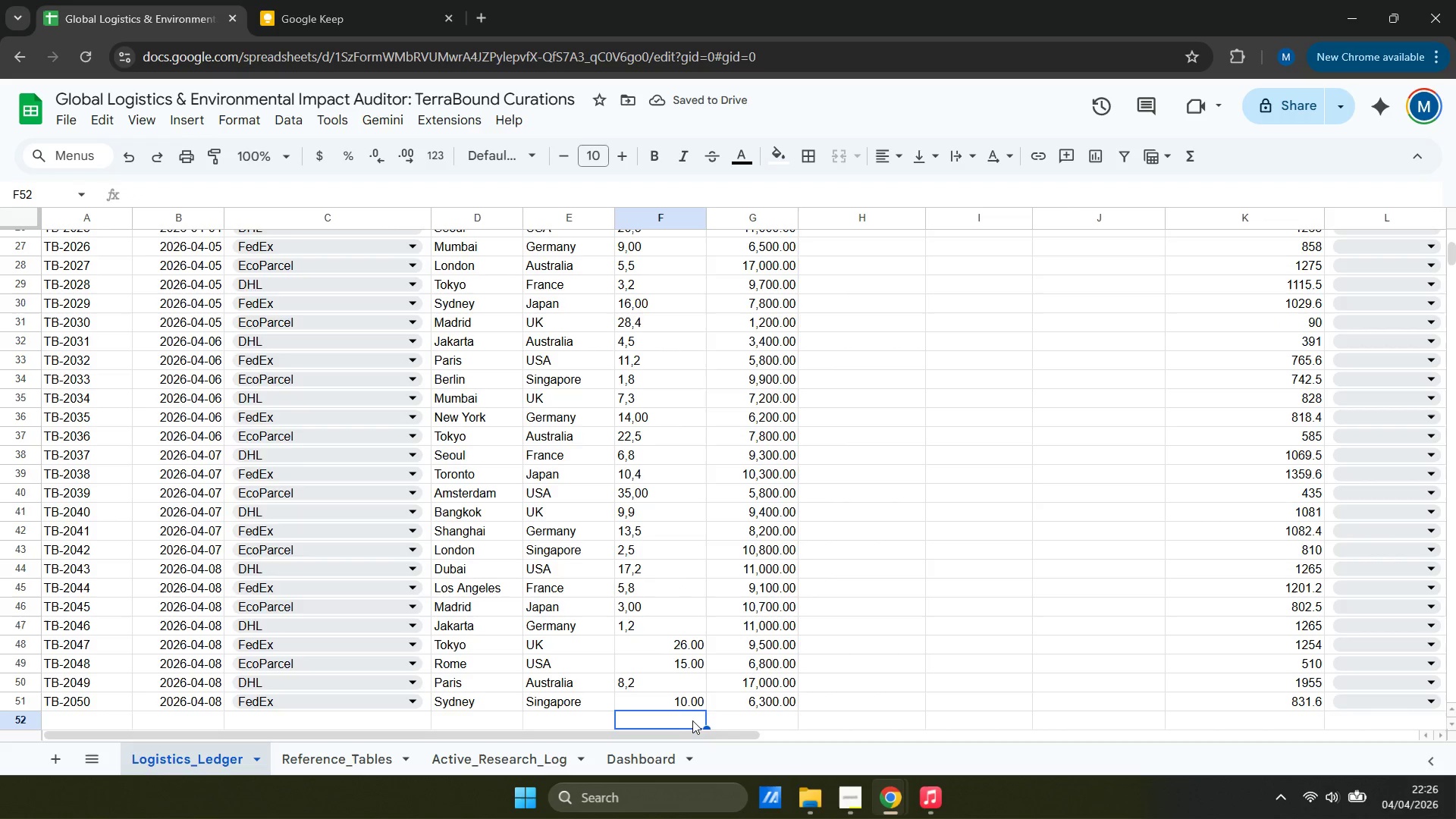 
left_click([676, 710])
 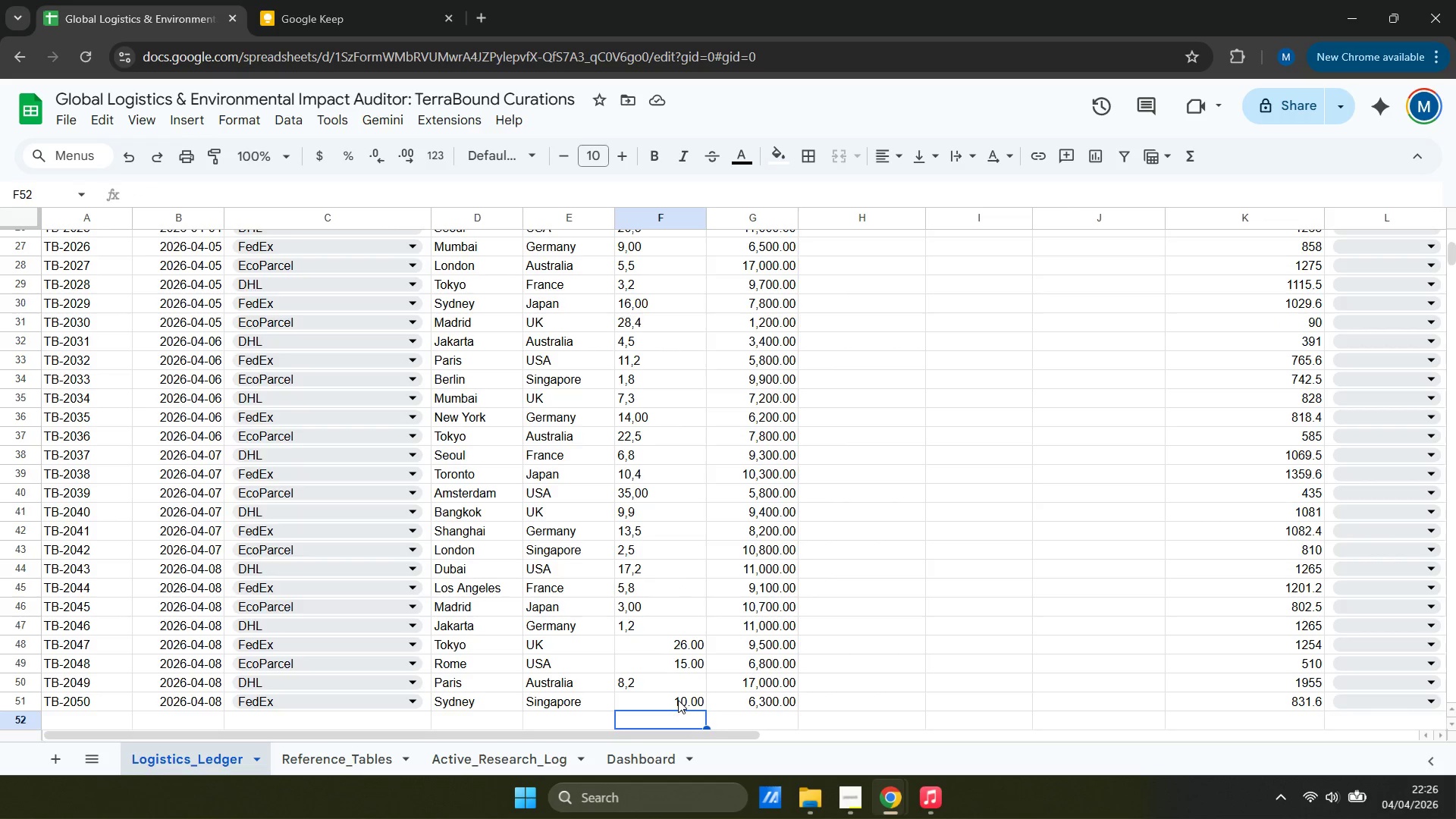 
hold_key(key=ShiftLeft, duration=0.31)
 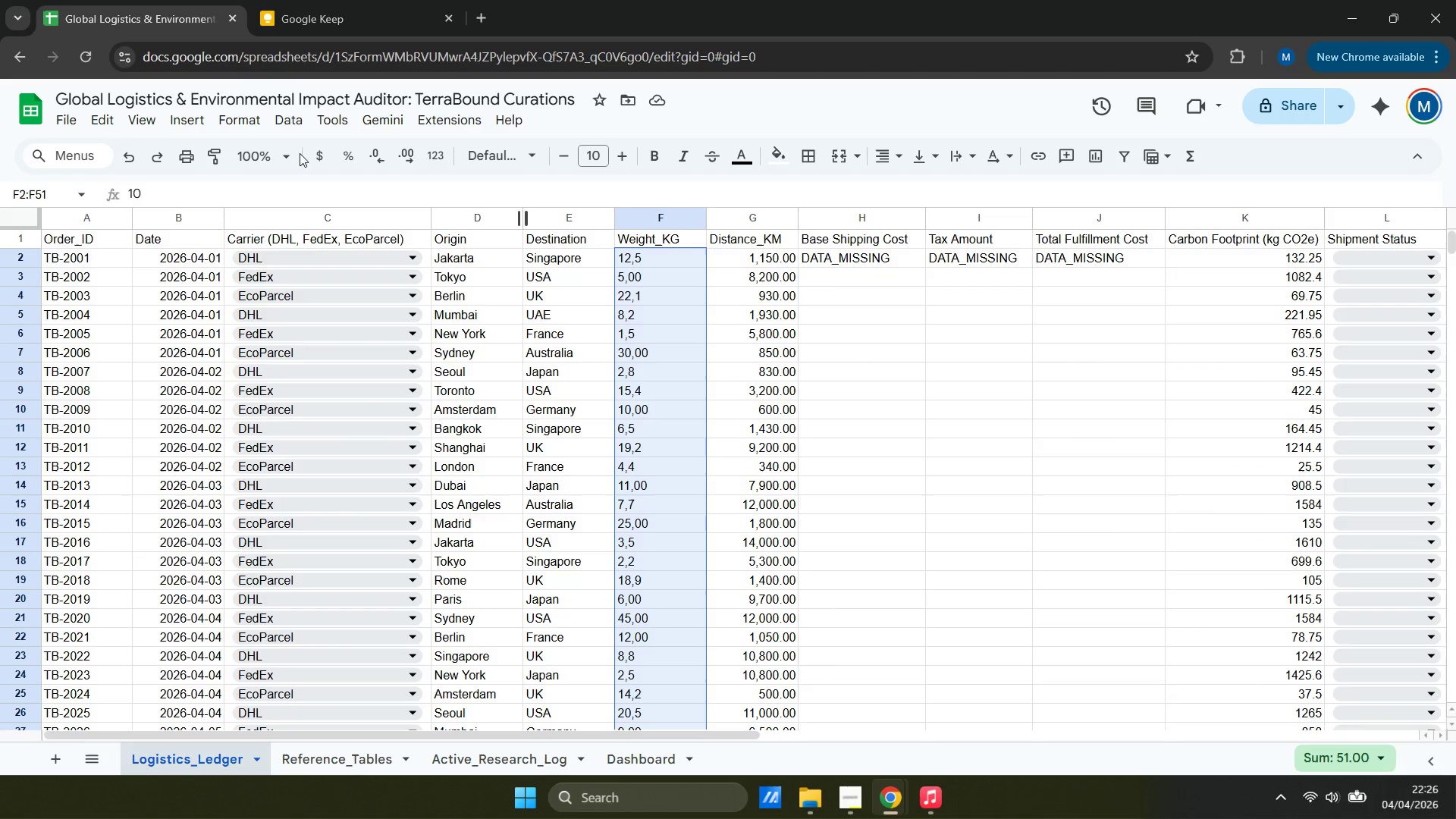 
scroll: coordinate [707, 457], scroll_direction: up, amount: 14.0
 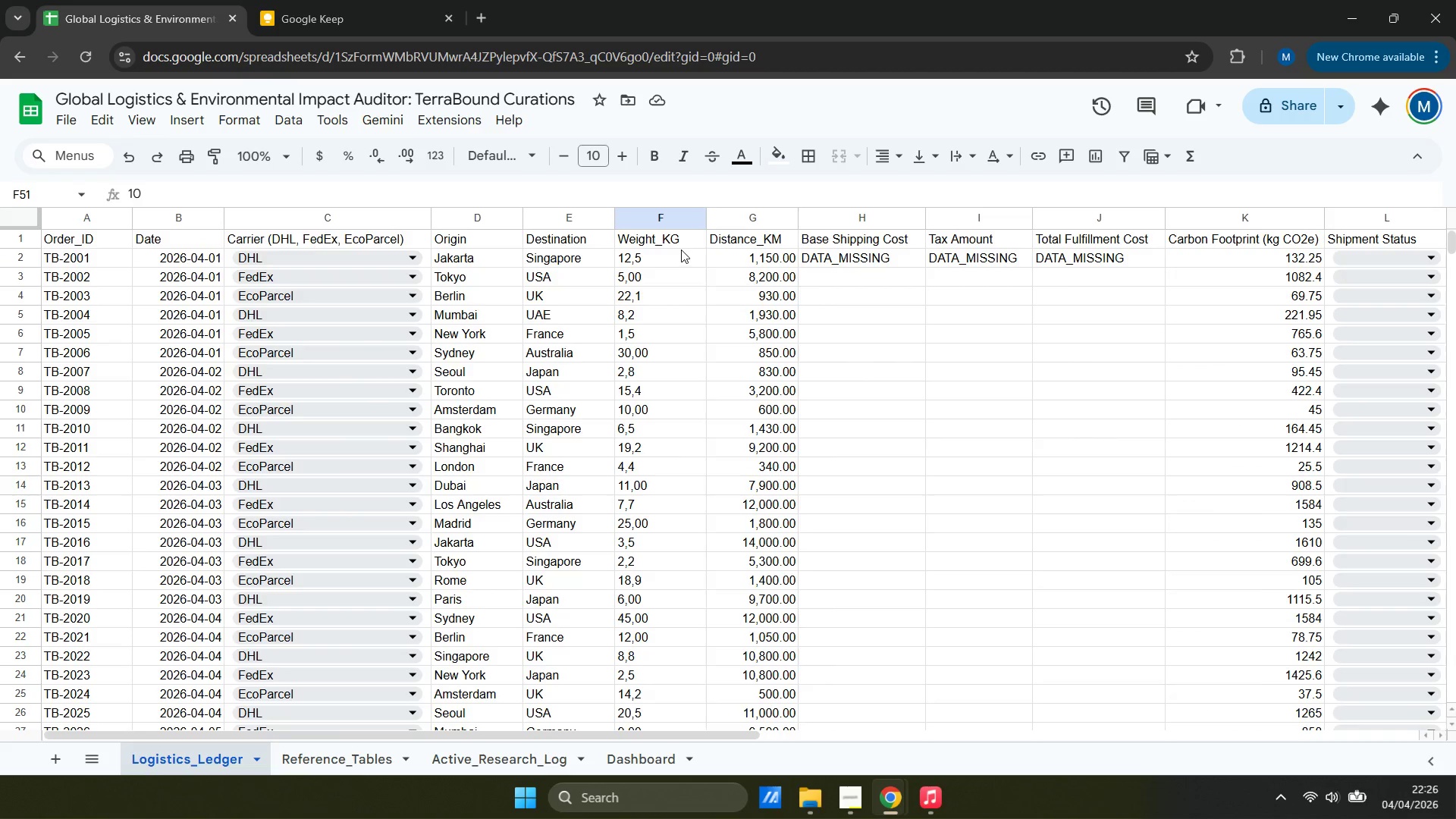 
left_click([666, 256])
 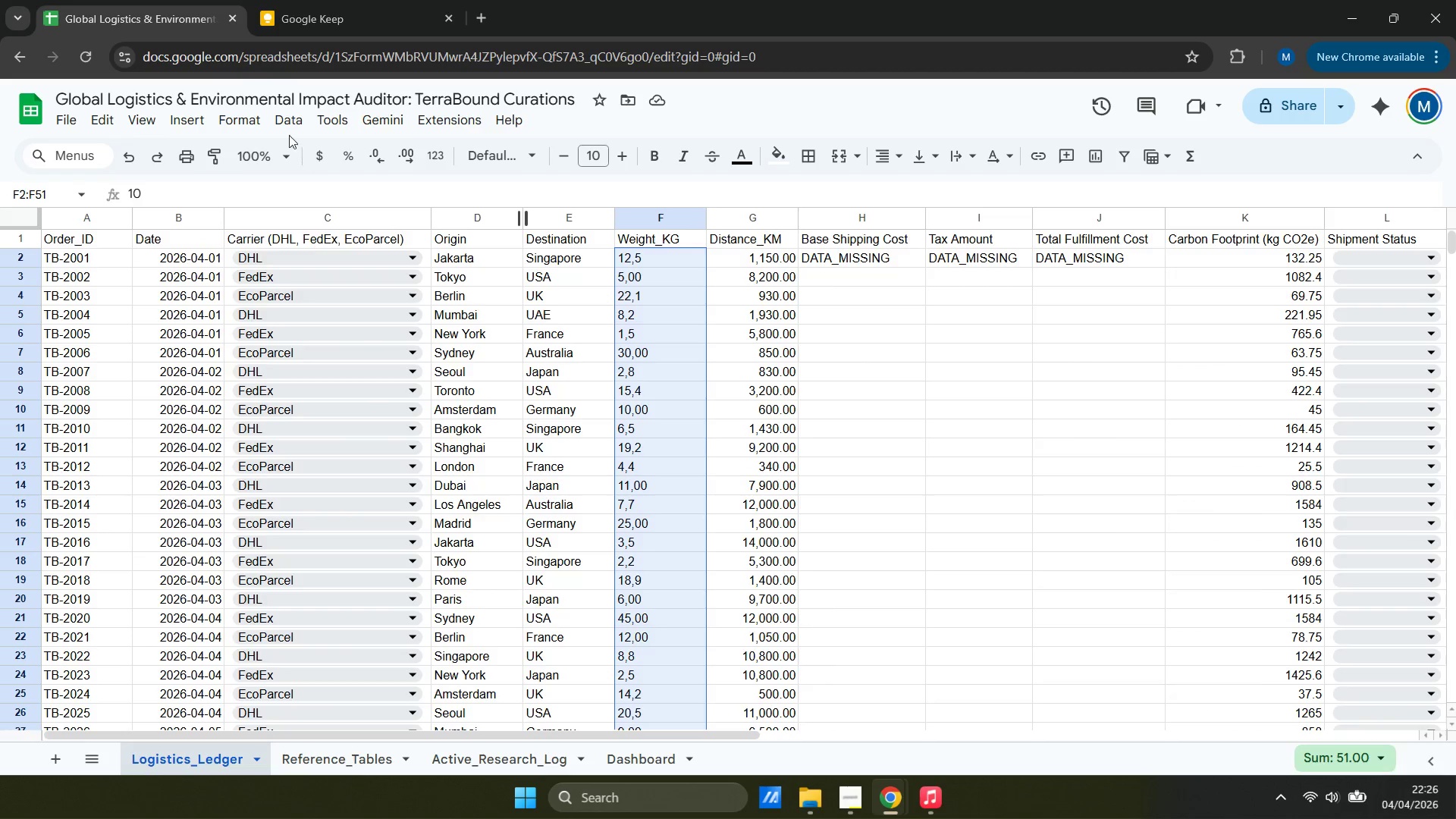 
left_click([263, 121])
 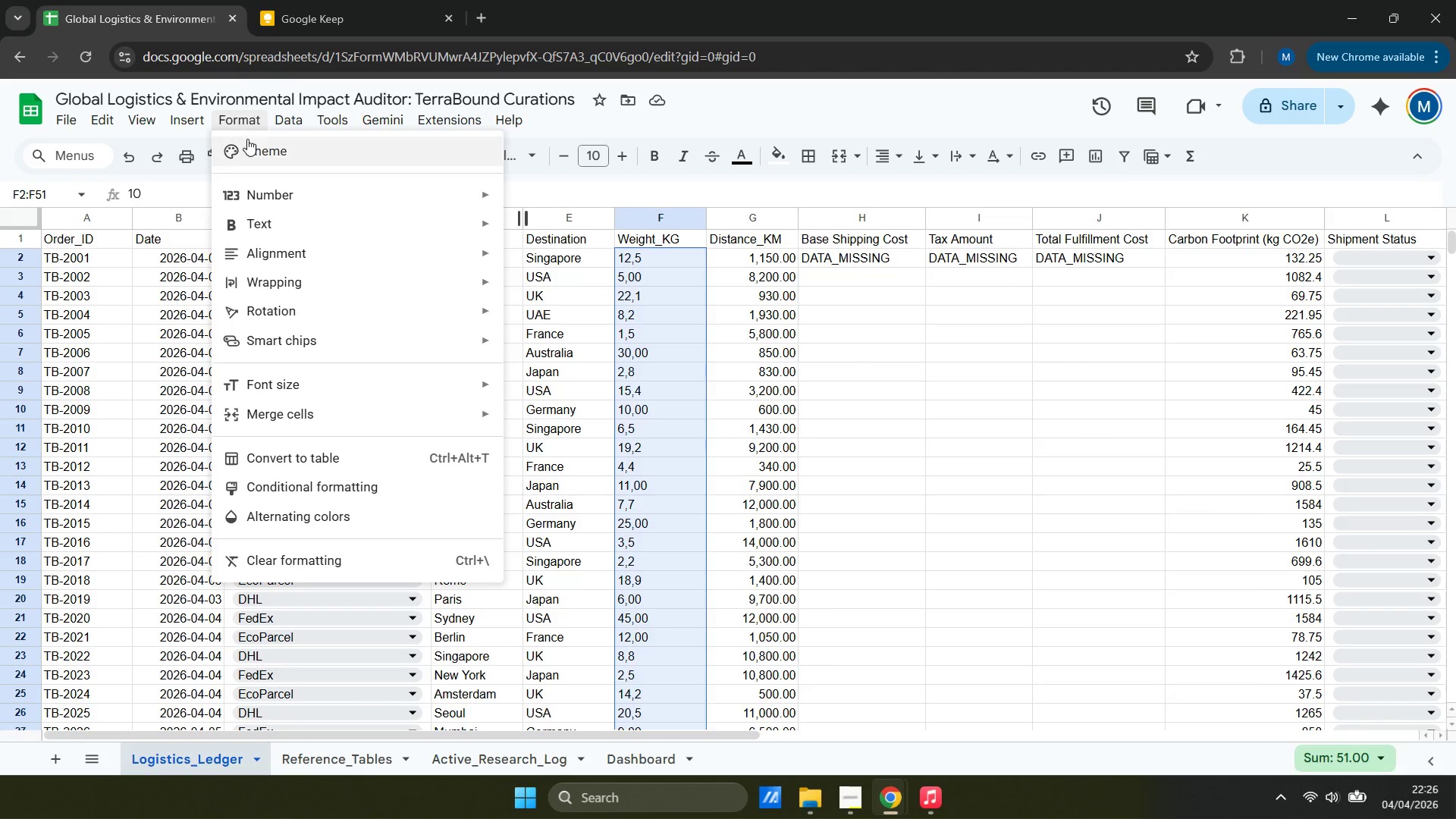 
left_click([275, 202])
 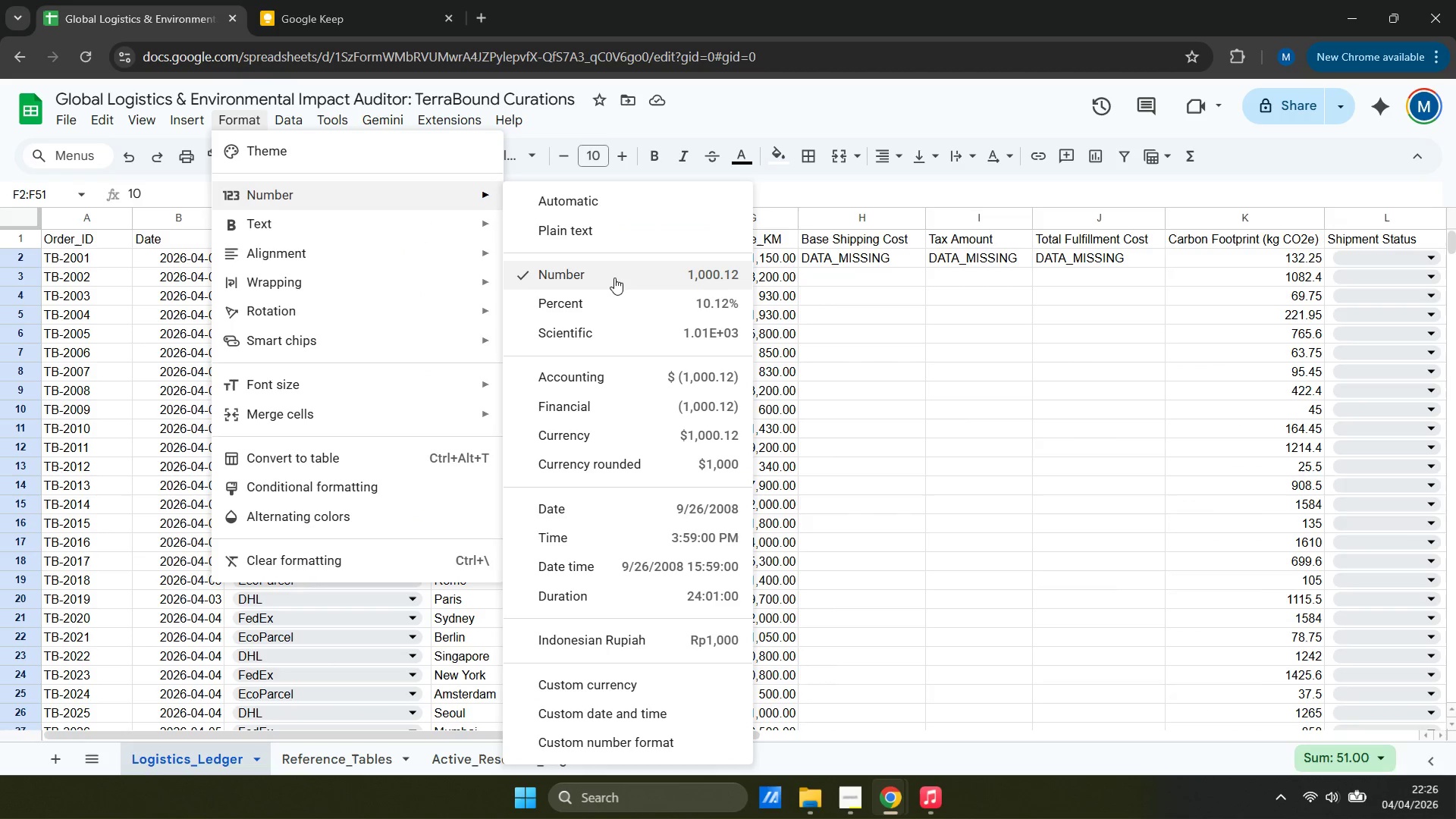 
left_click([614, 278])
 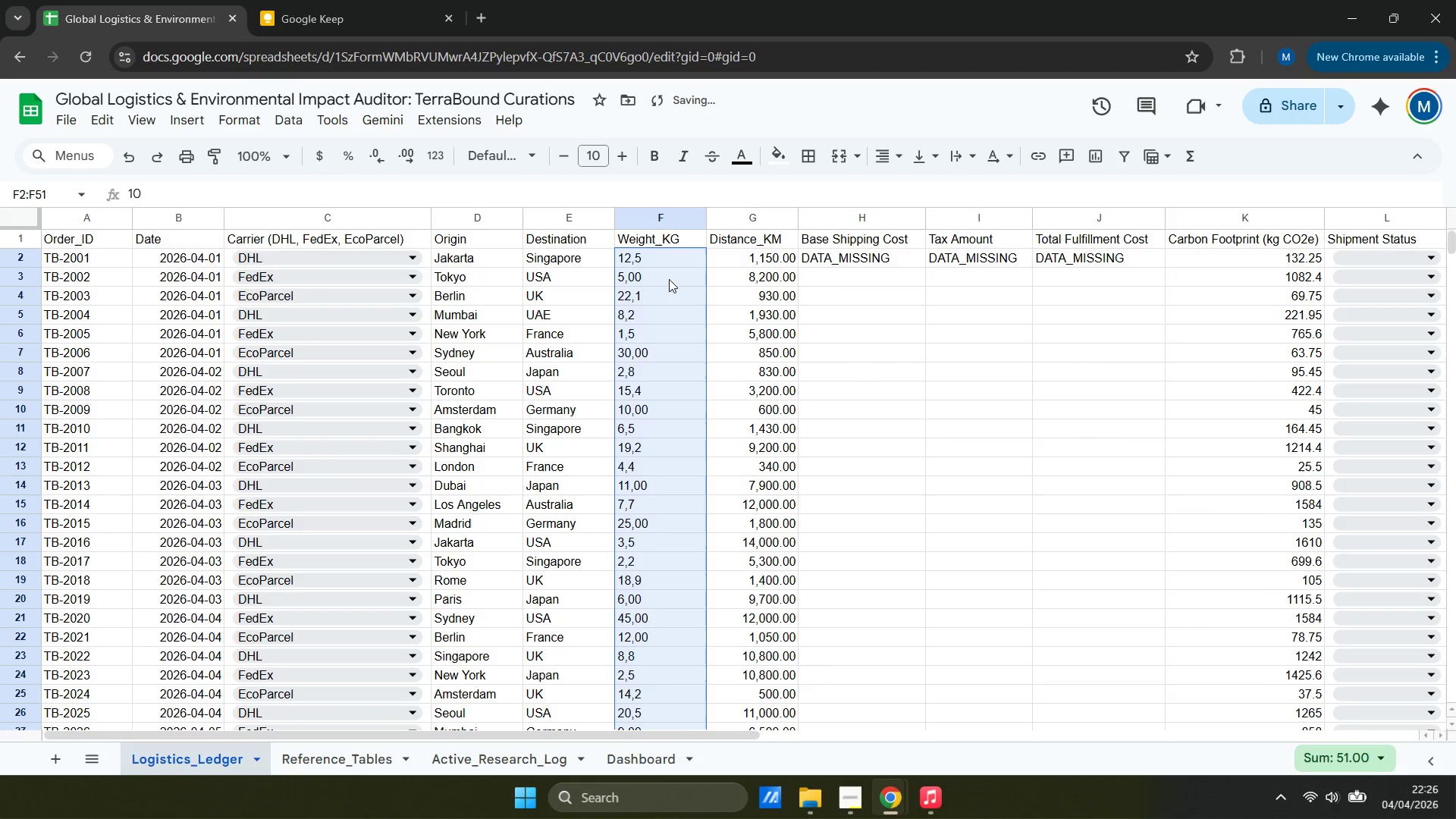 
scroll: coordinate [701, 370], scroll_direction: down, amount: 9.0
 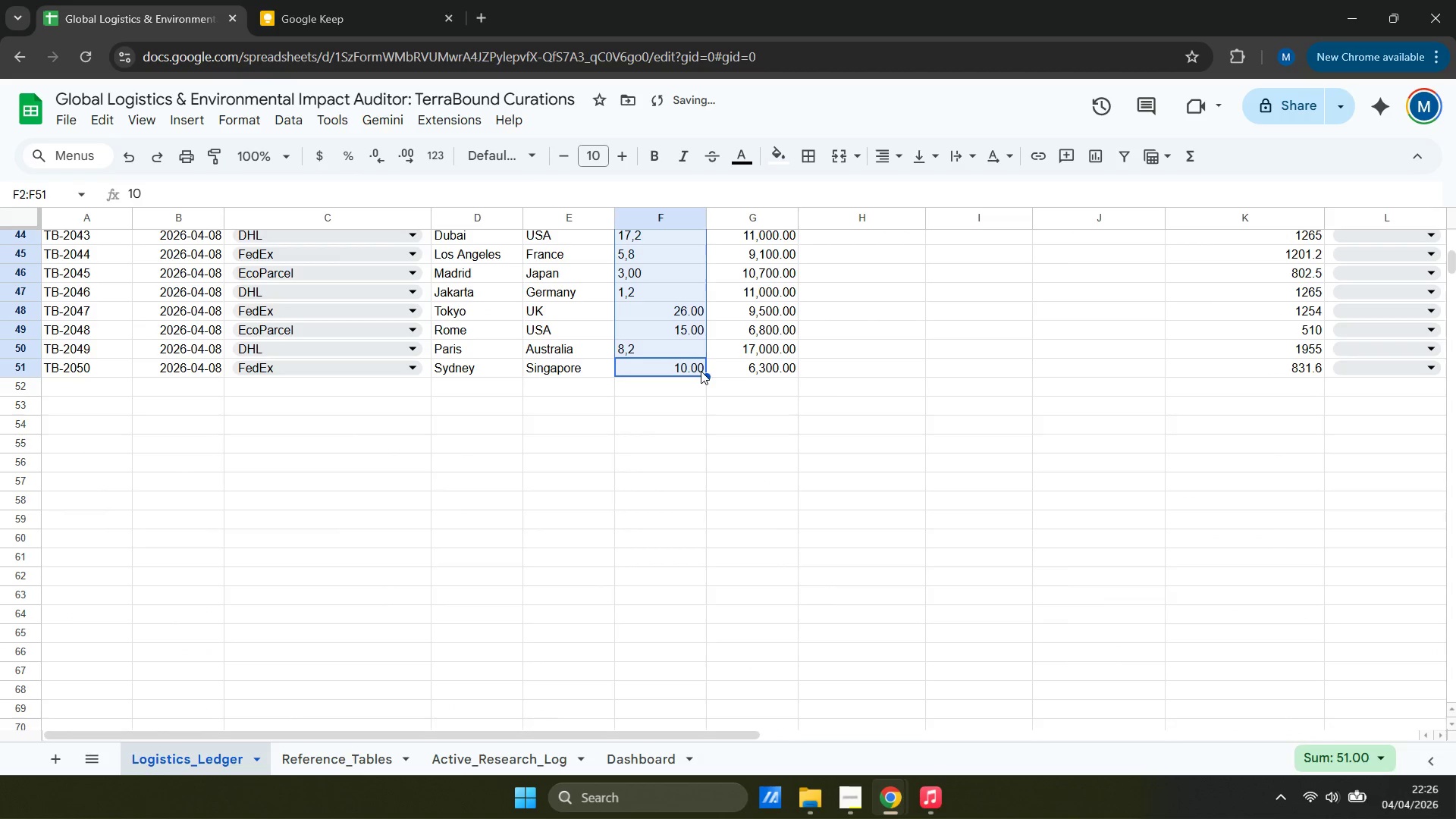 
scroll: coordinate [701, 371], scroll_direction: up, amount: 1.0
 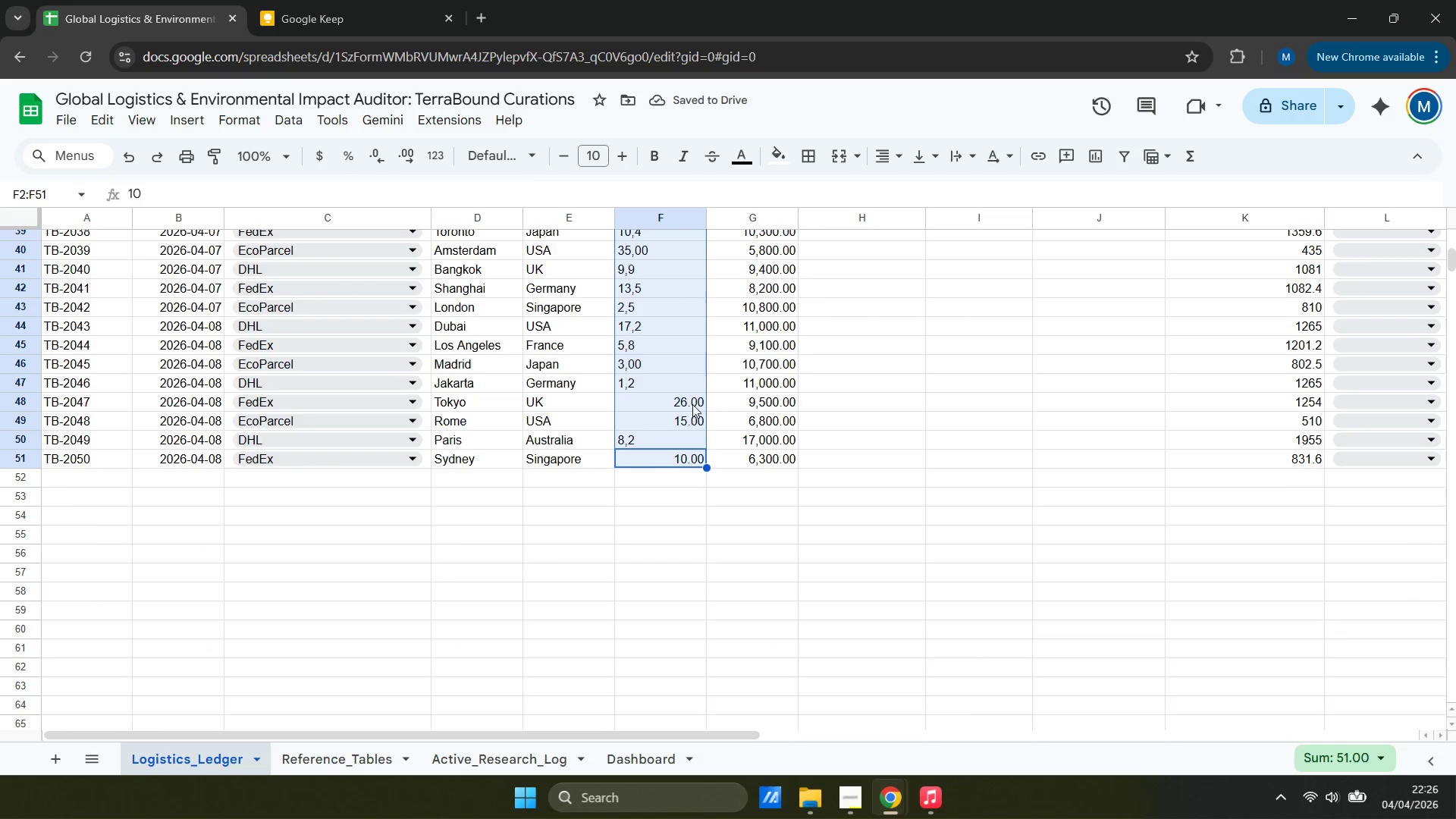 
left_click([691, 403])
 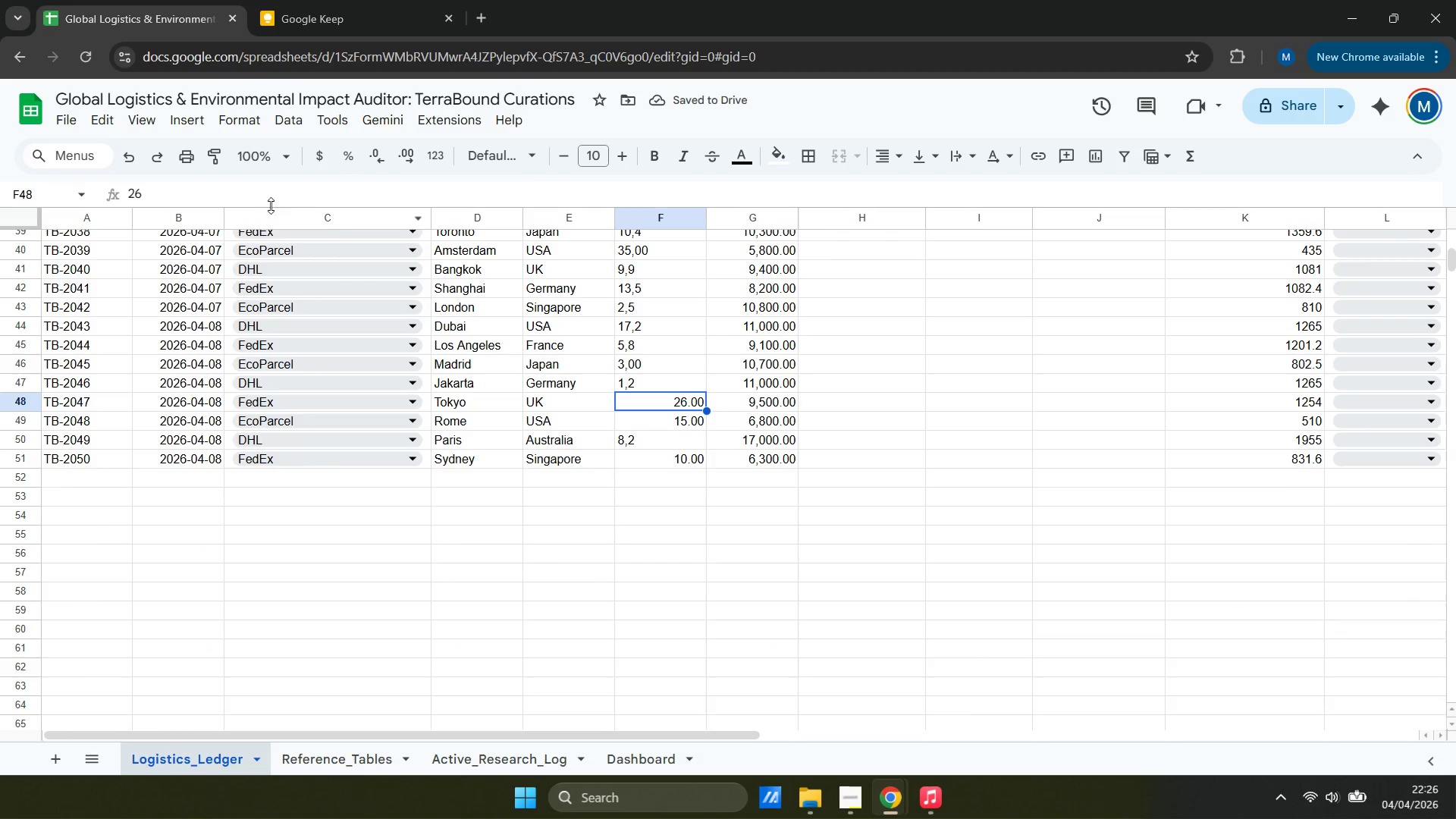 
left_click([187, 187])
 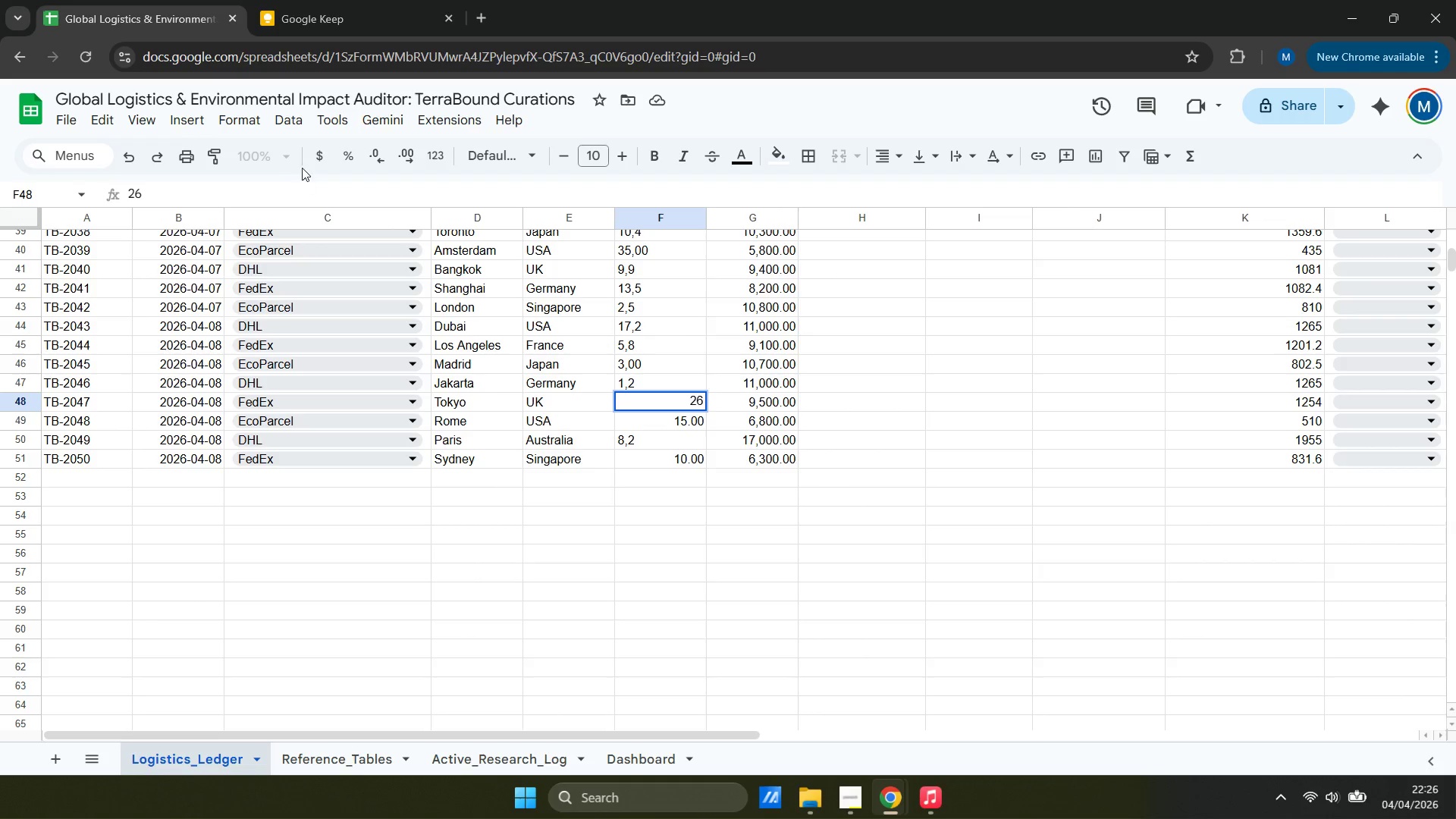 
left_click([238, 187])
 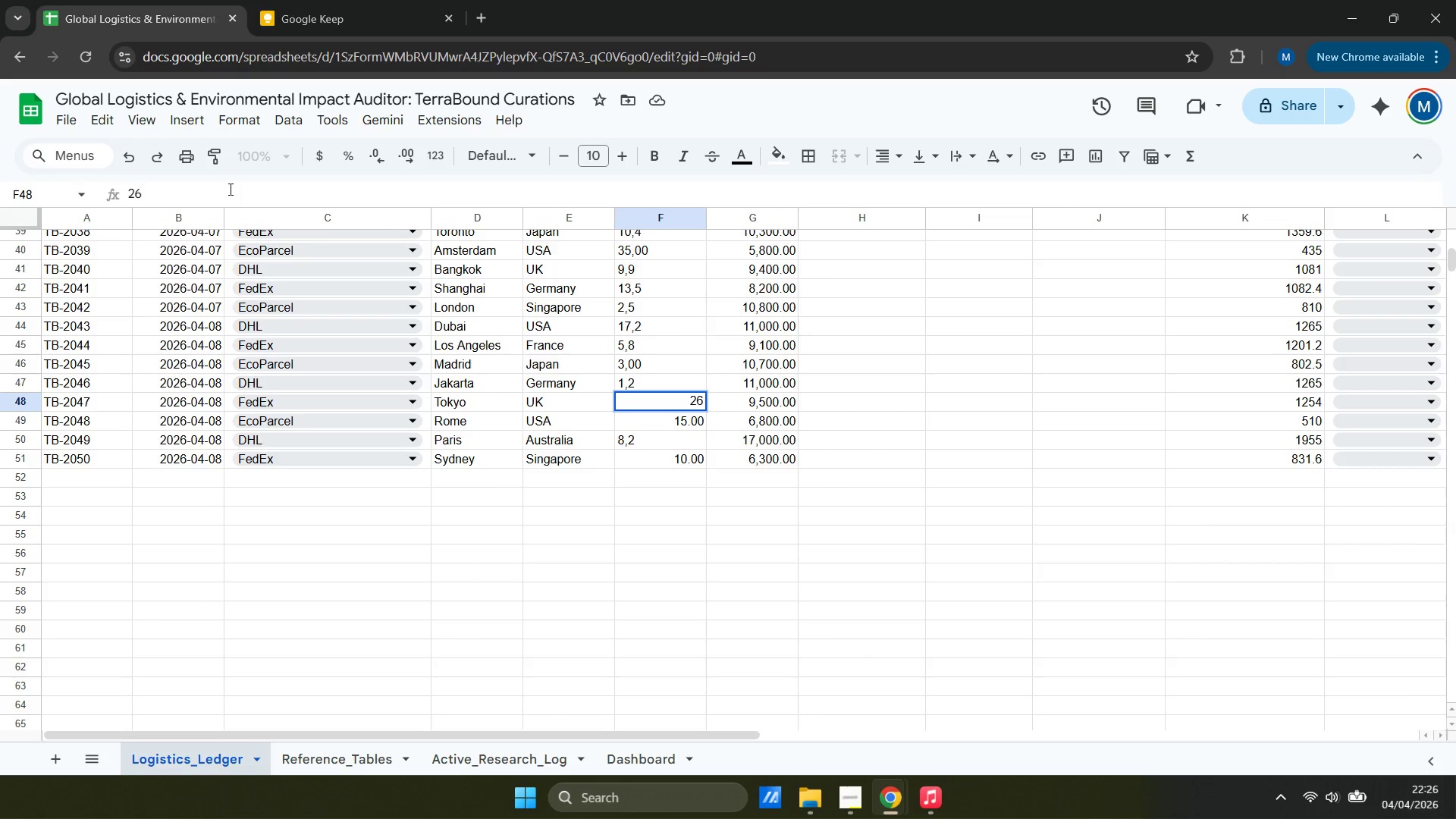 
hold_key(key=Comma, duration=3.36)
 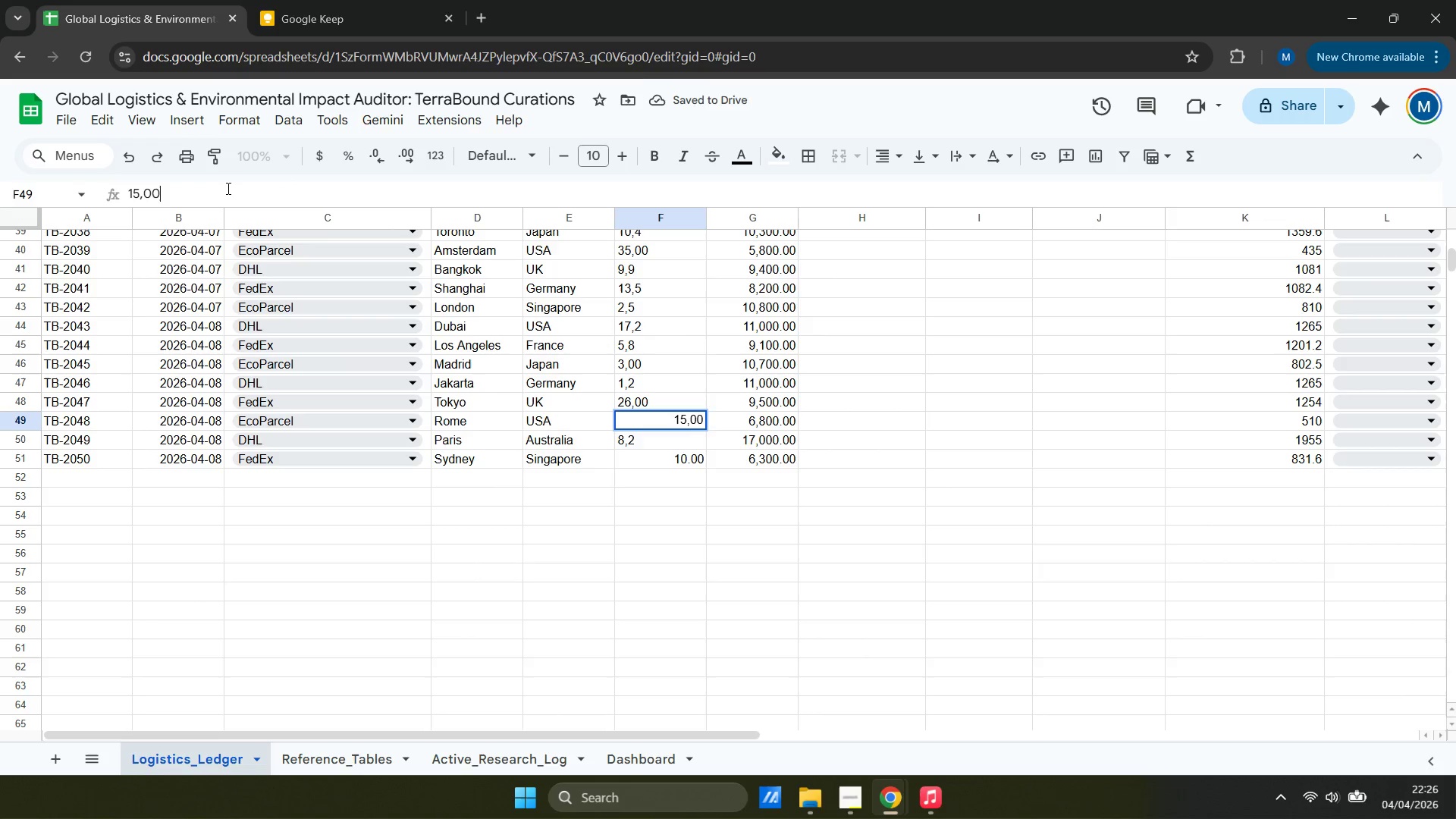 
type(00)
 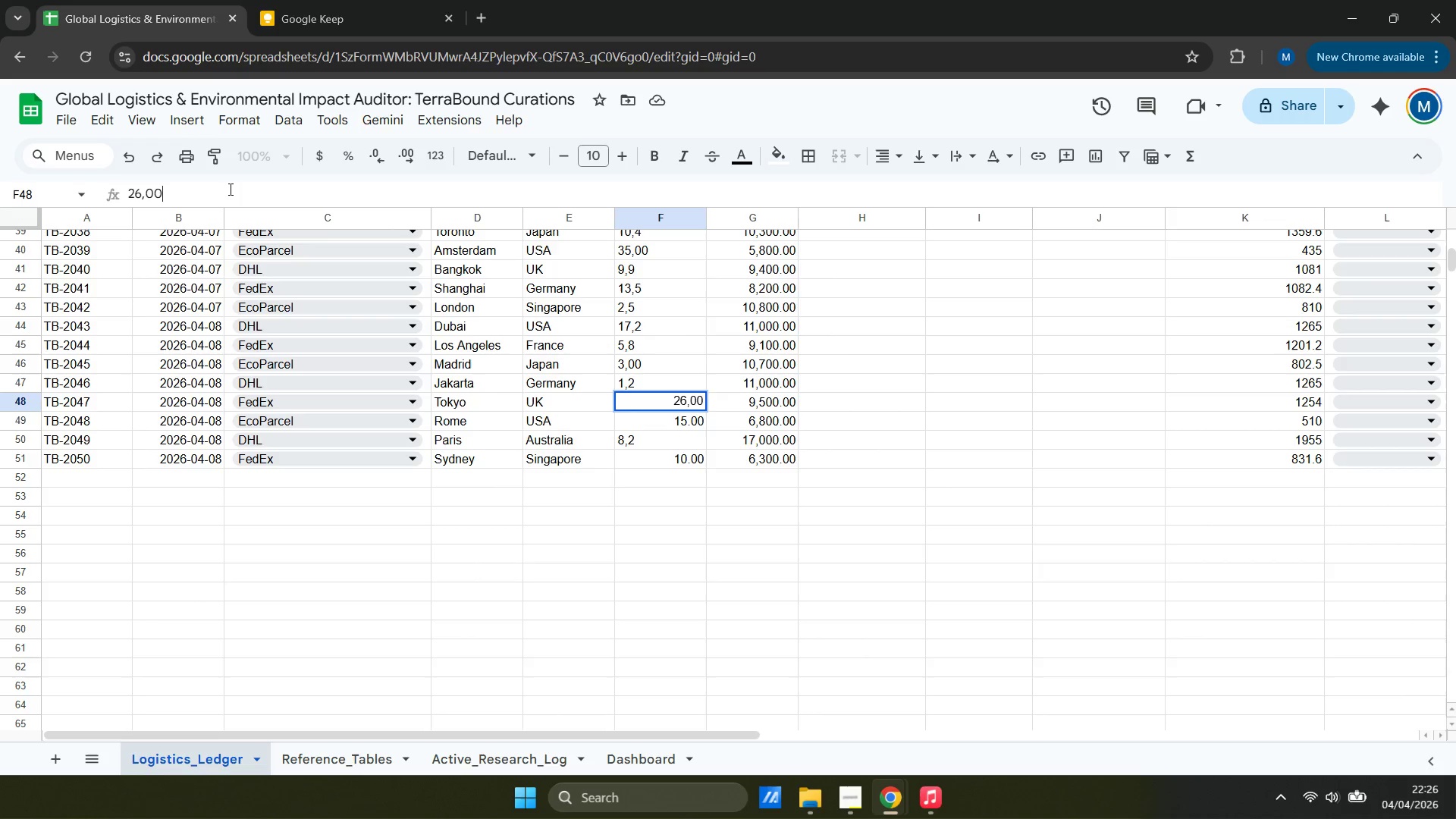 
key(Enter)
 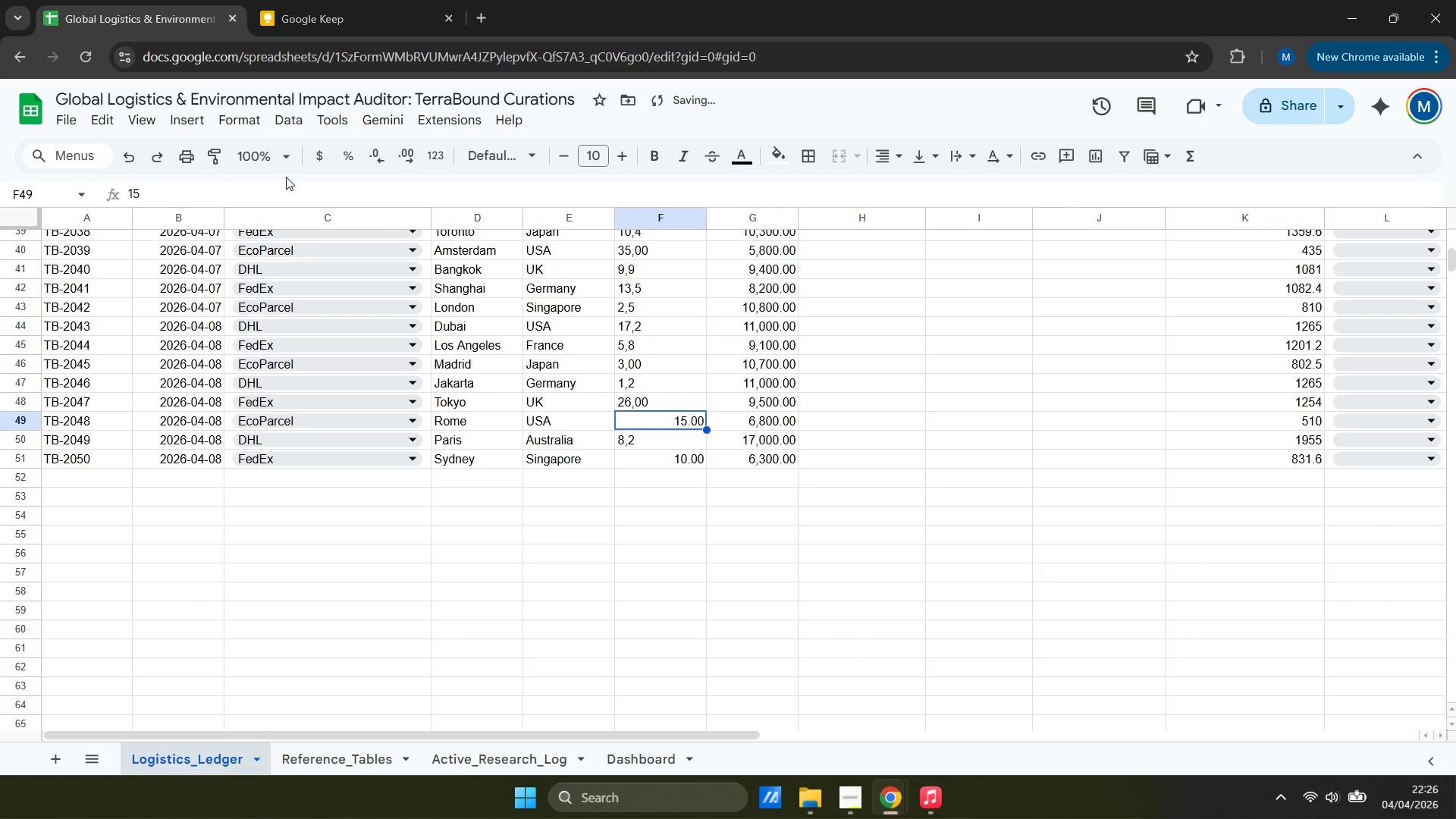 
left_click([227, 188])
 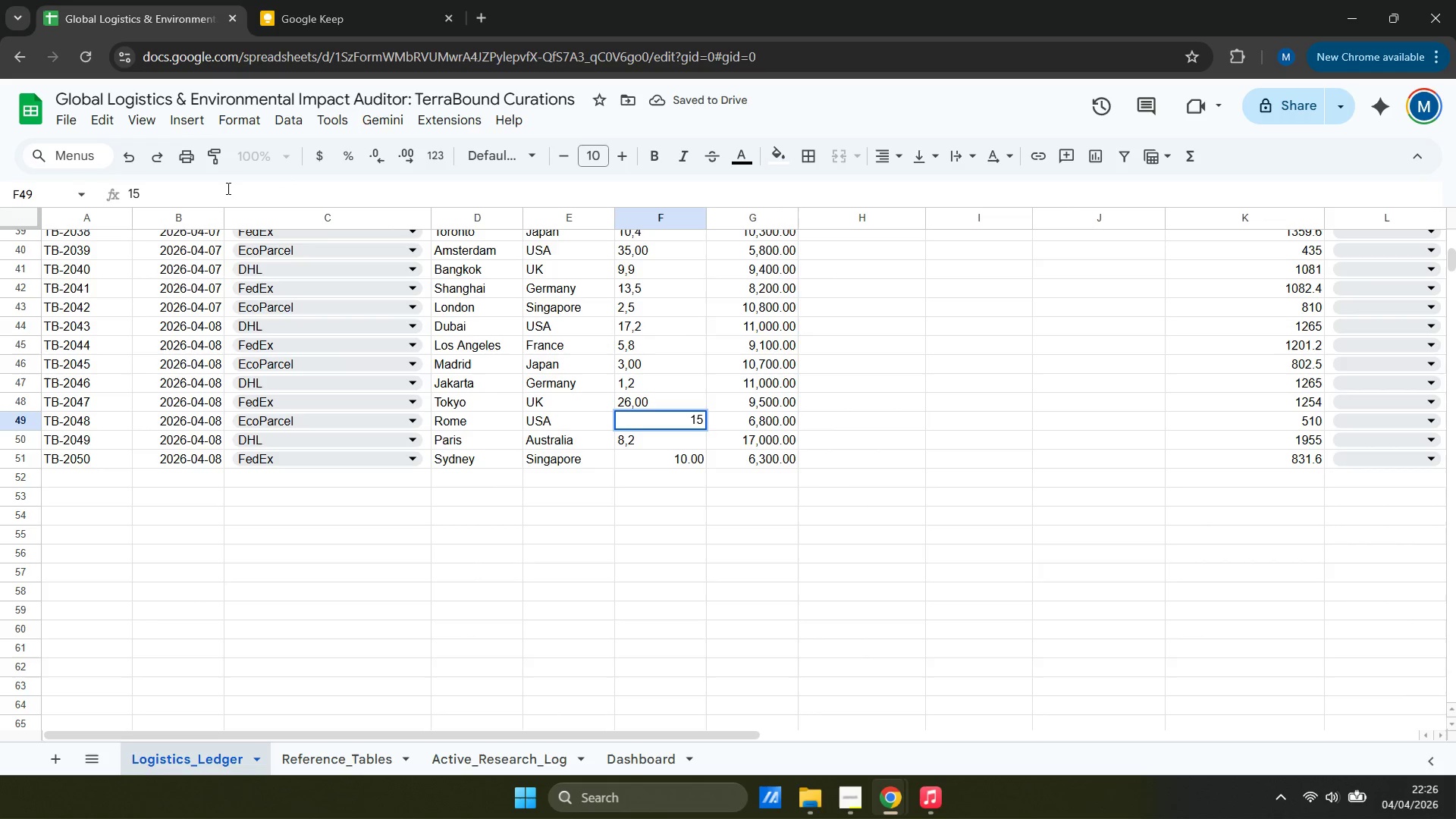 
type(00)
 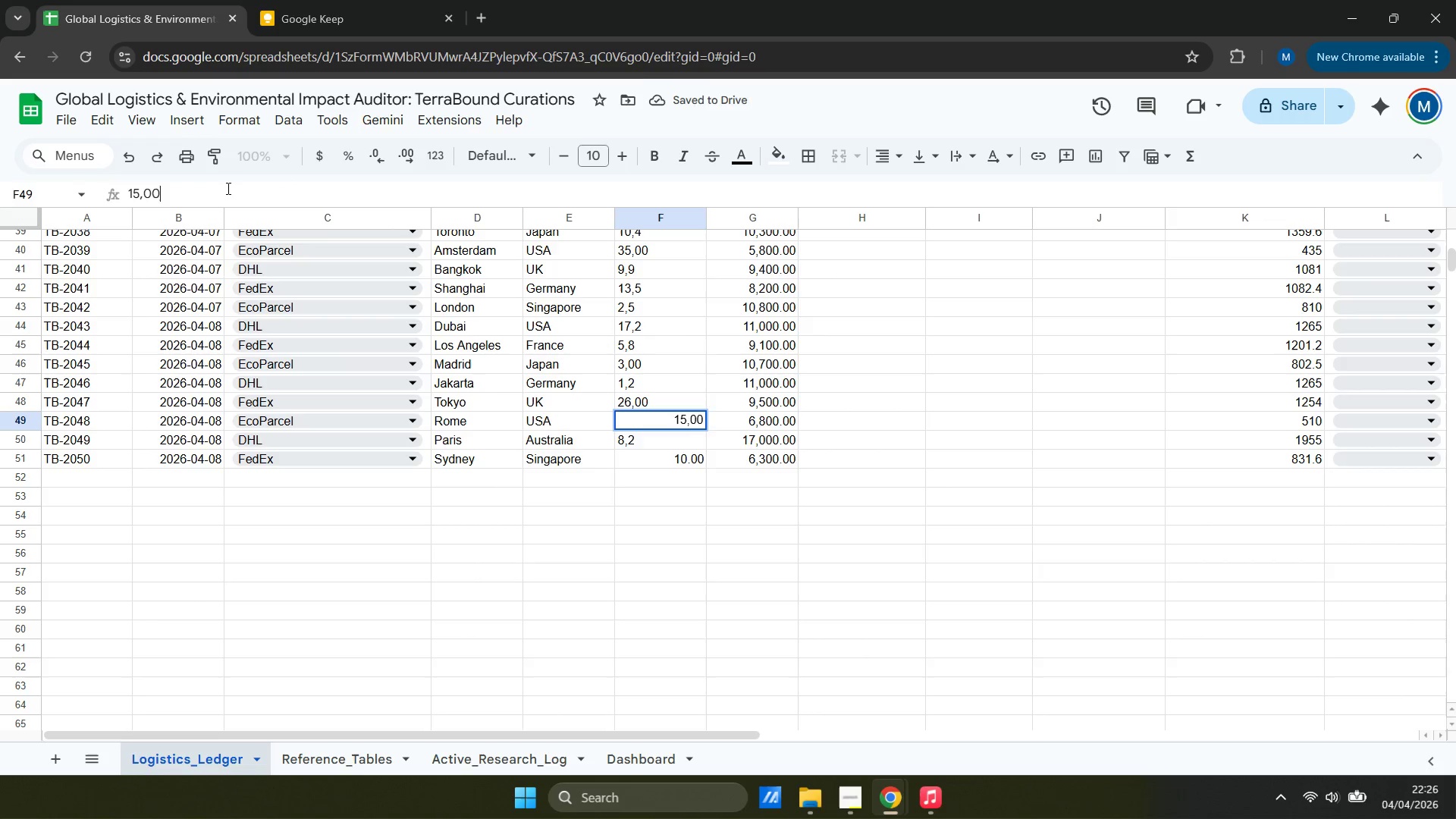 
key(Enter)
 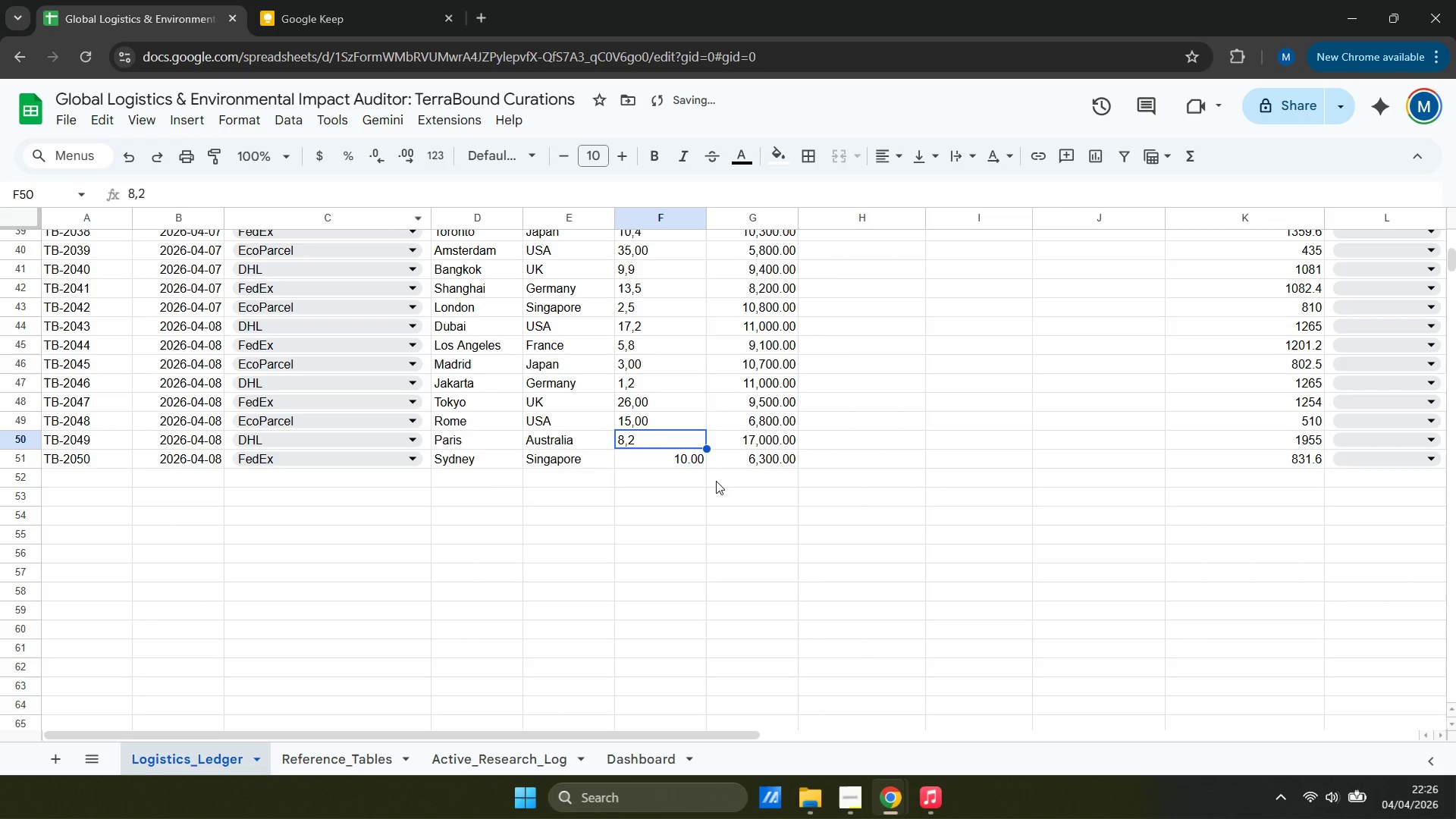 
left_click([686, 458])
 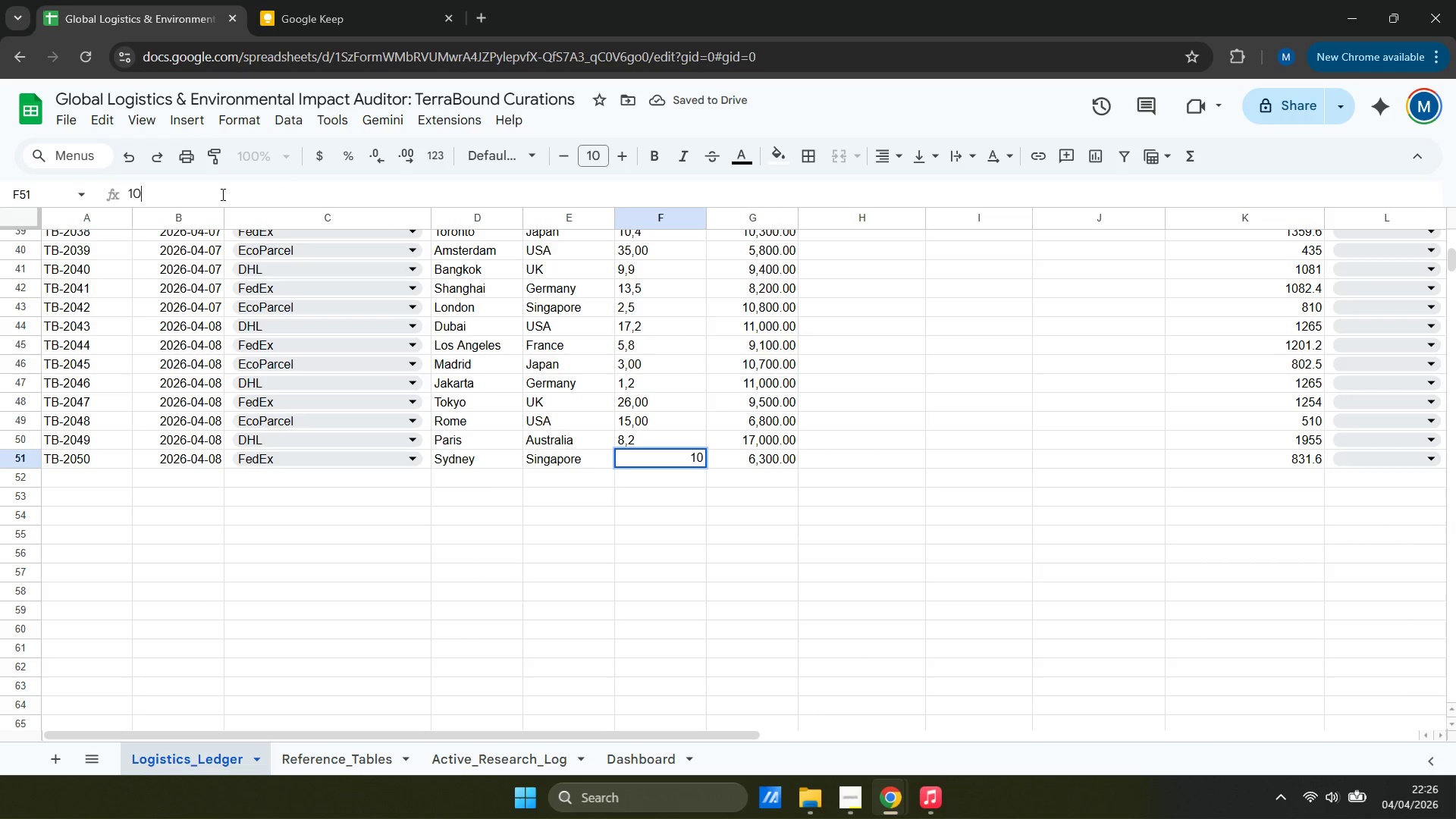 
type(,00)
 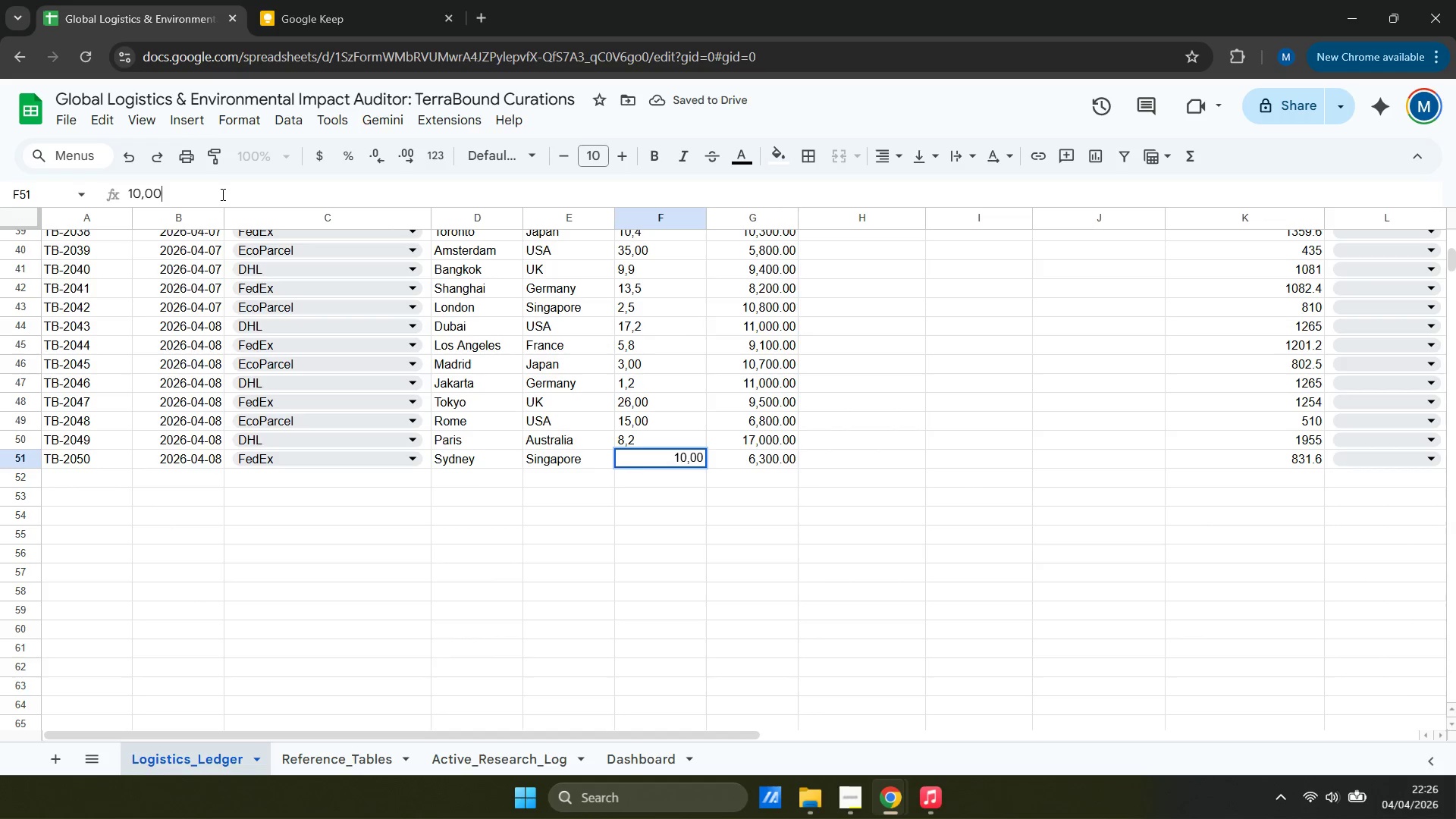 
key(Enter)
 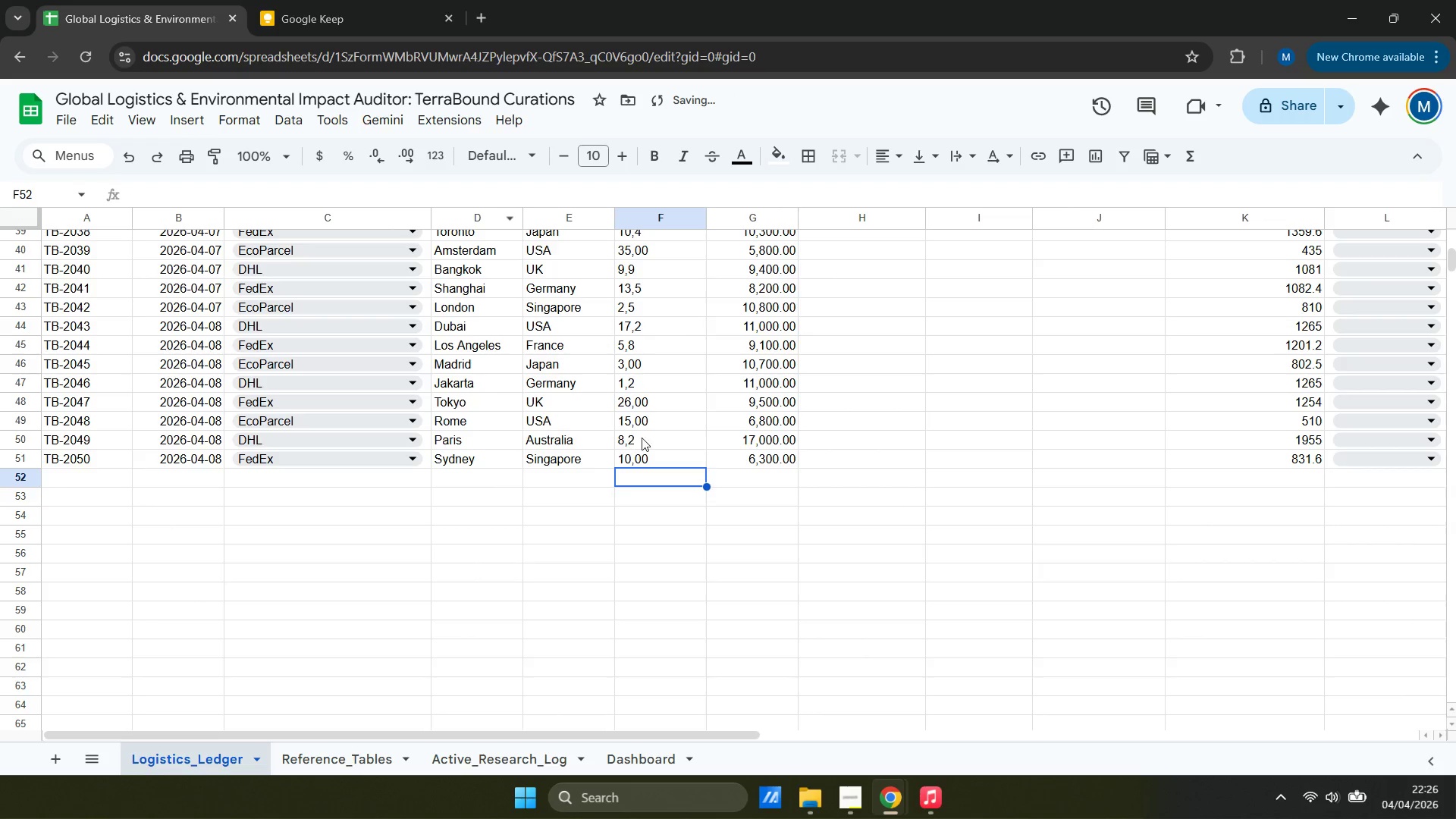 
left_click([651, 457])
 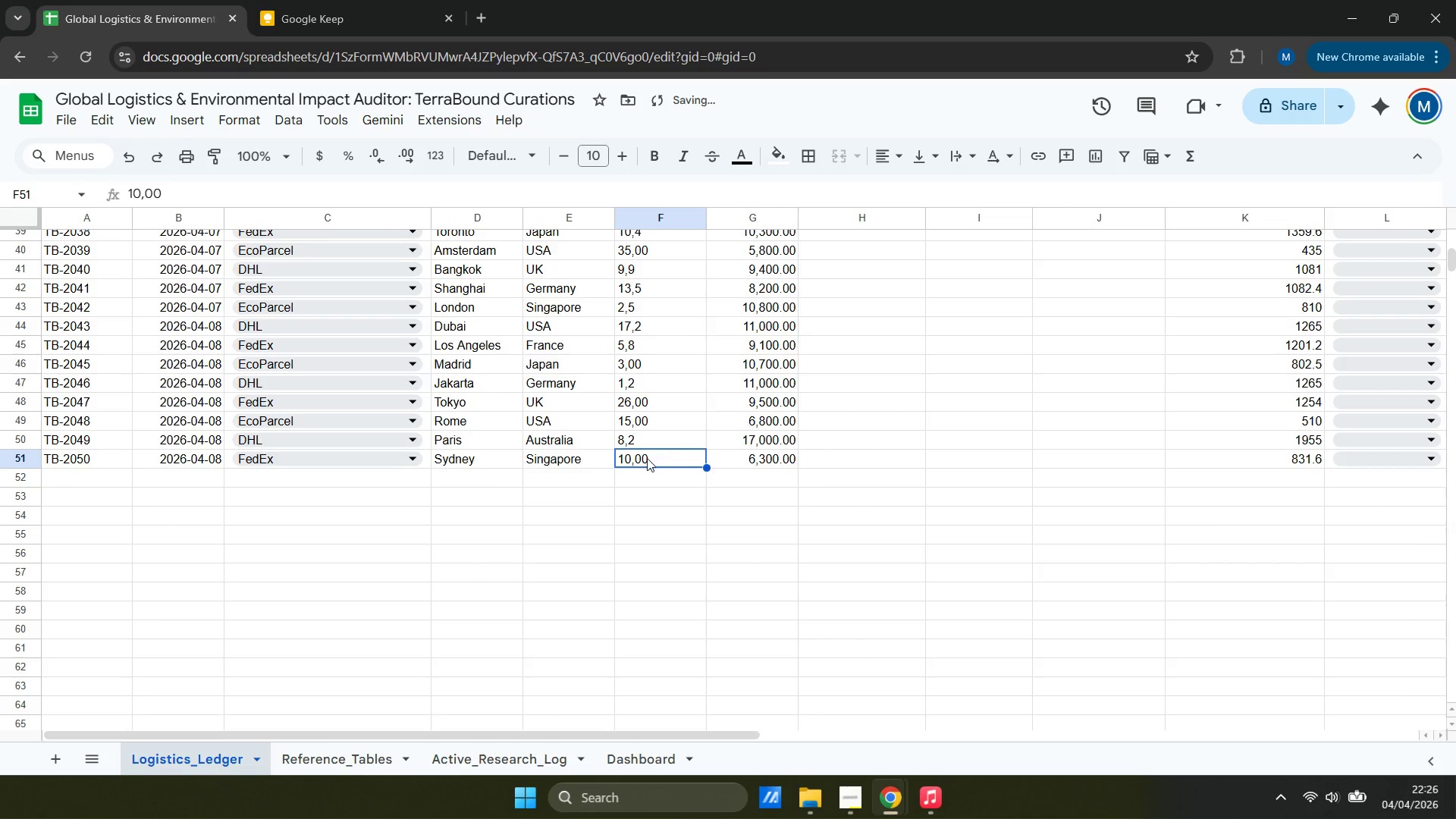 
scroll: coordinate [643, 457], scroll_direction: up, amount: 14.0
 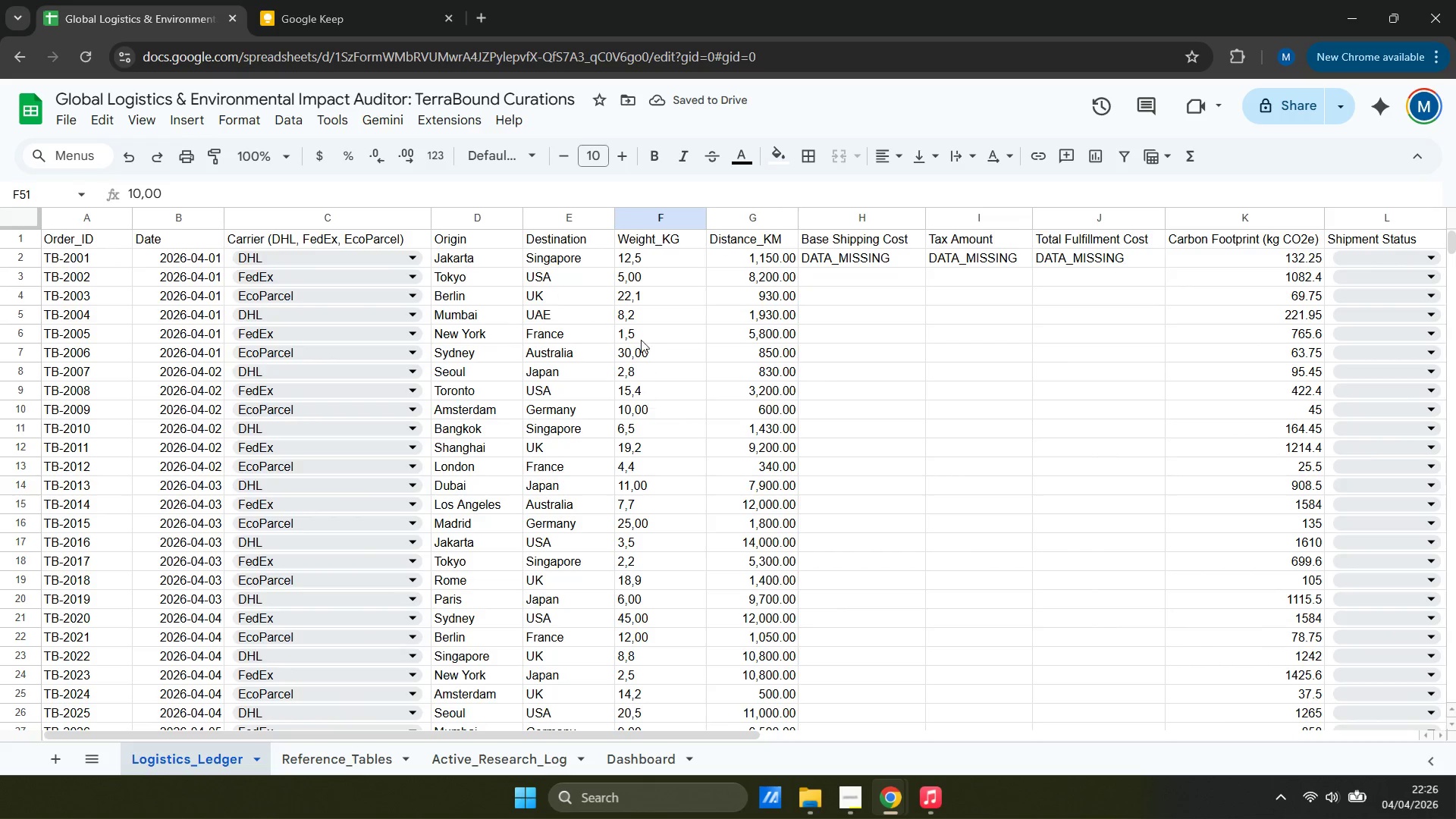 
hold_key(key=ShiftLeft, duration=0.95)
left_click([672, 254])
 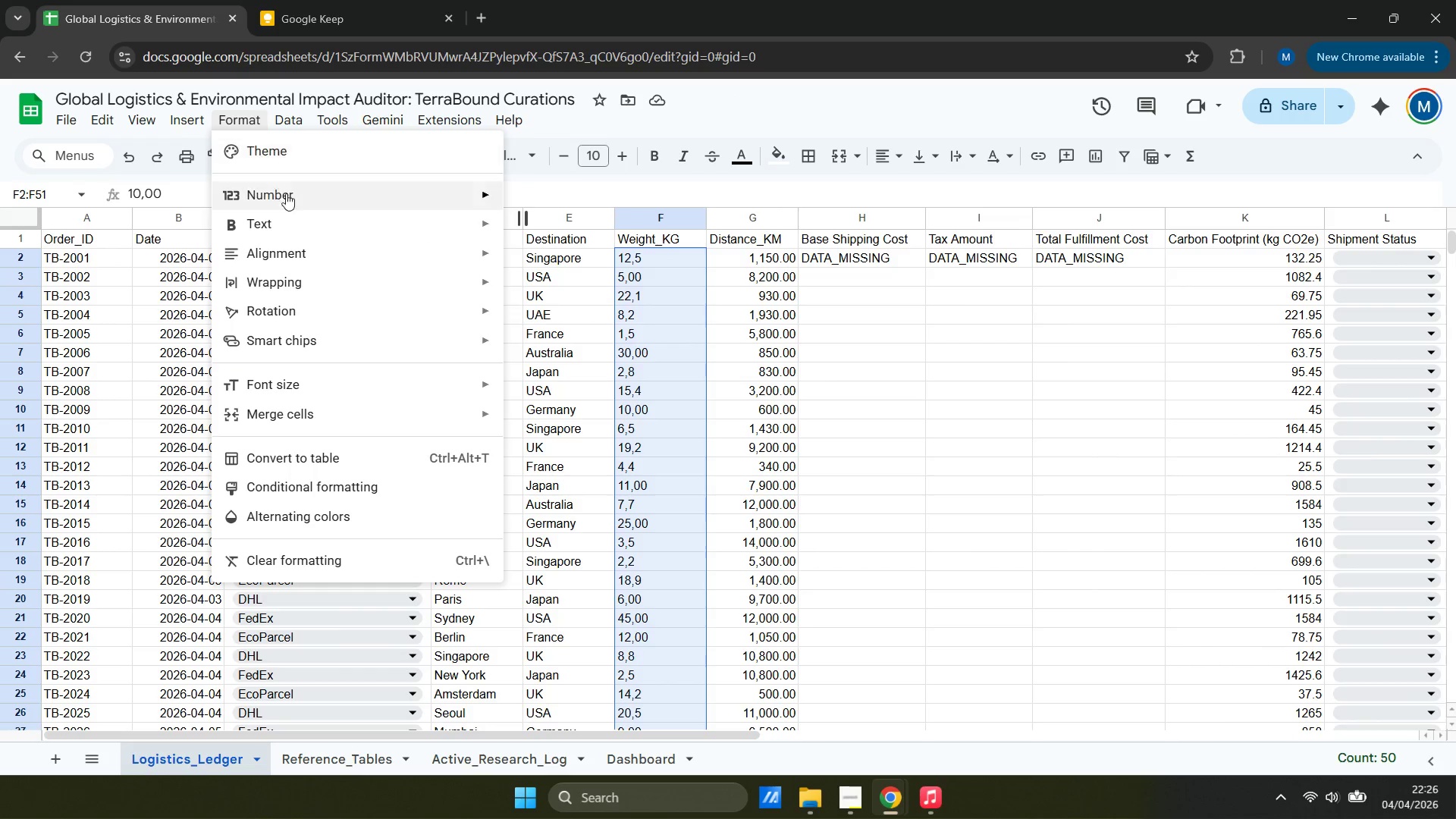 
left_click([588, 274])
 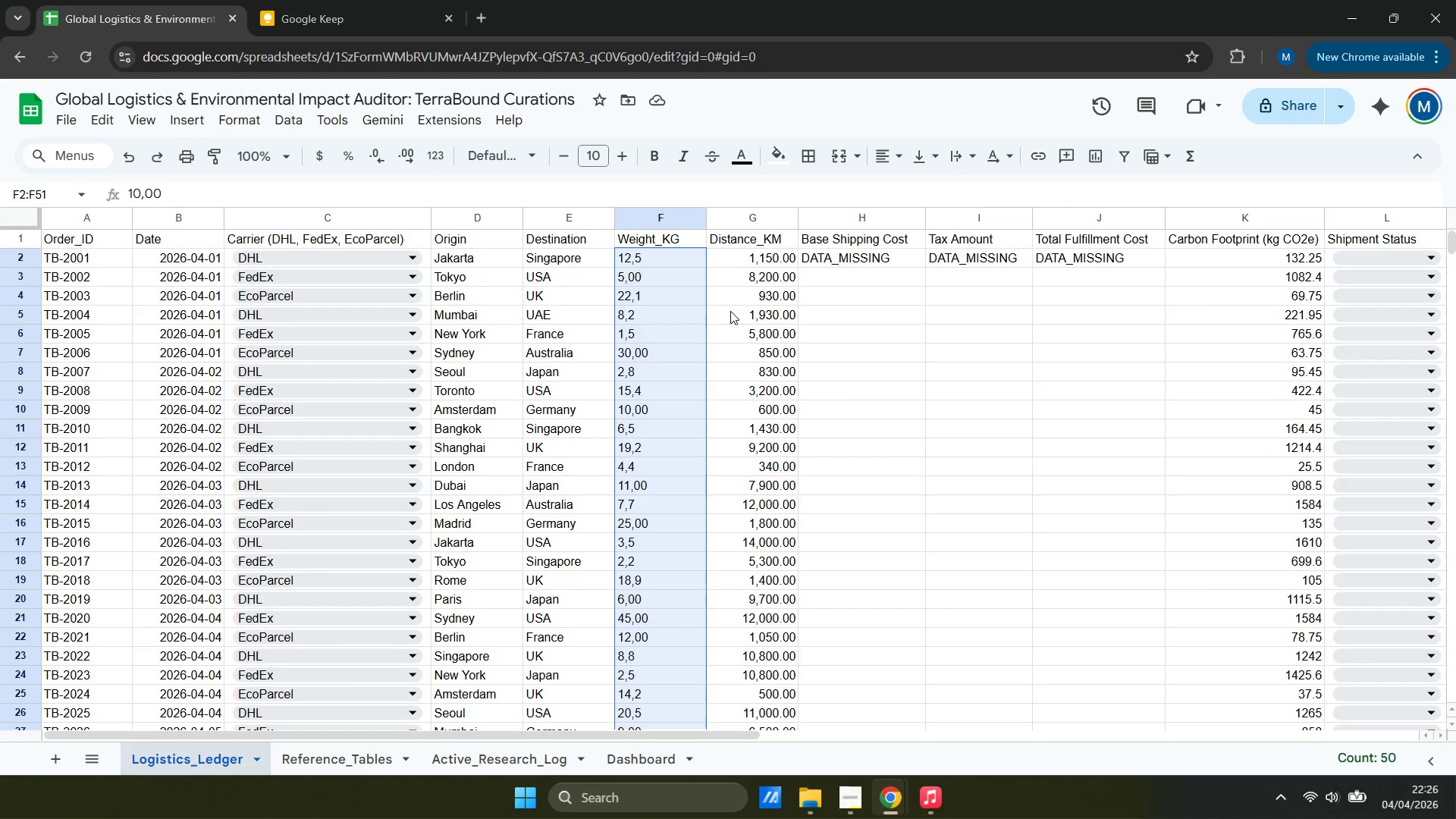 
wait(7.81)
 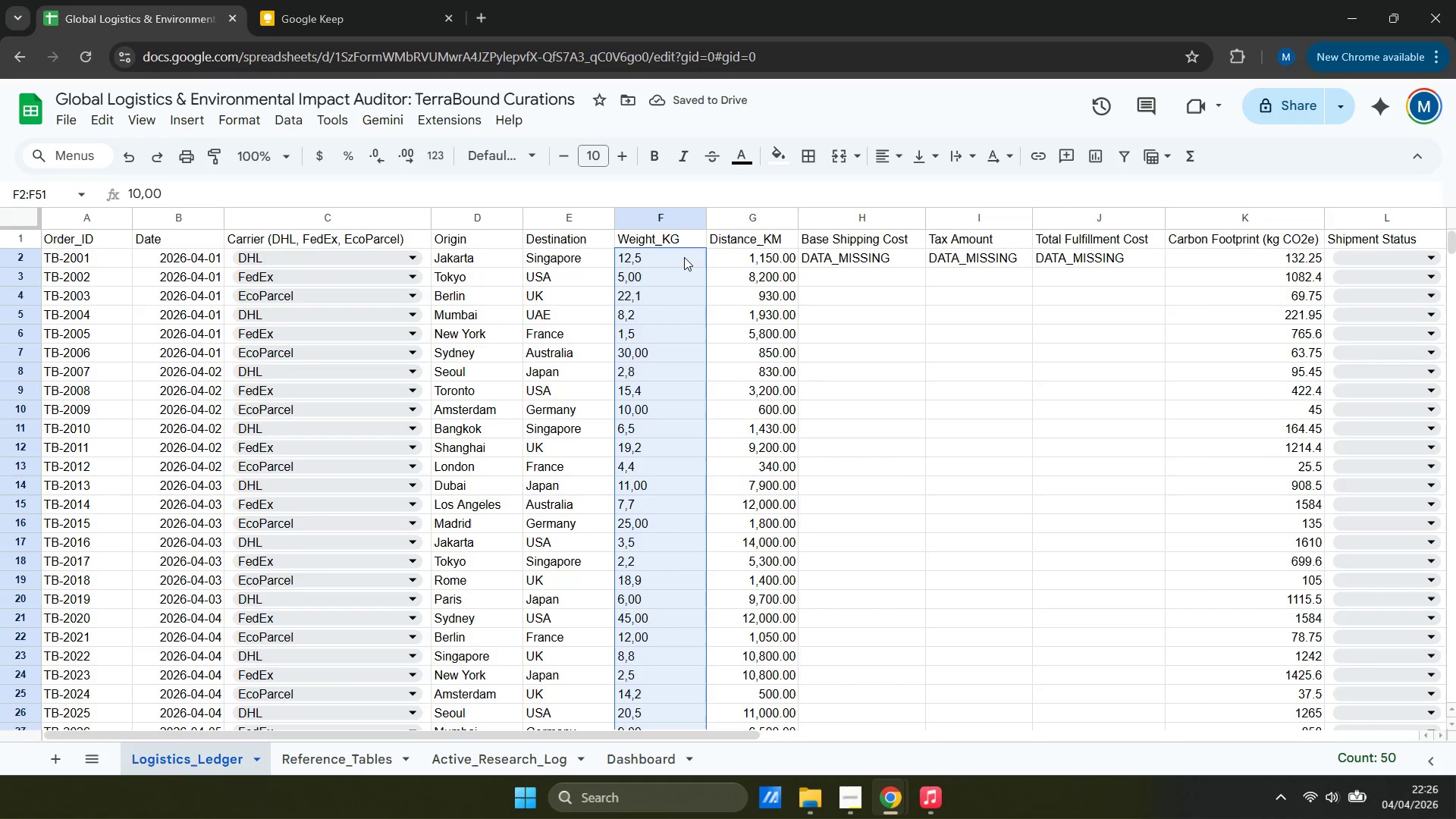 
mouse_move([350, 763])
 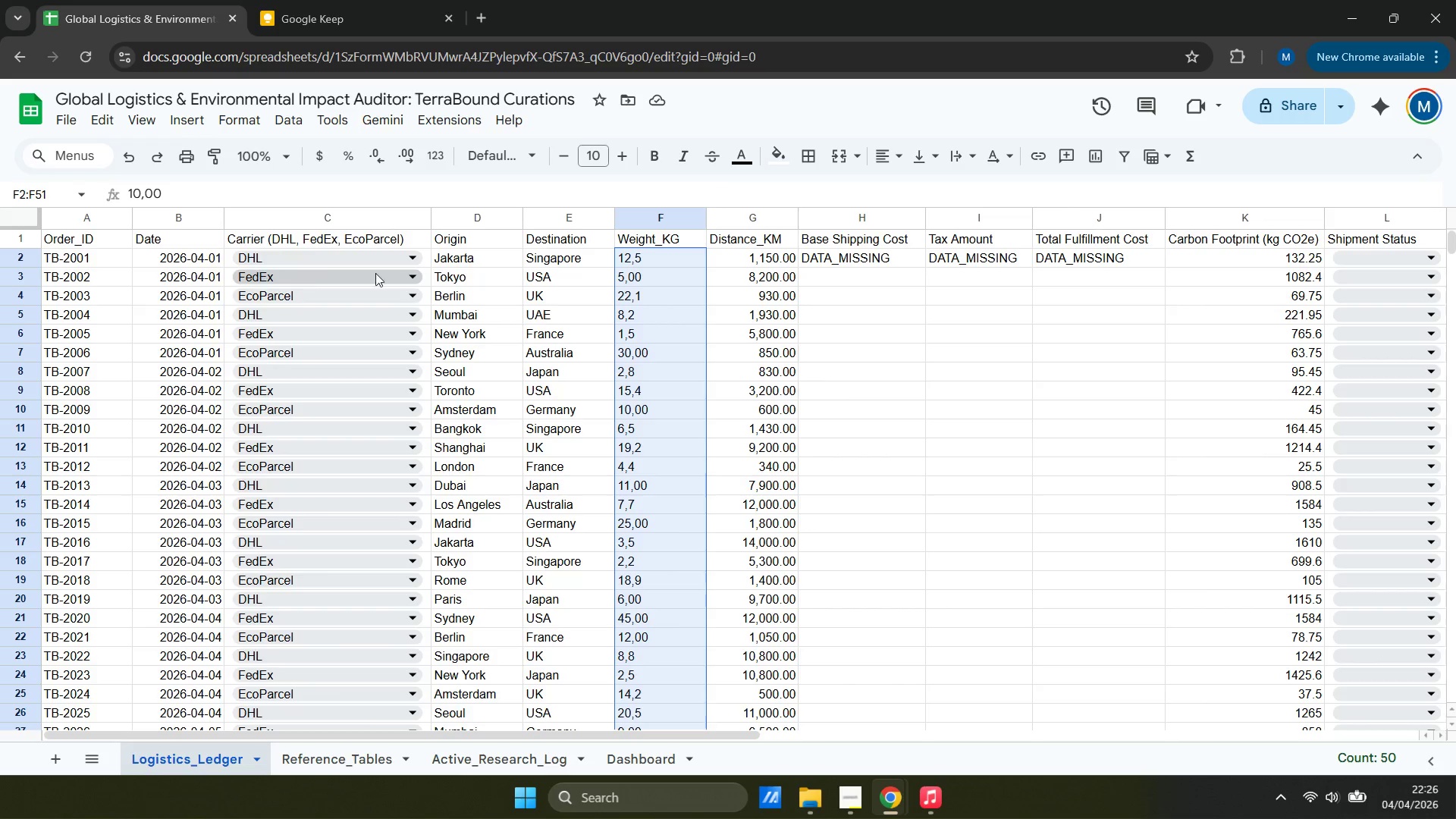 
left_click([770, 260])
 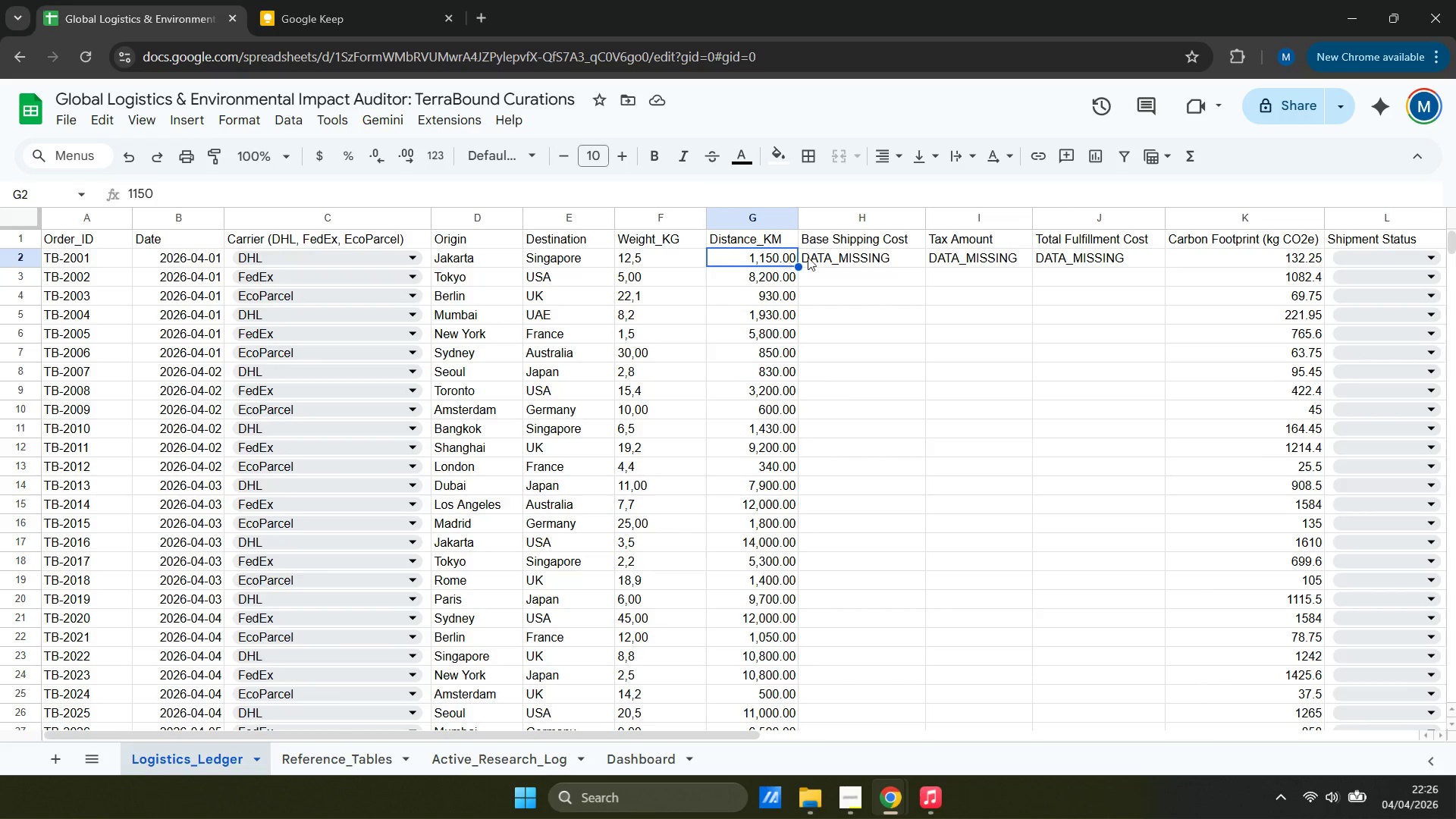 
left_click([839, 257])
 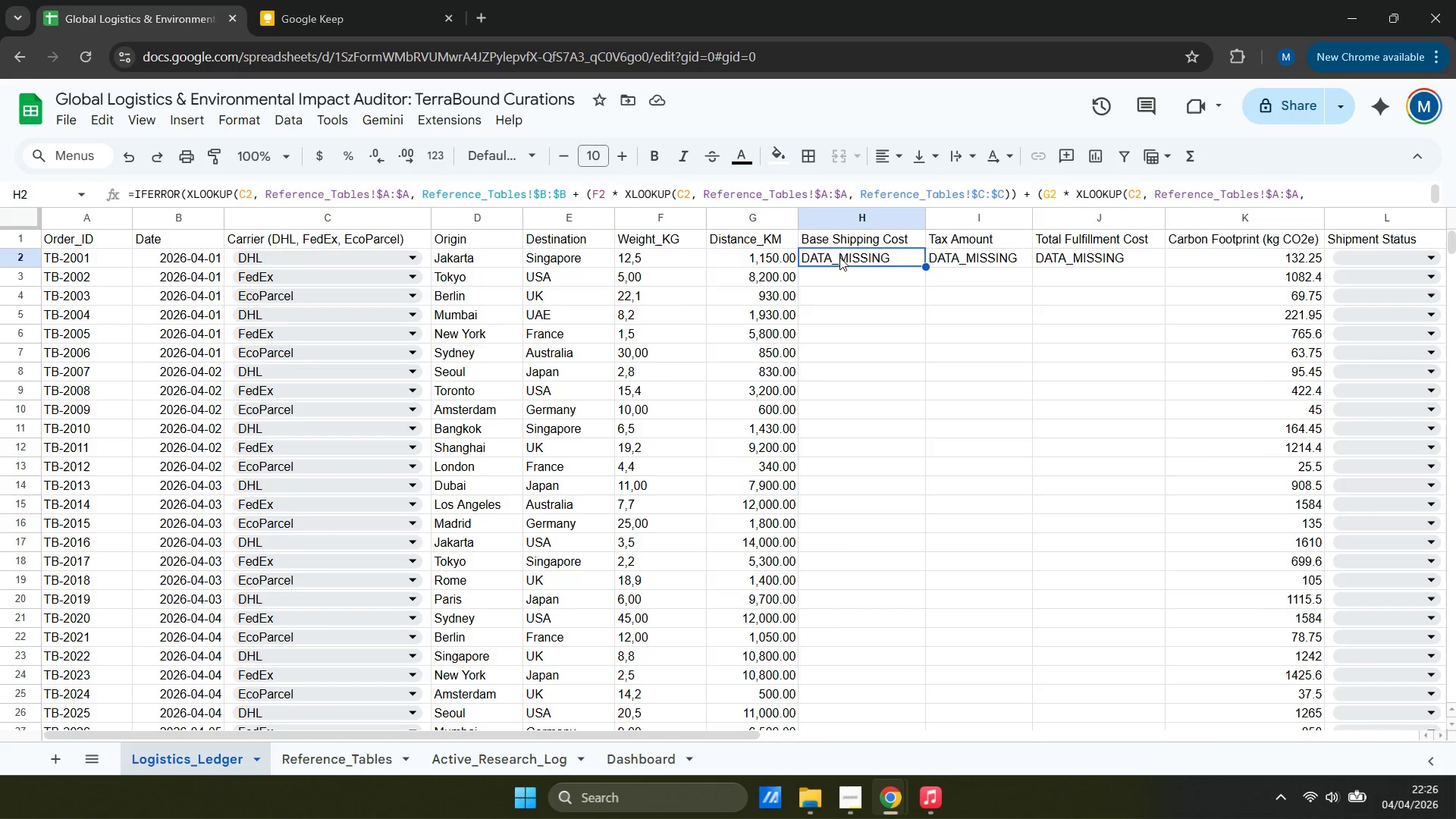 
wait(5.88)
 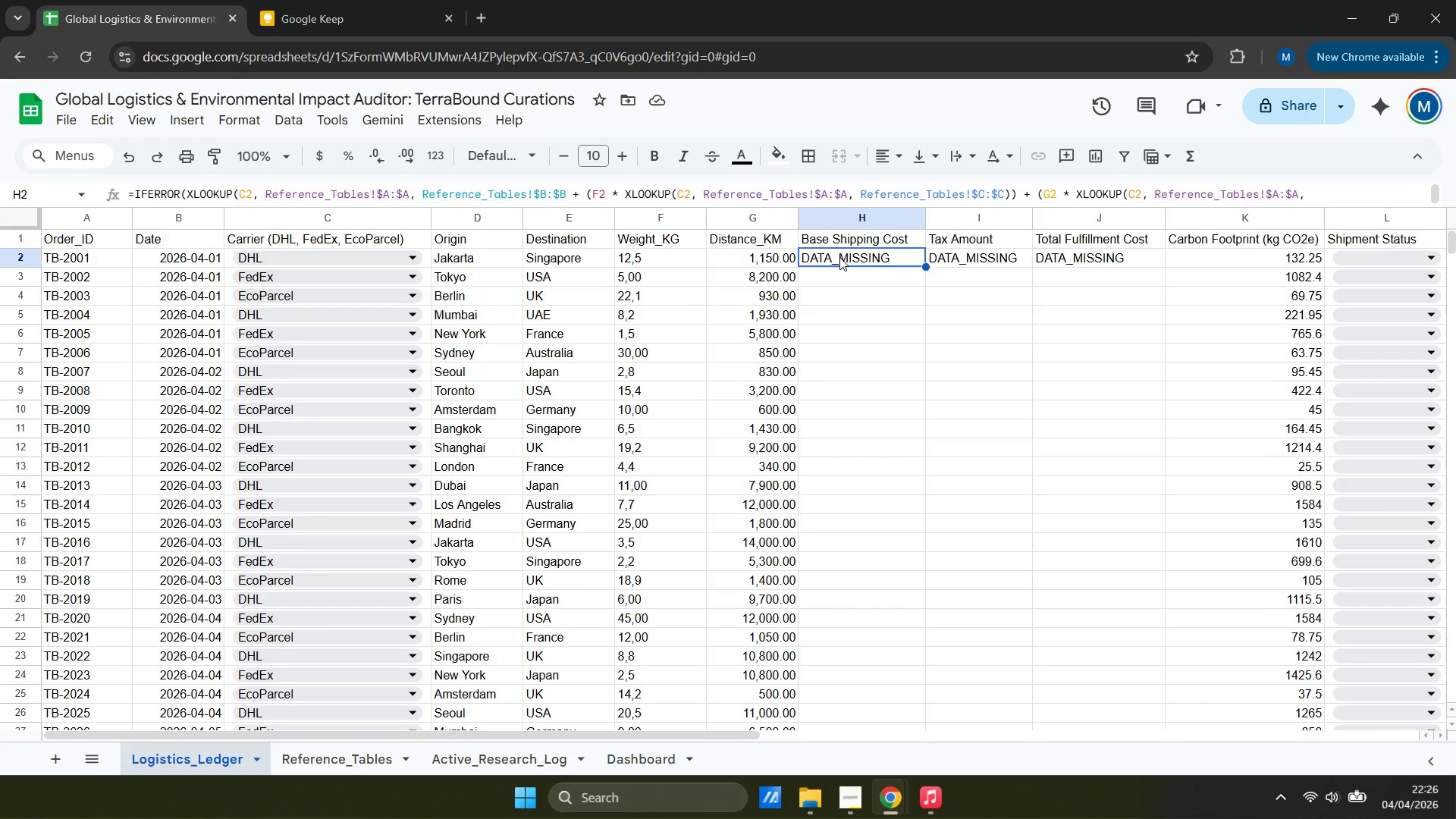 
left_click([839, 257])
 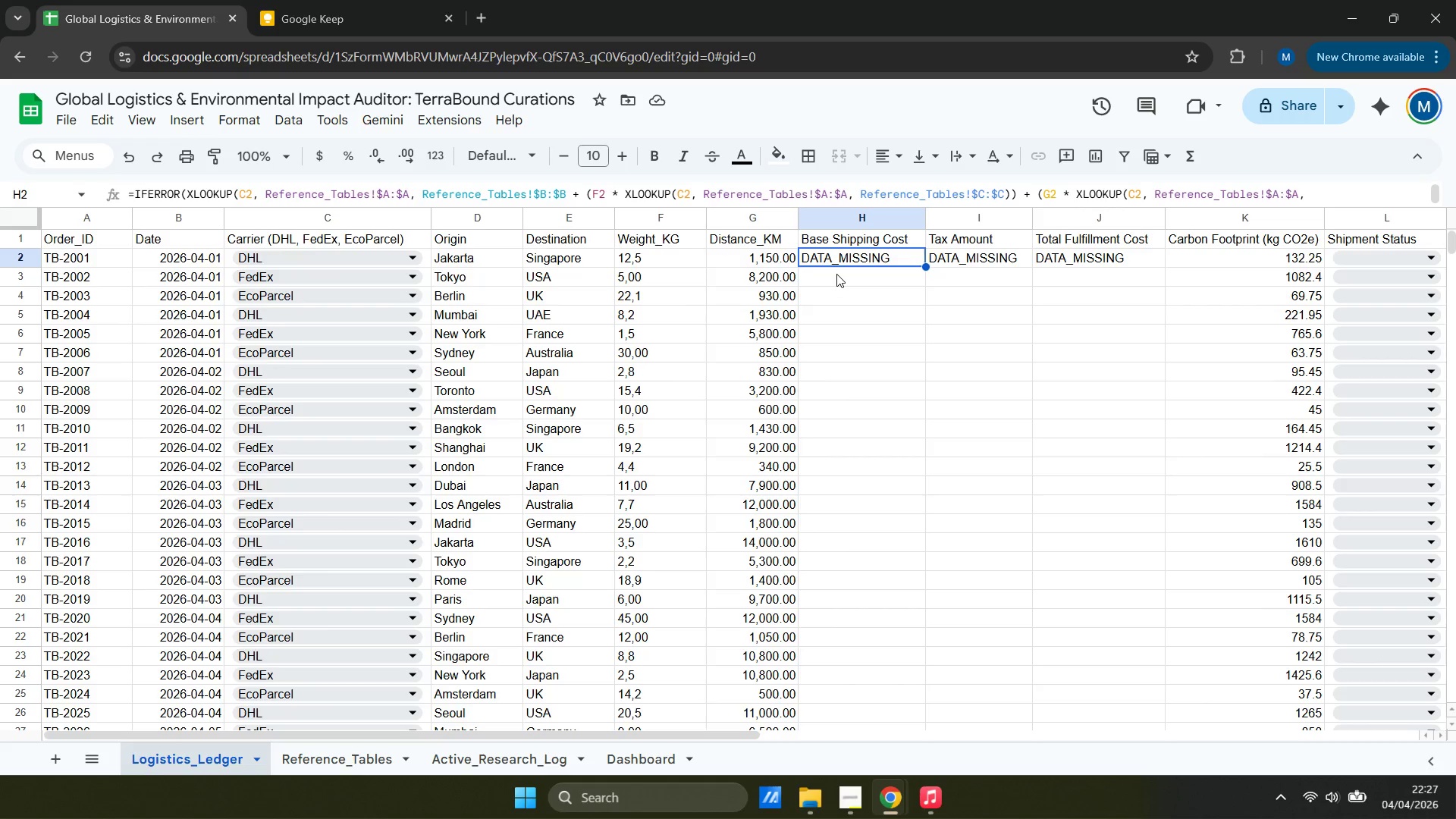 
wait(5.98)
 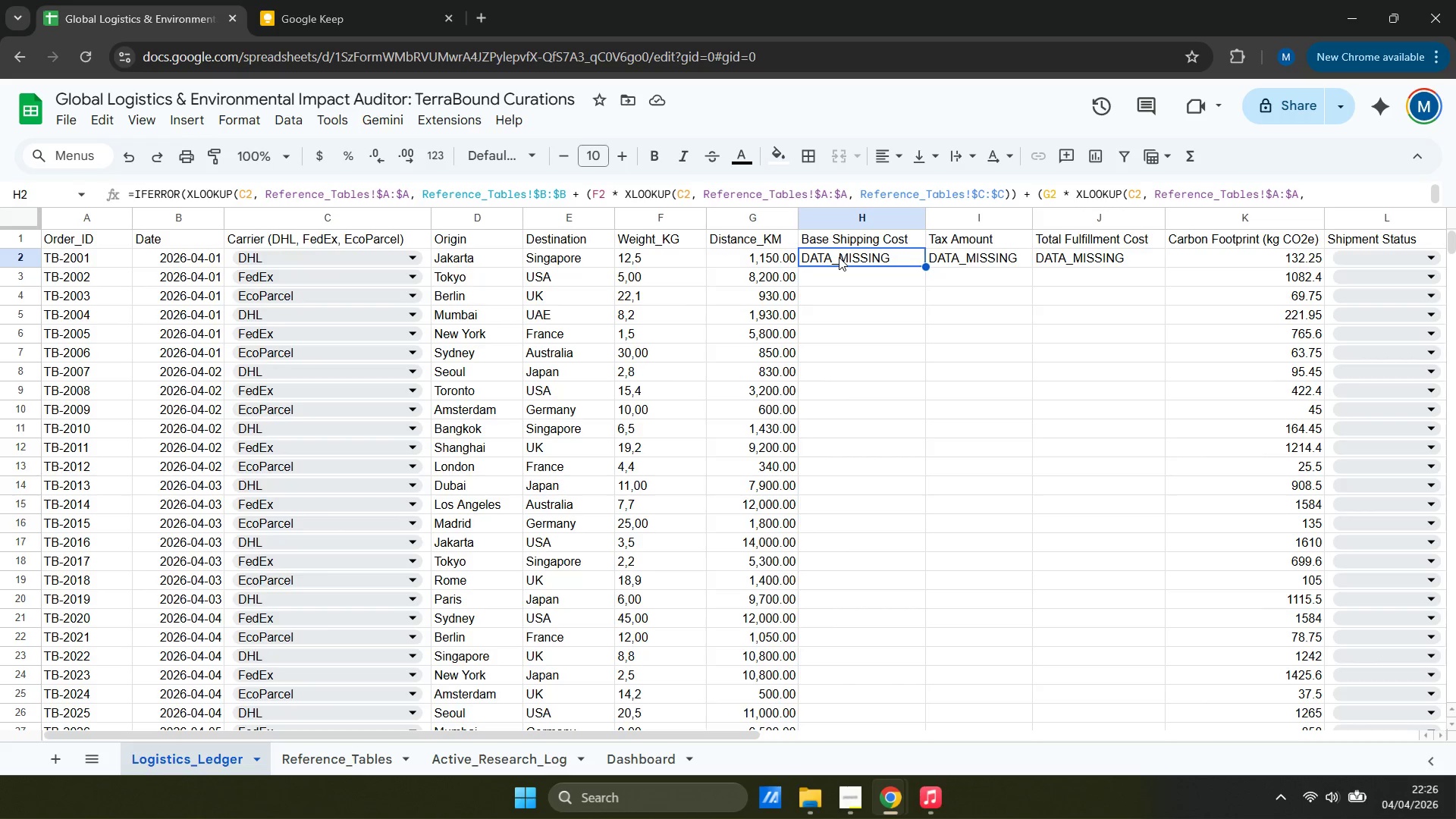 
left_click([868, 257])
 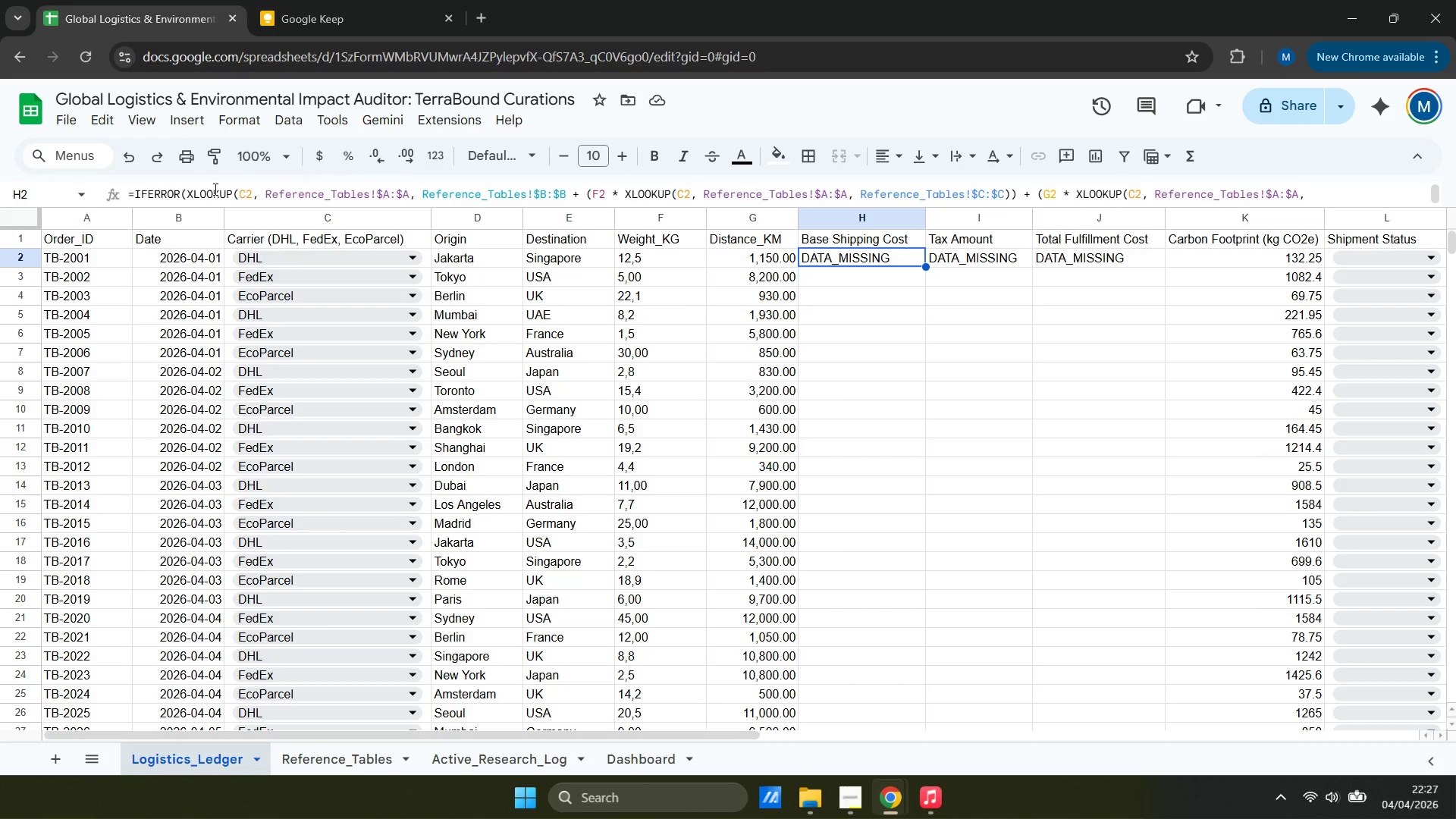 
left_click([196, 196])
 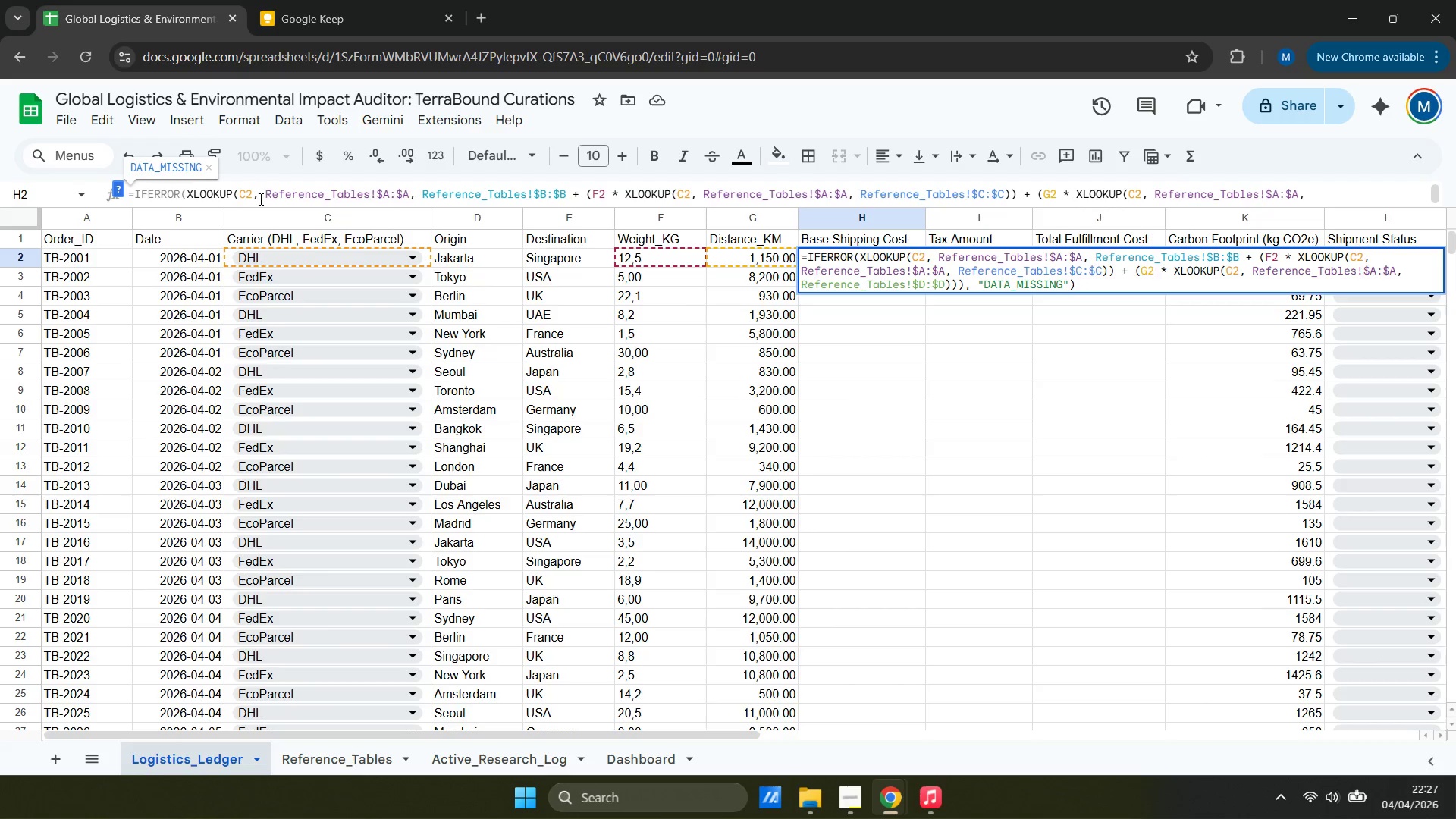 
left_click([259, 199])
 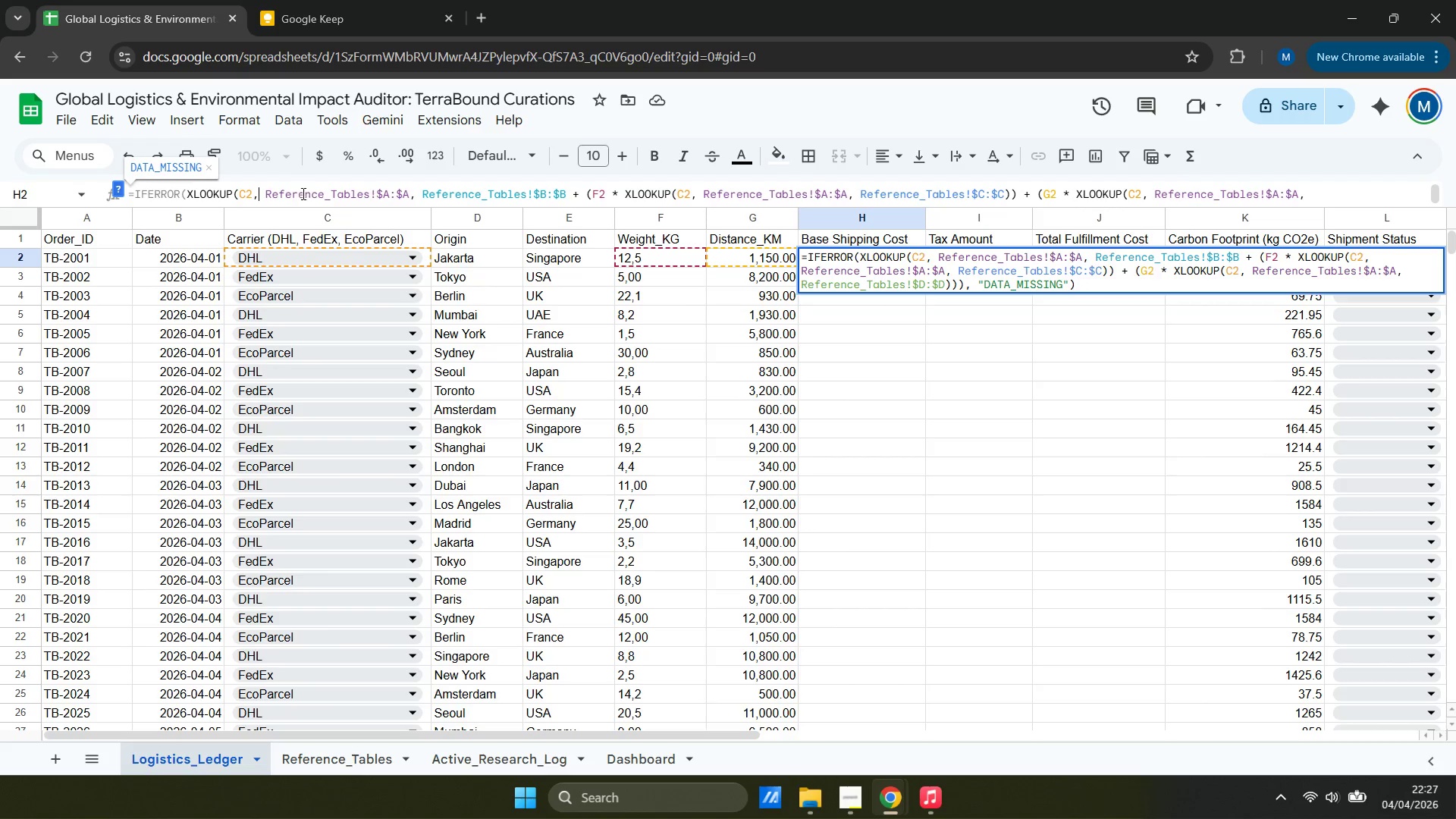 
left_click([336, 192])
 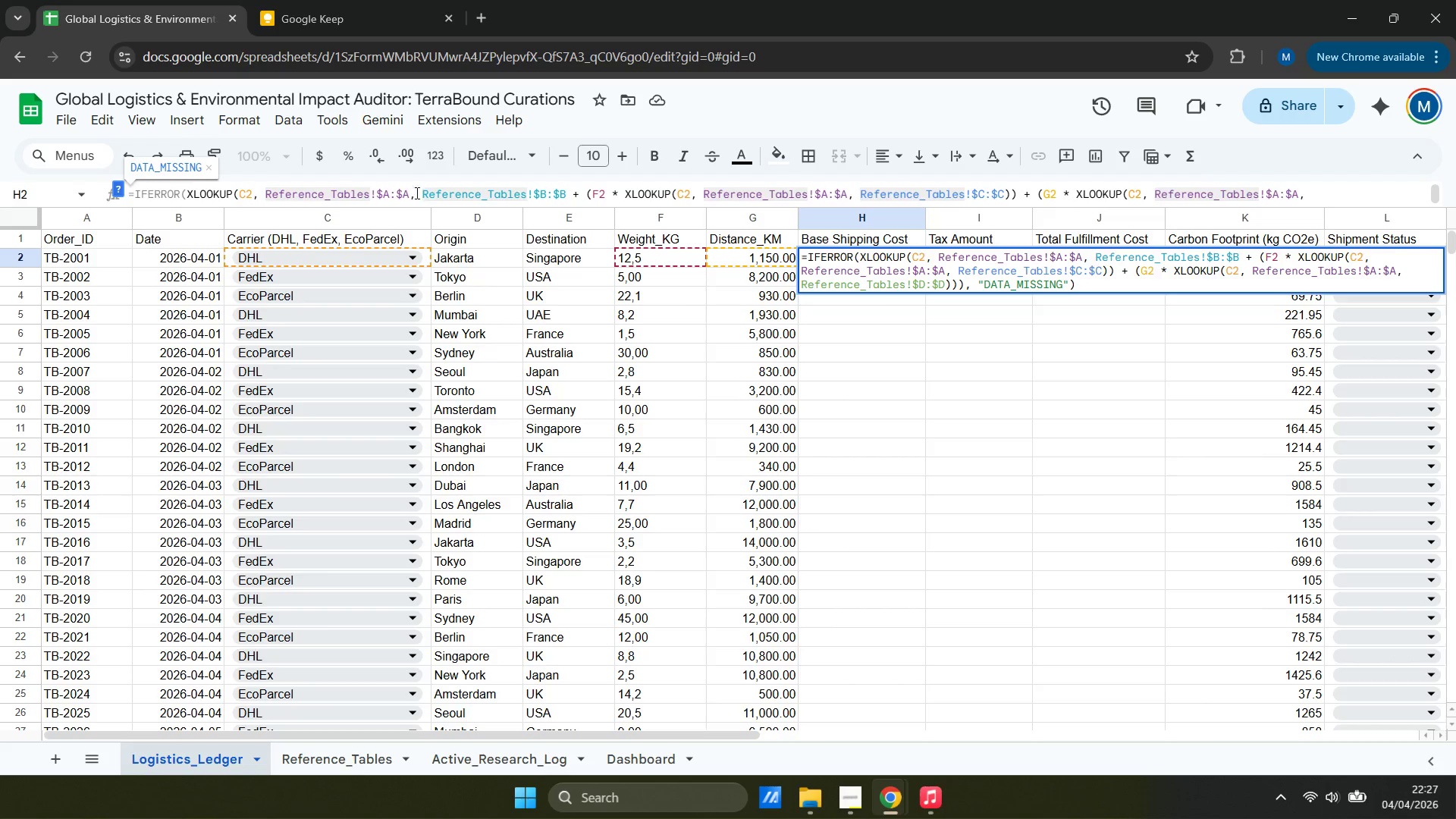 
left_click([441, 190])
 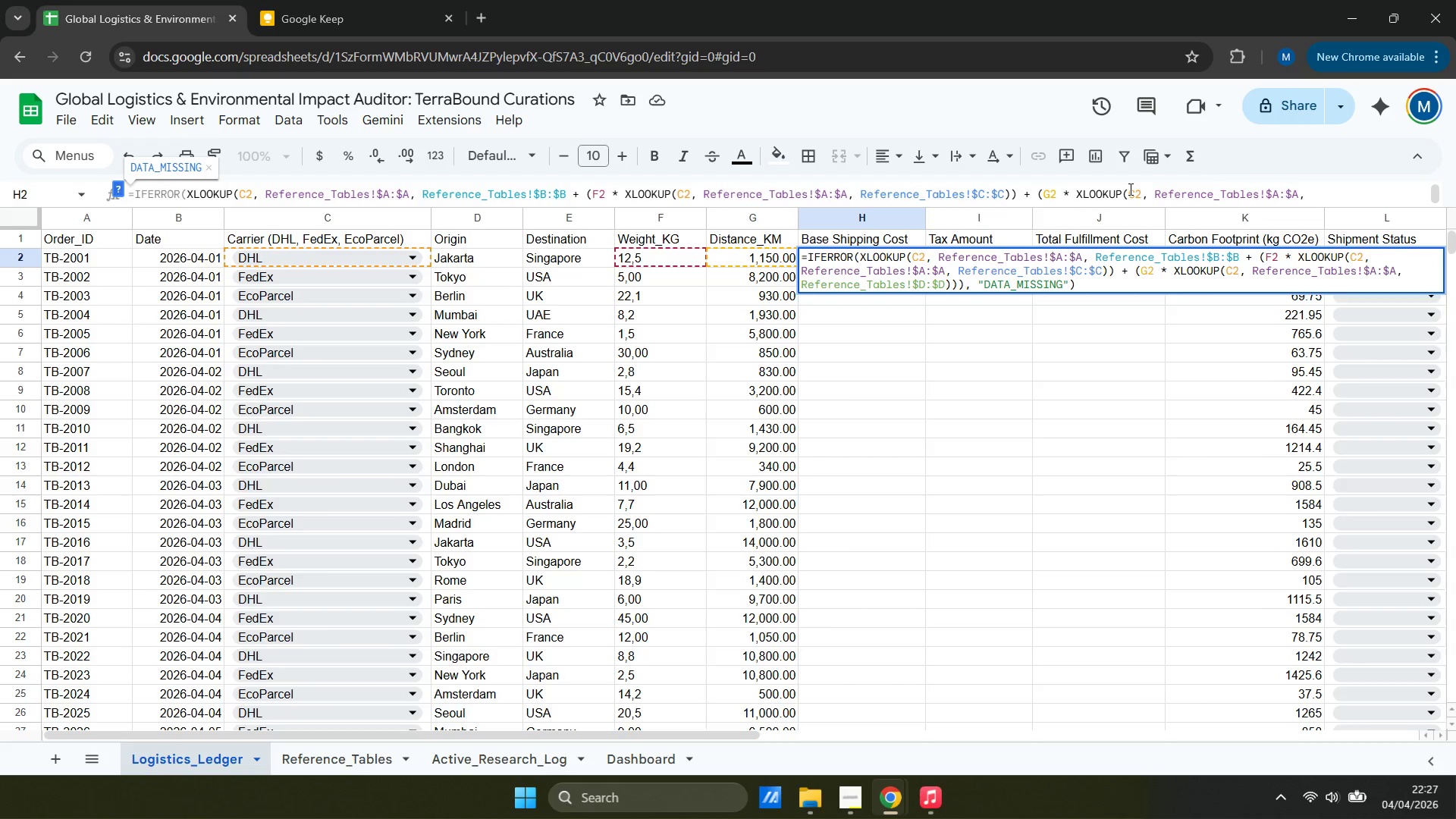 
wait(34.83)
 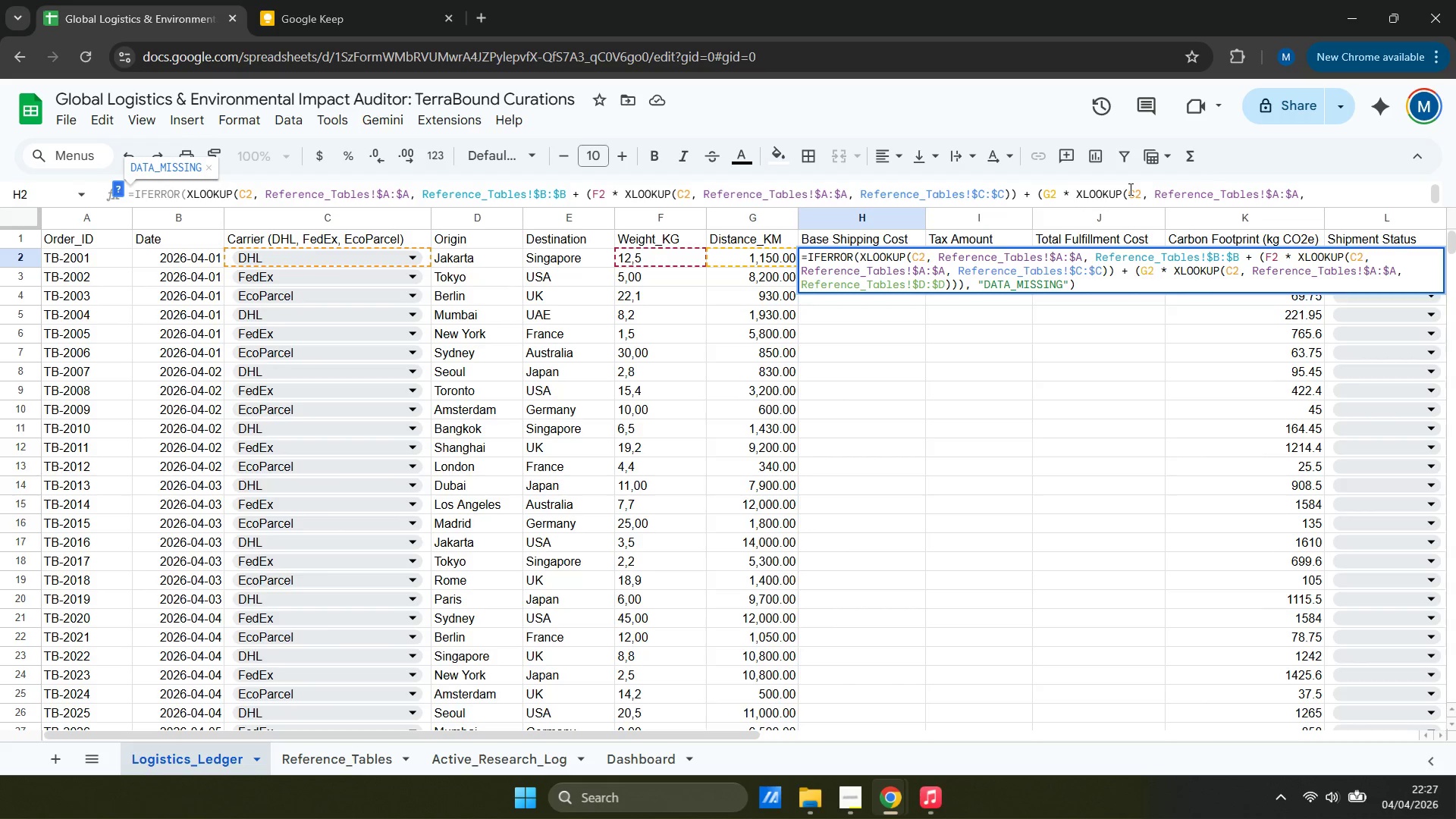 
left_click([972, 198])
 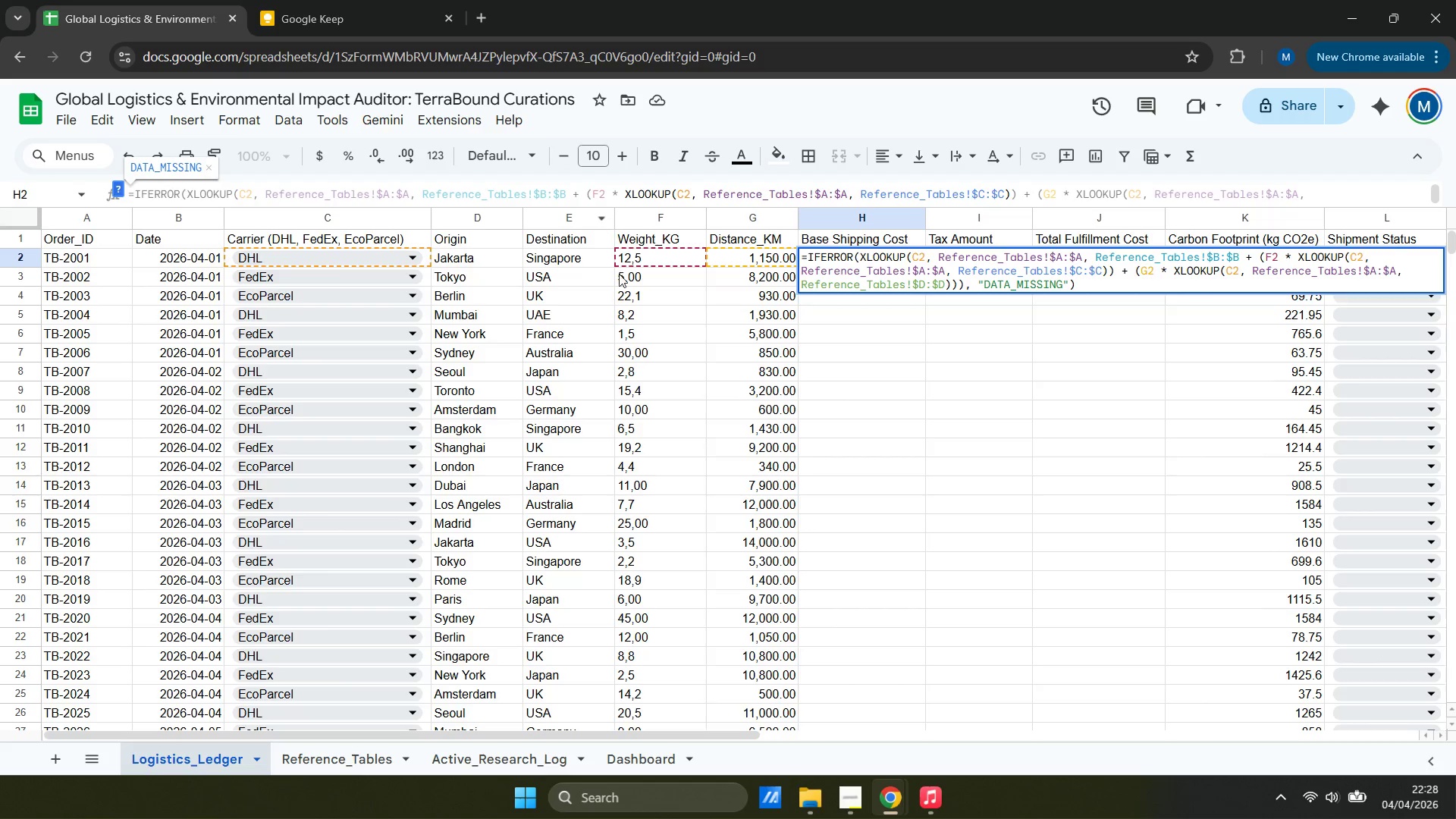 
wait(23.66)
 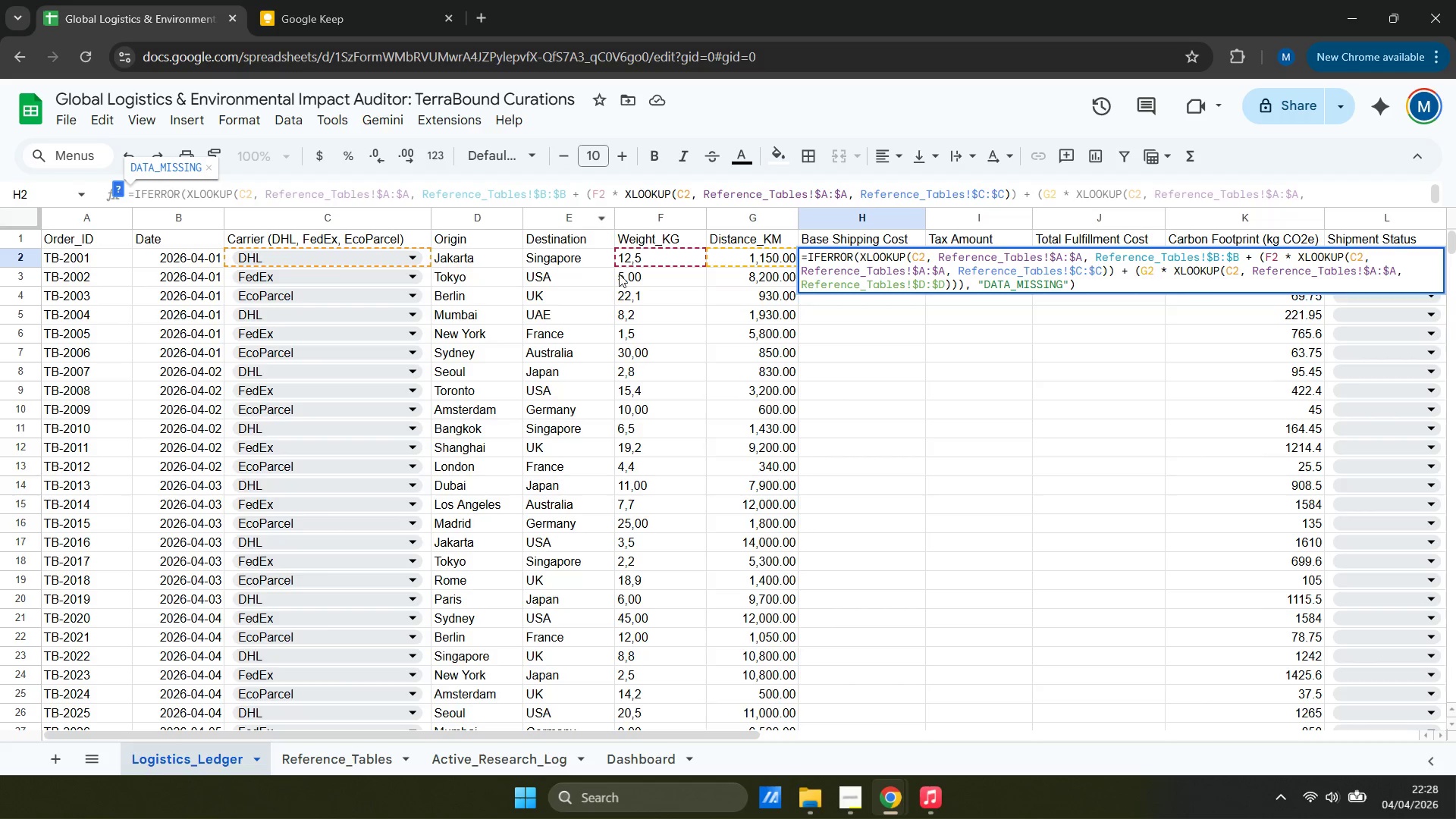 
left_click([337, 0])
 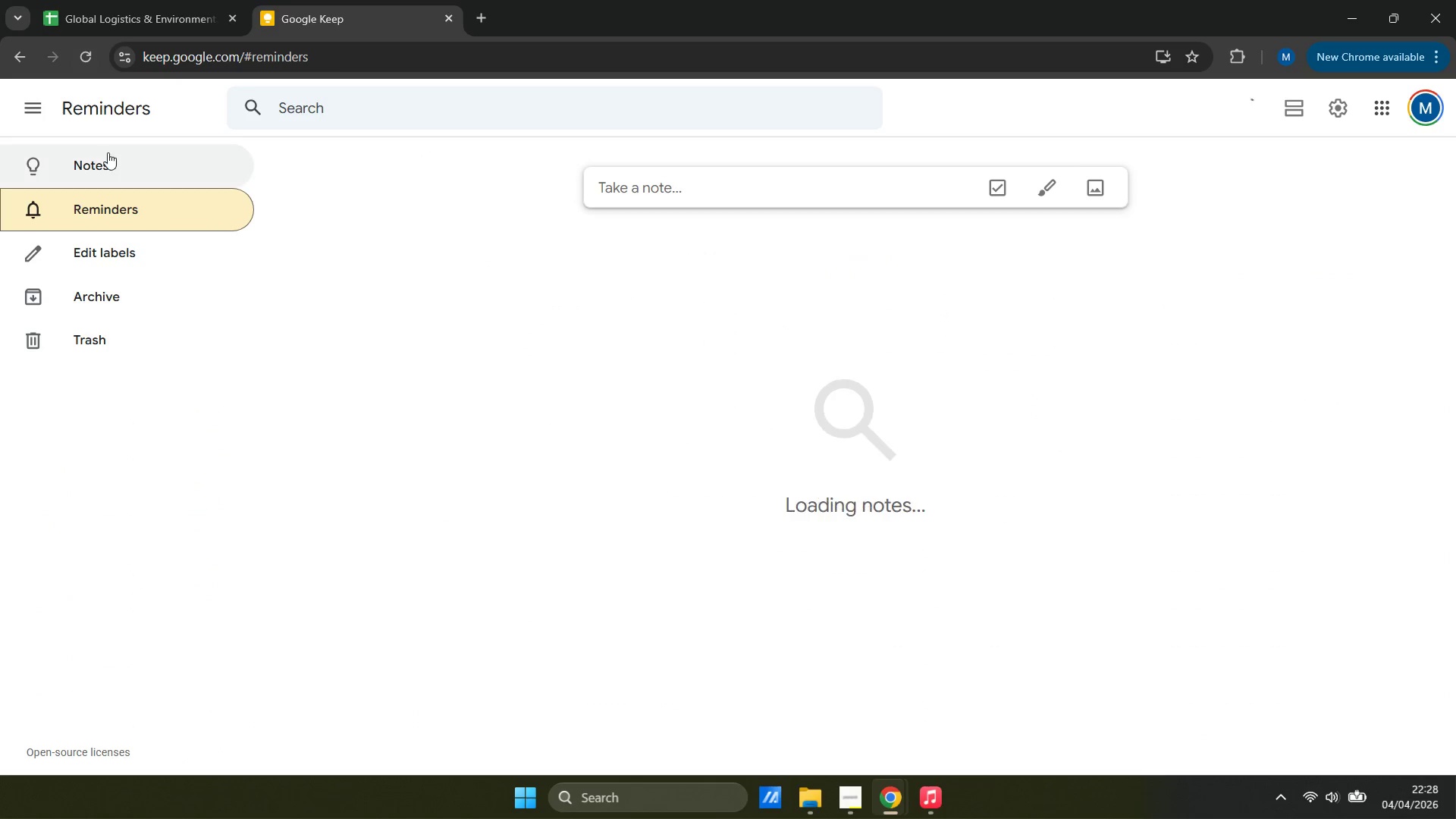 
left_click([110, 159])
 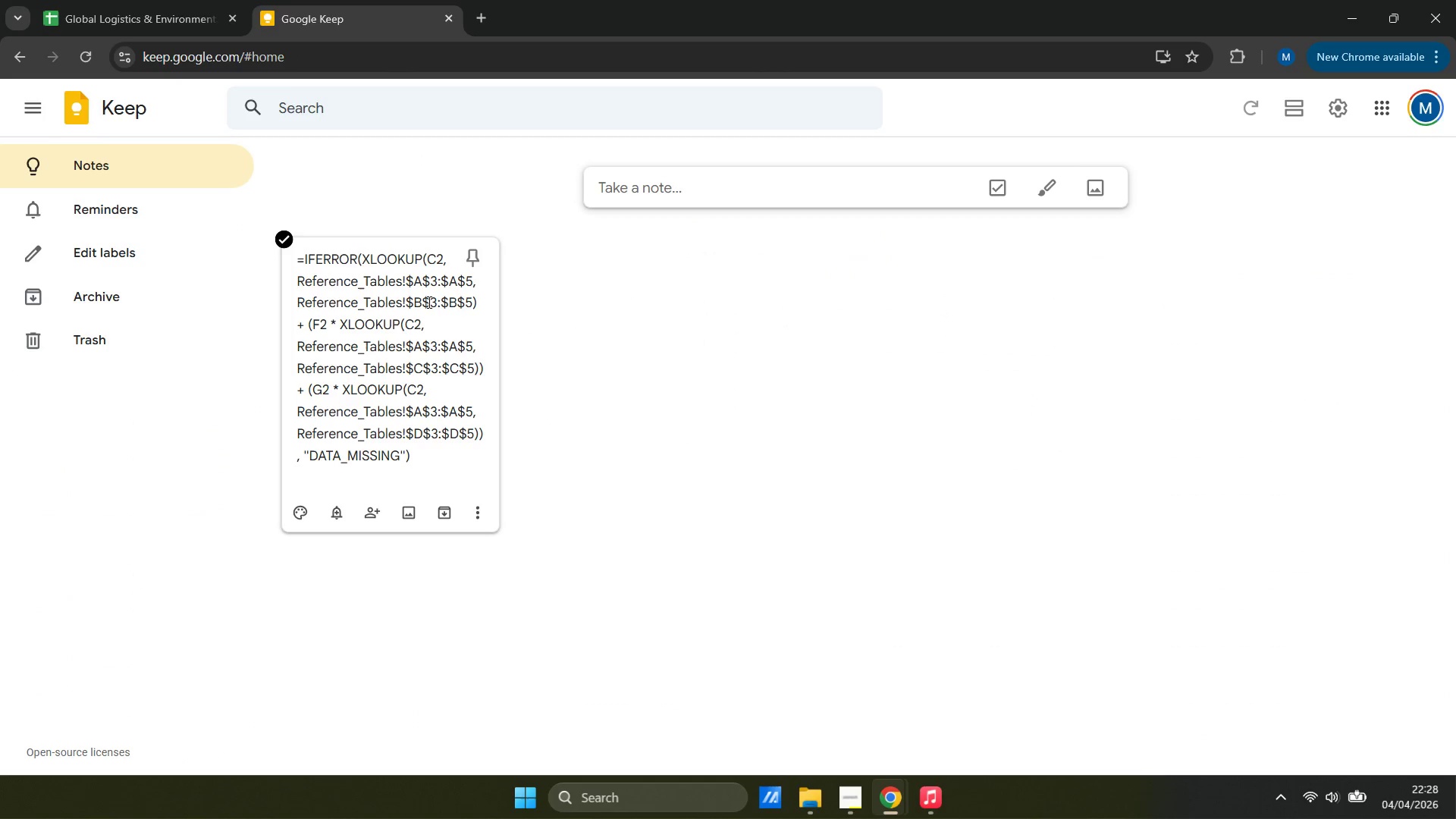 
left_click([428, 302])
 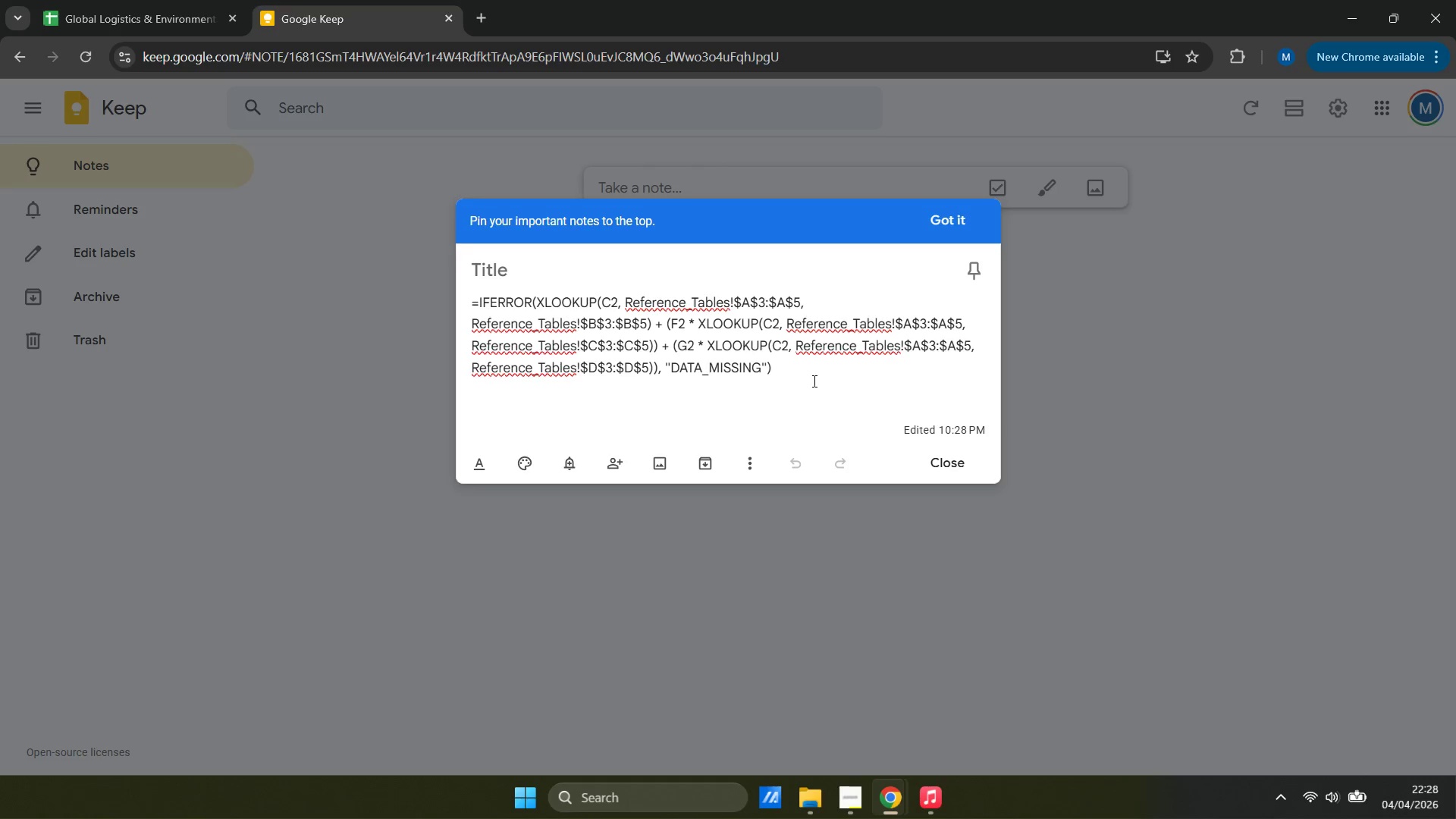 
left_click_drag(start_coordinate=[813, 375], to_coordinate=[466, 306])
 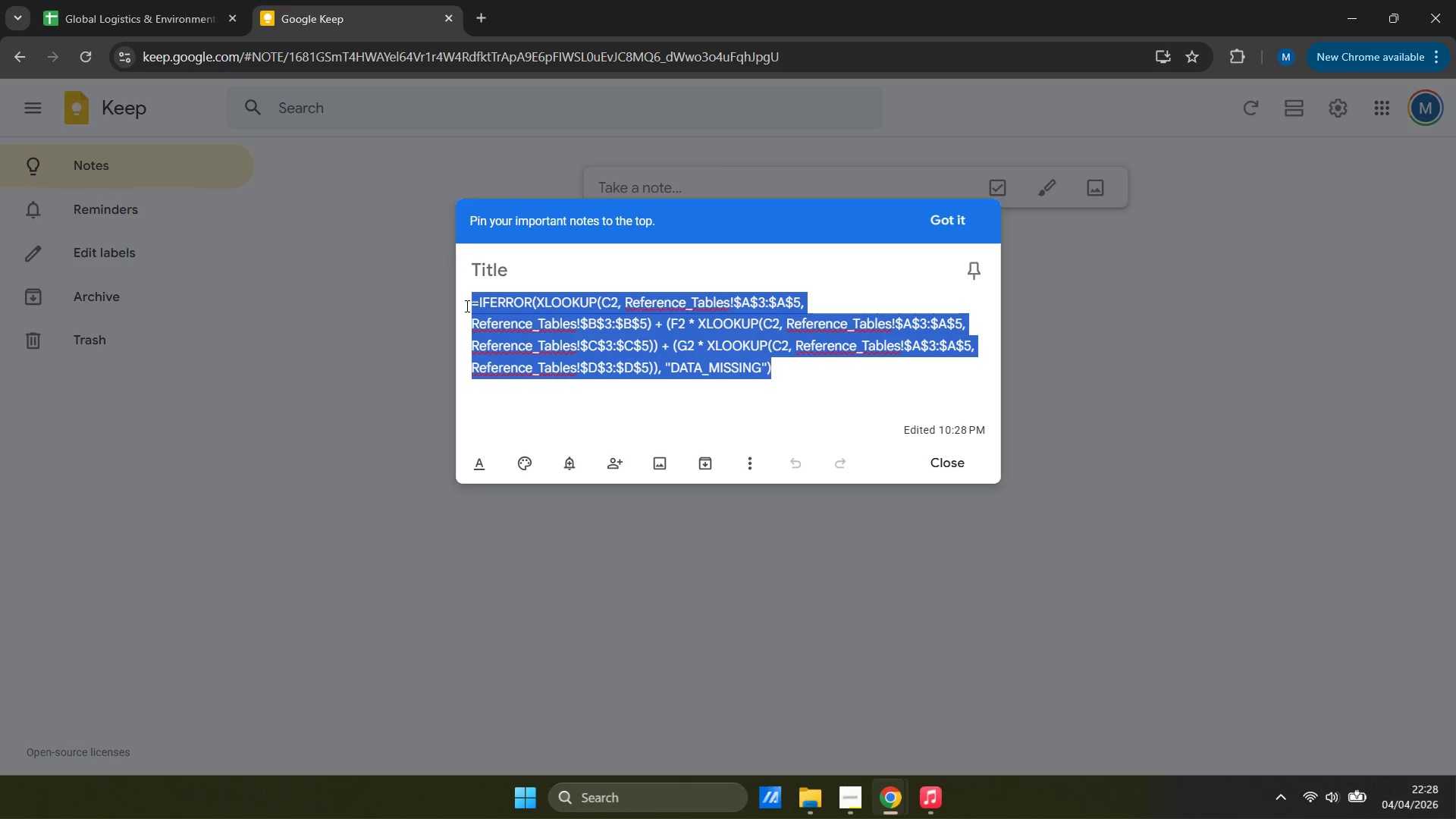 
key(Control+ControlLeft)
 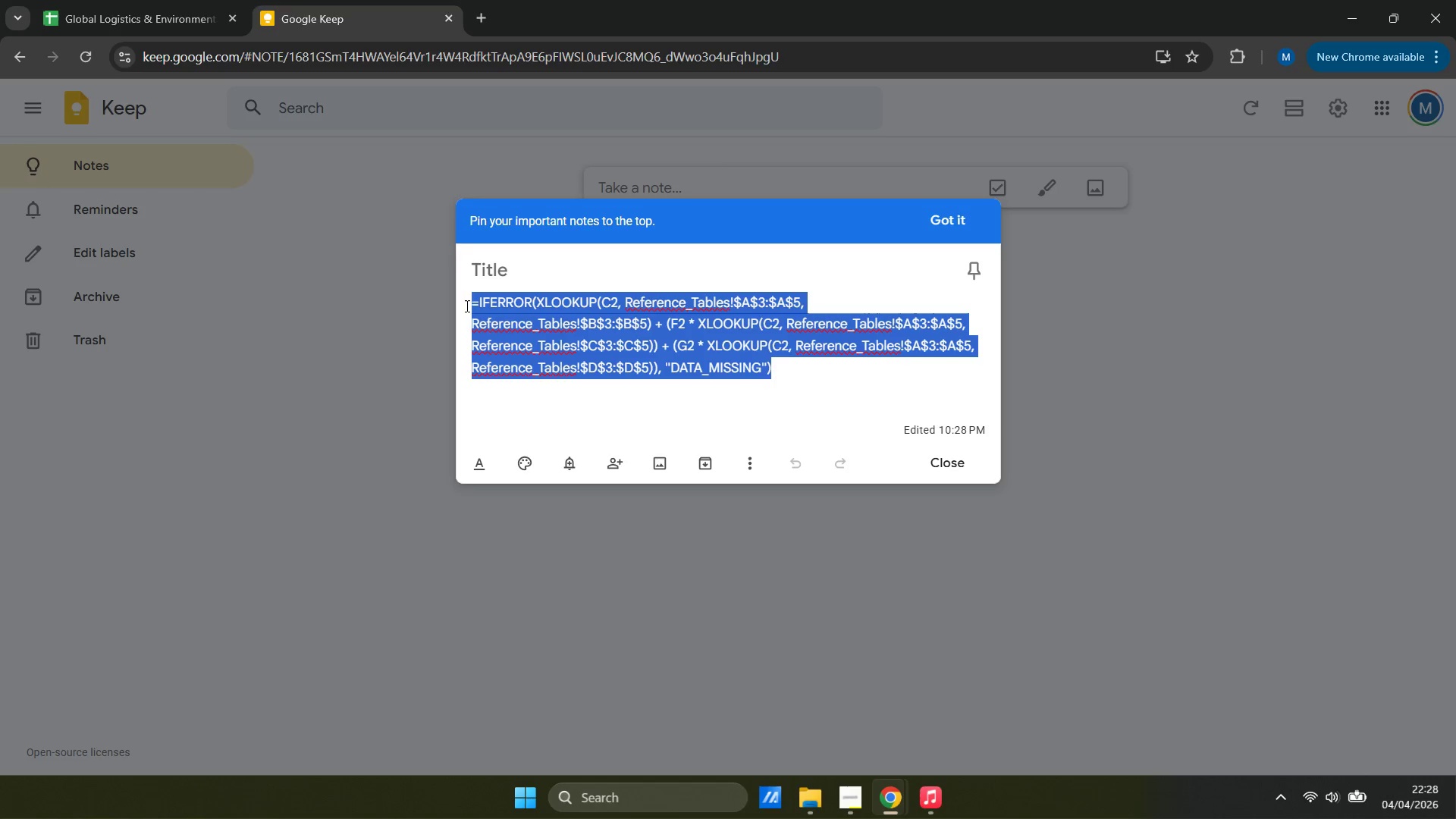 
key(Control+C)
 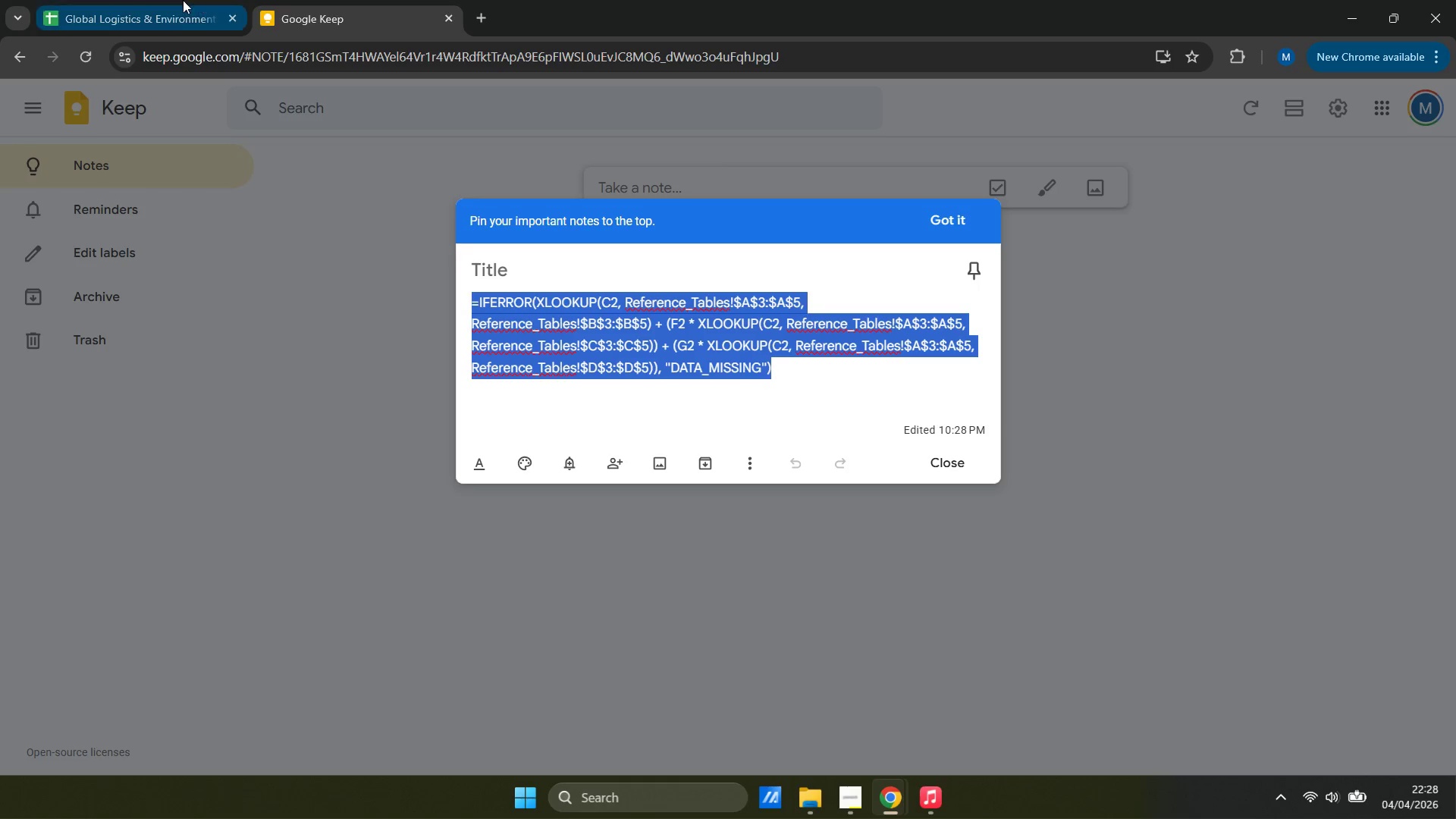 
left_click([182, 0])
 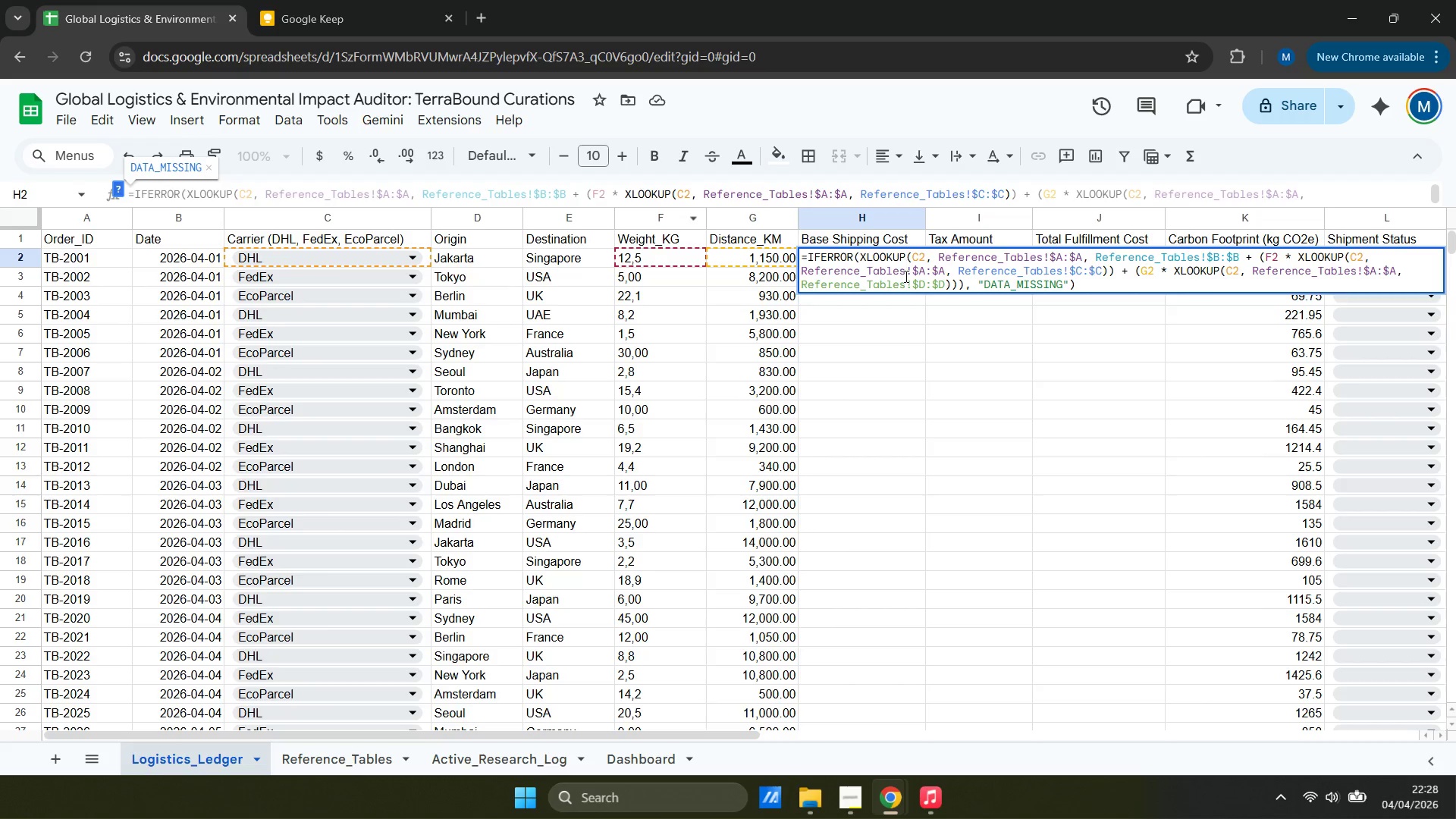 
double_click([905, 276])
 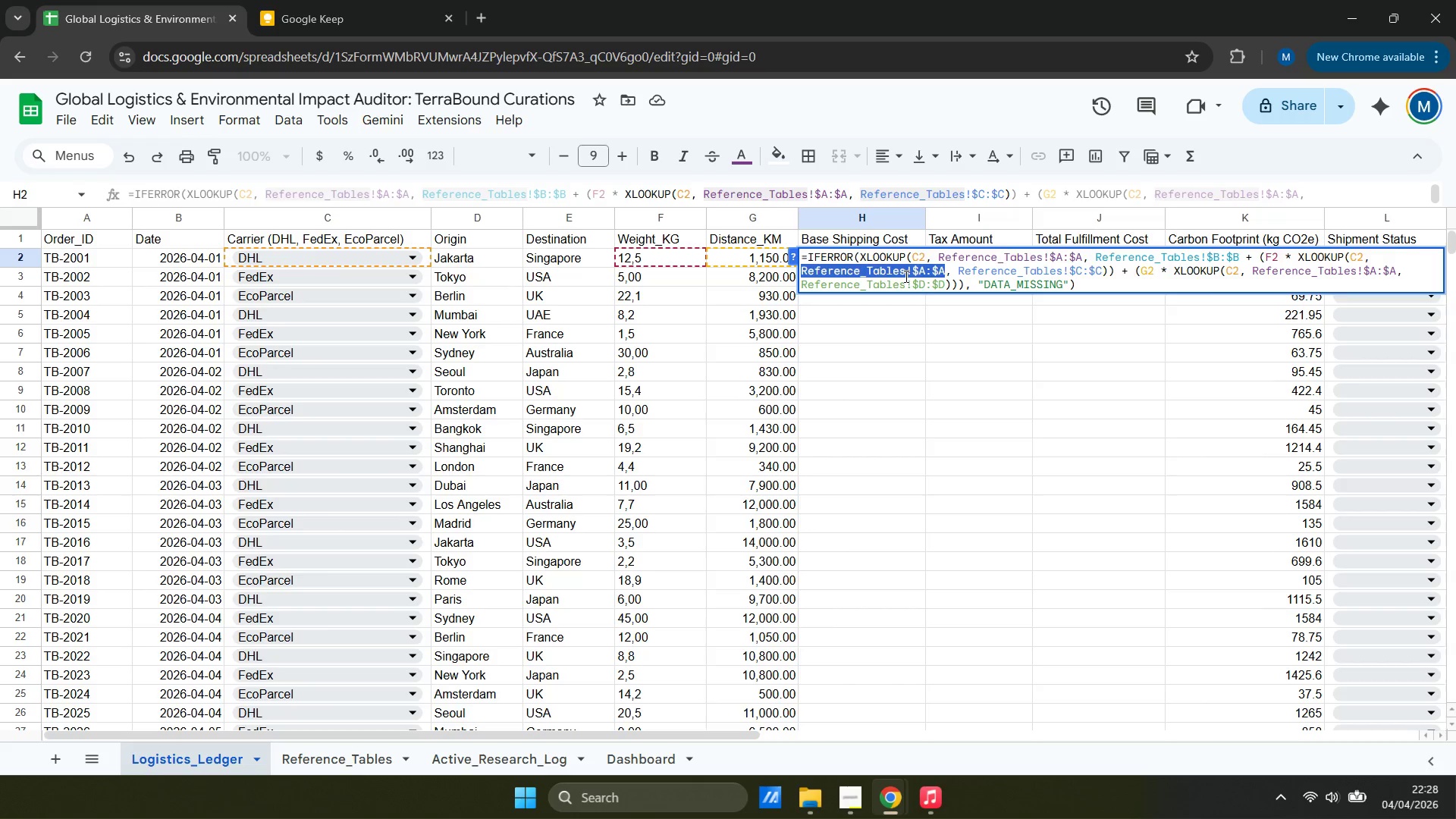 
triple_click([905, 276])
 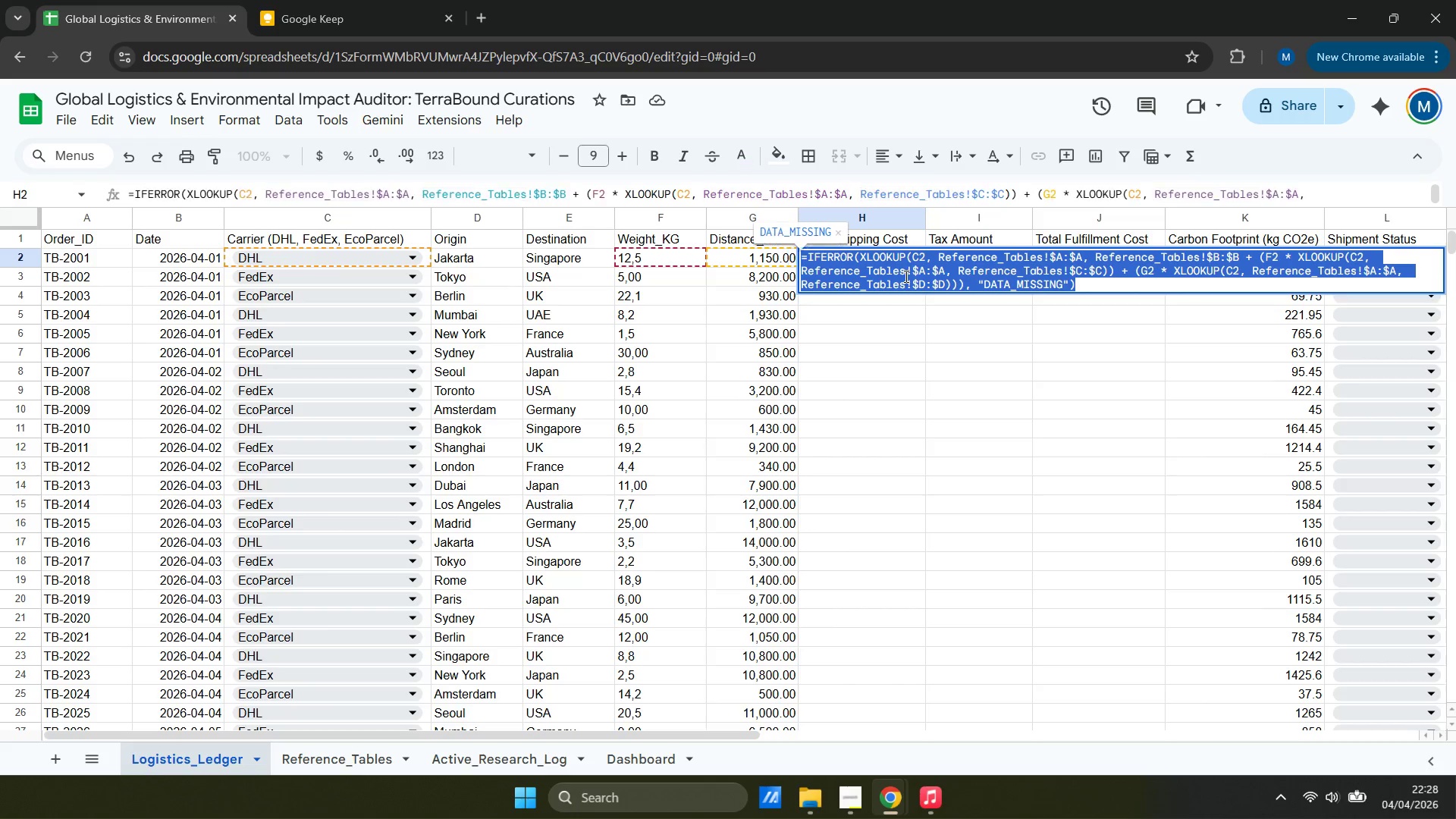 
key(Control+V)
 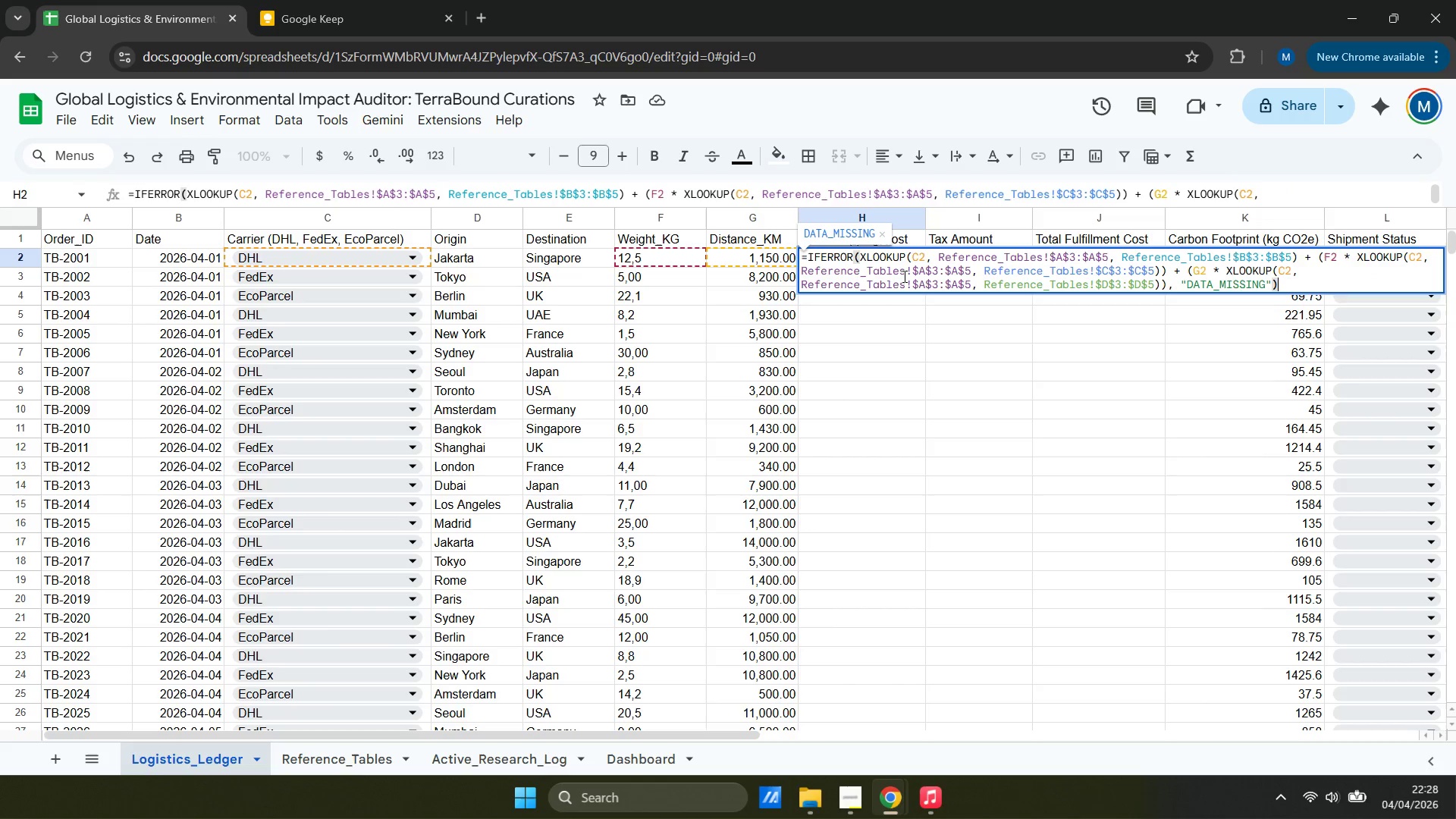 
key(Enter)
 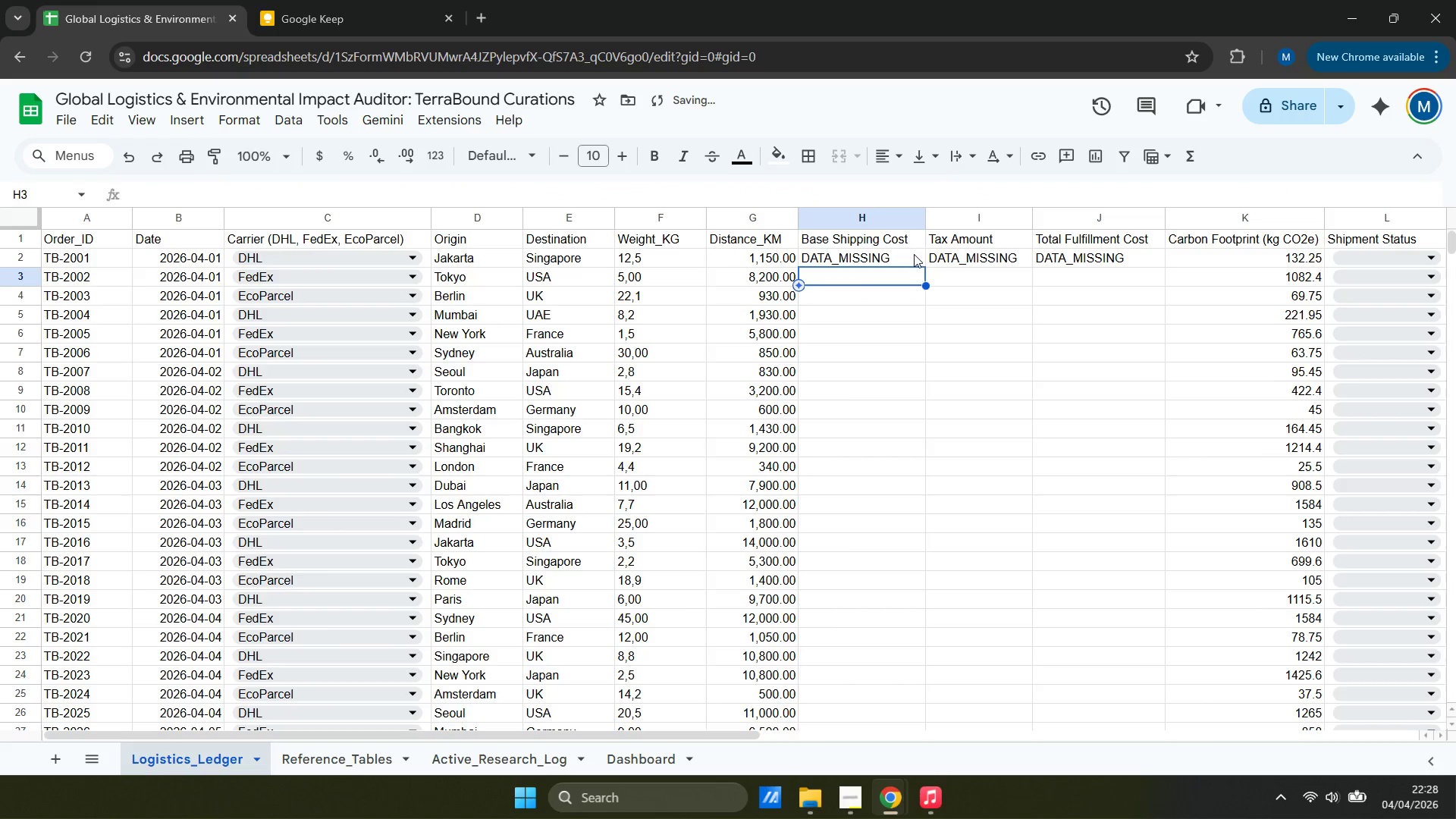 
left_click([907, 254])
 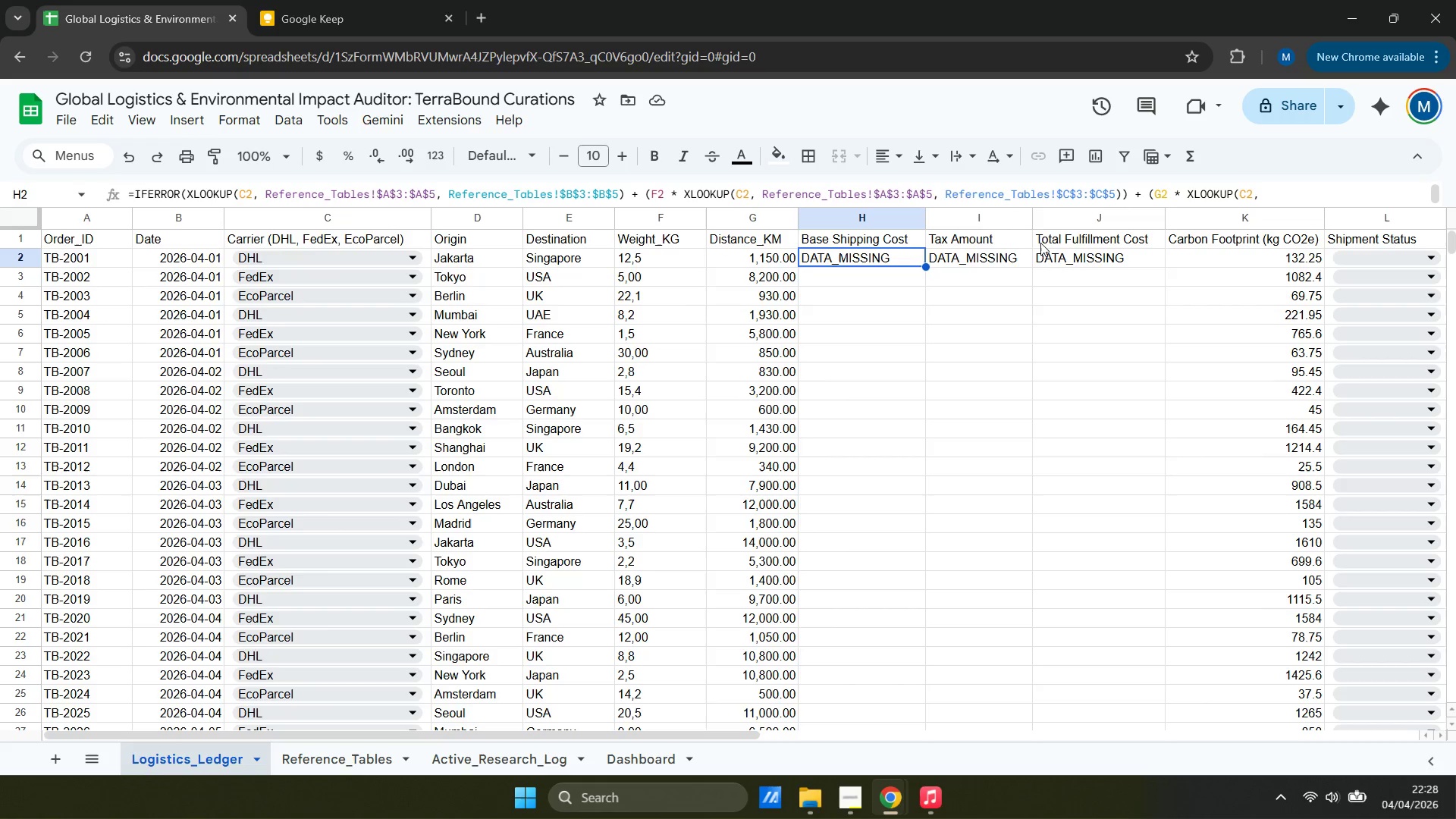 
wait(24.59)
 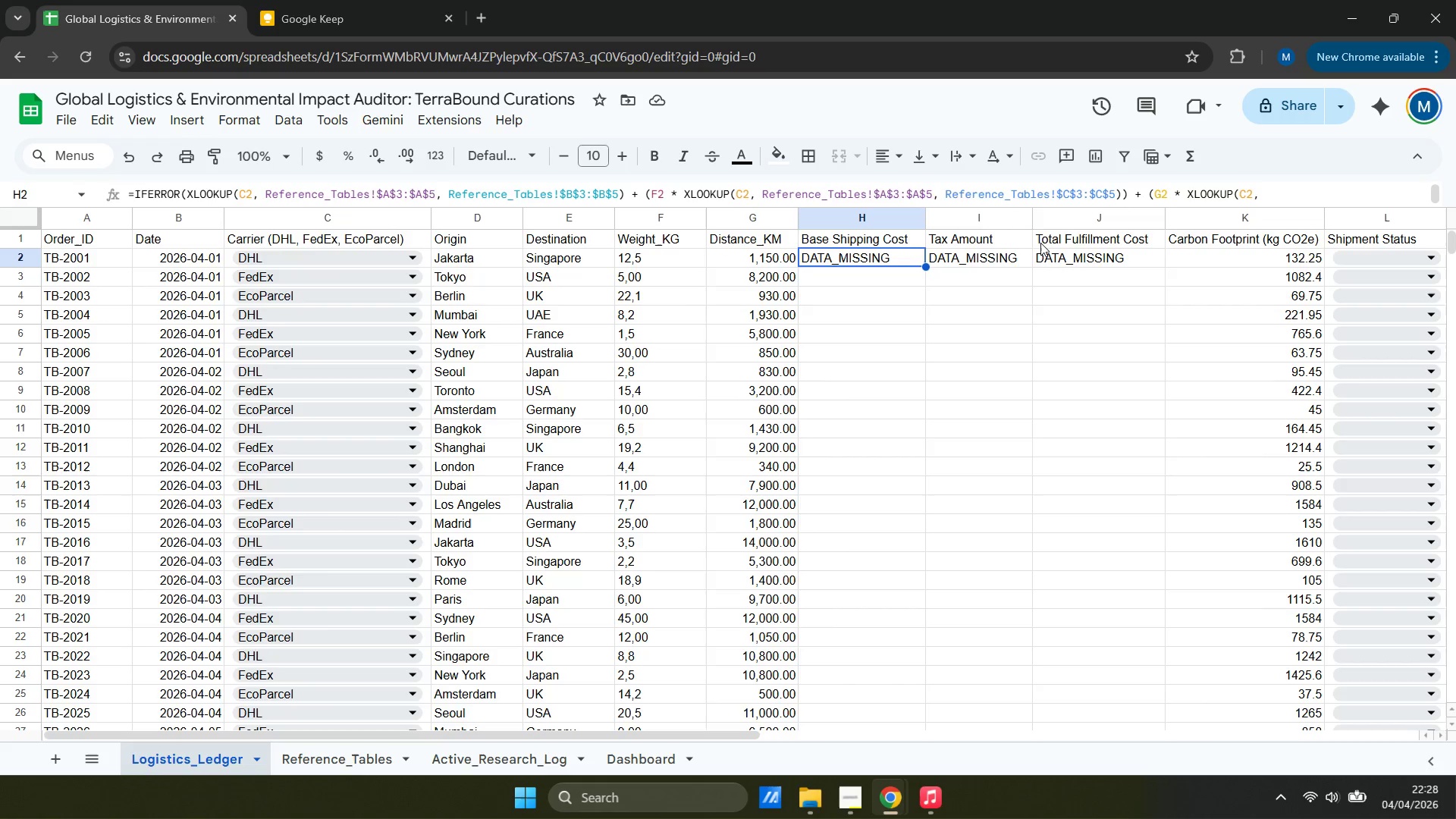 
left_click([366, 0])
 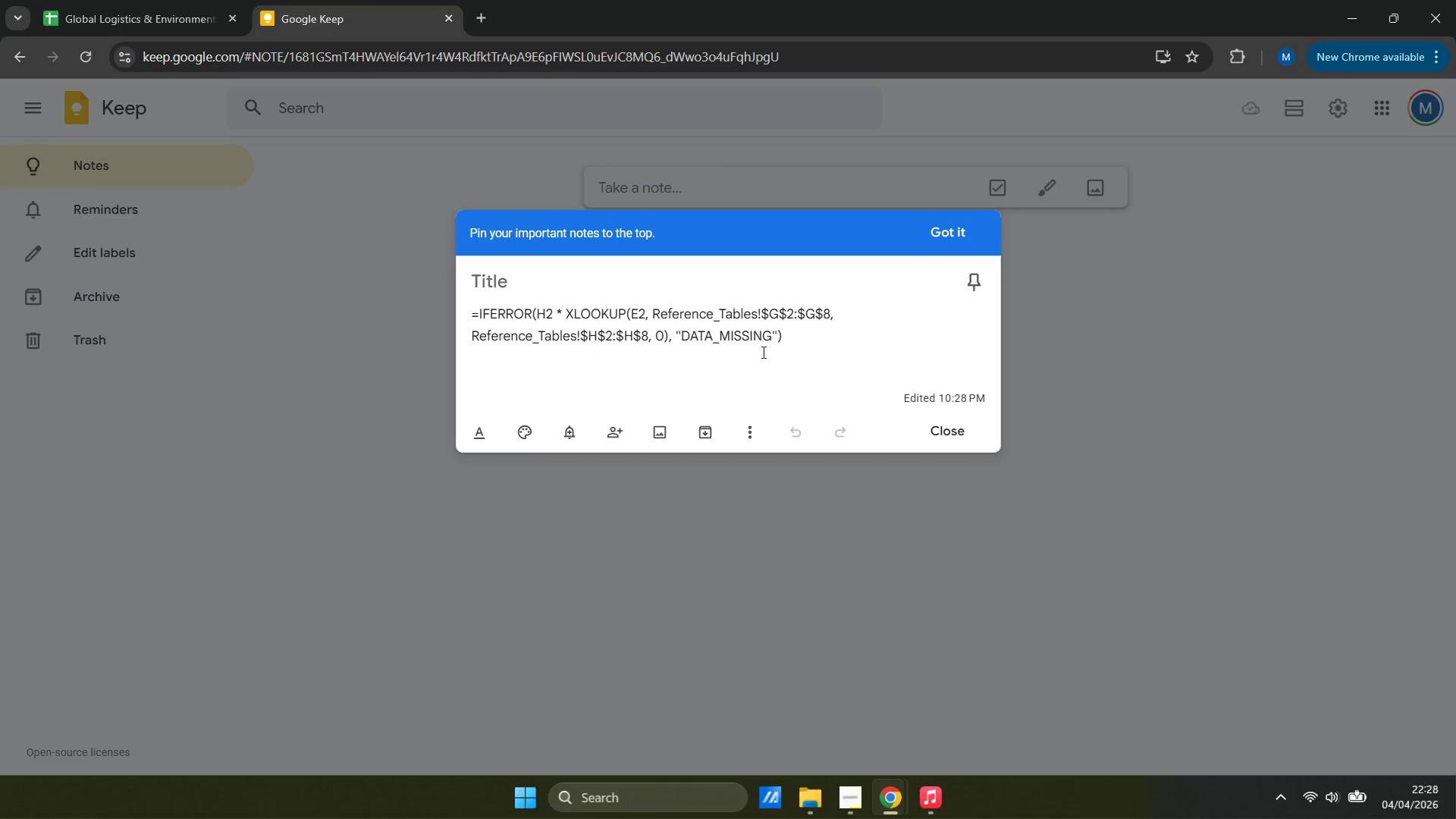 
left_click_drag(start_coordinate=[821, 336], to_coordinate=[339, 251])
 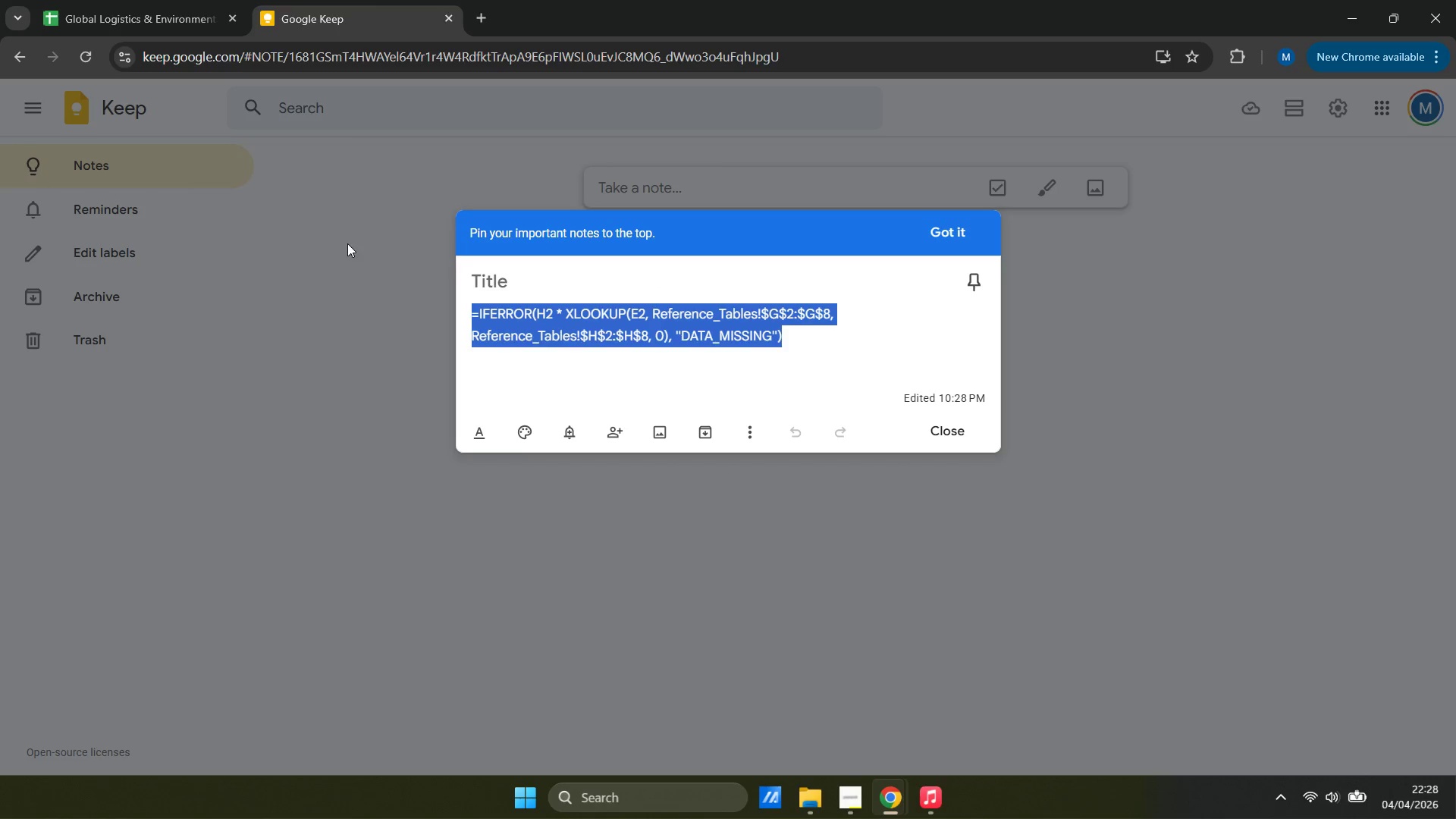 
key(Control+C)
 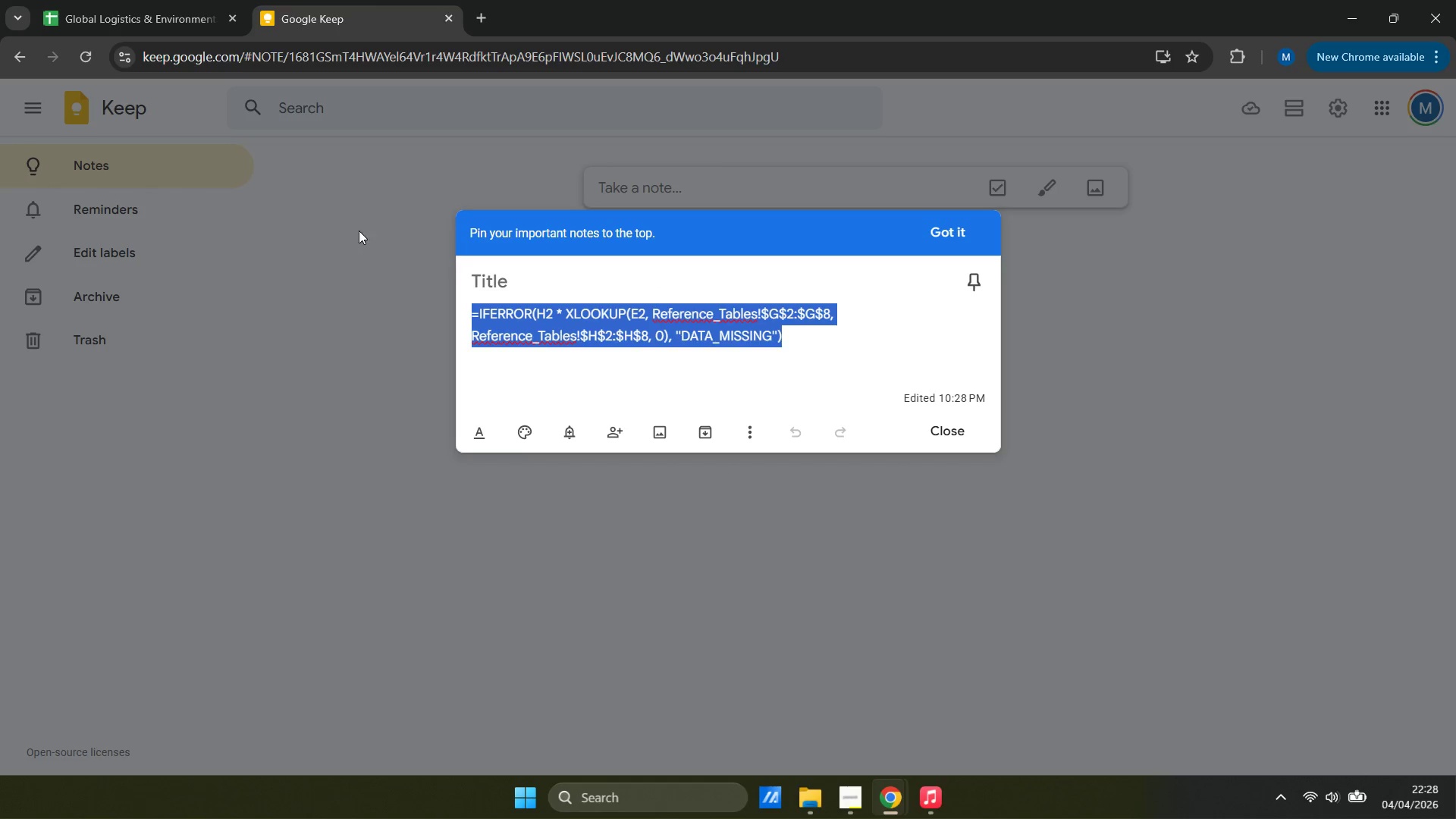 
left_click([129, 0])
 